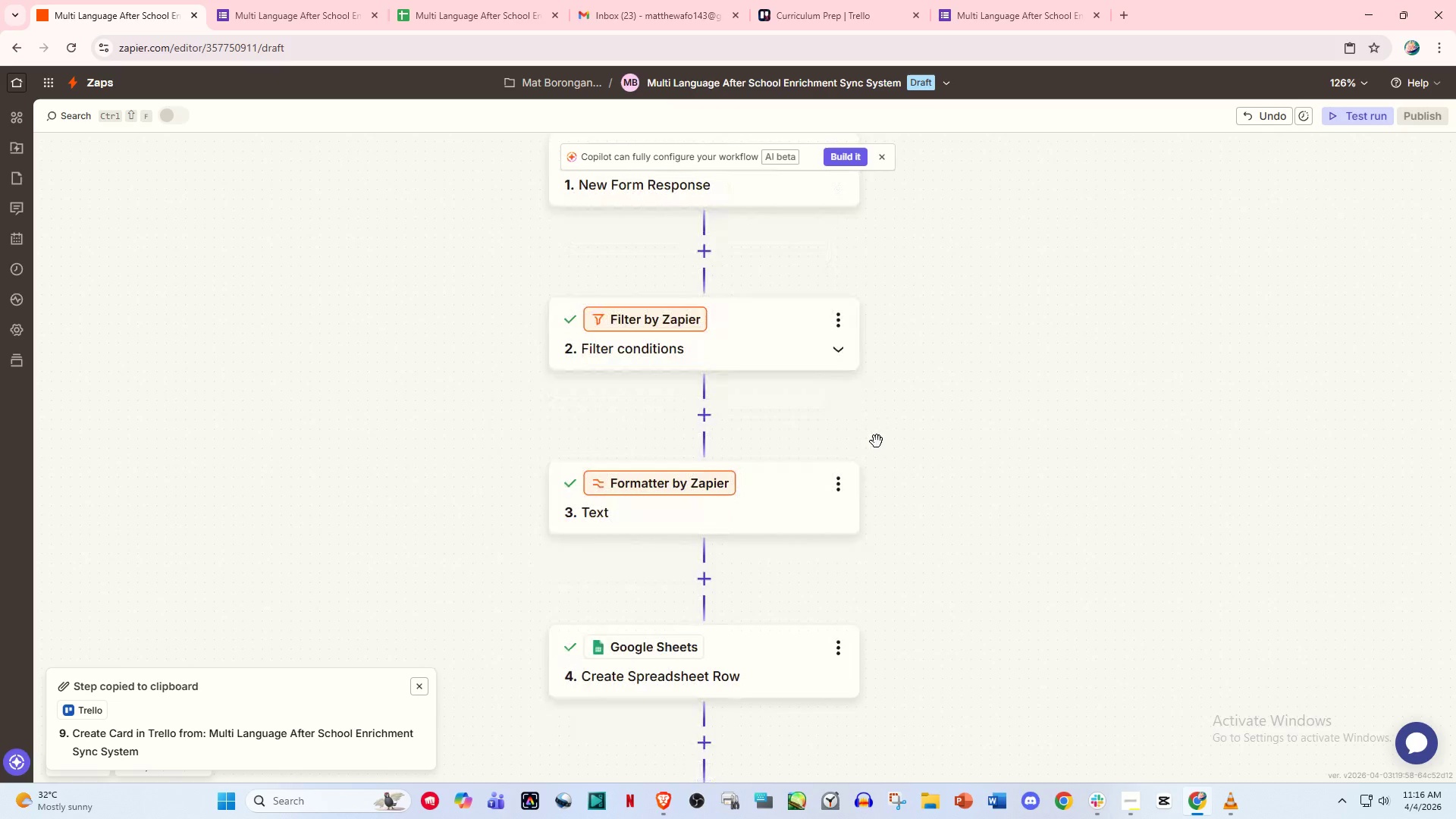 
left_click_drag(start_coordinate=[745, 529], to_coordinate=[742, 508])
 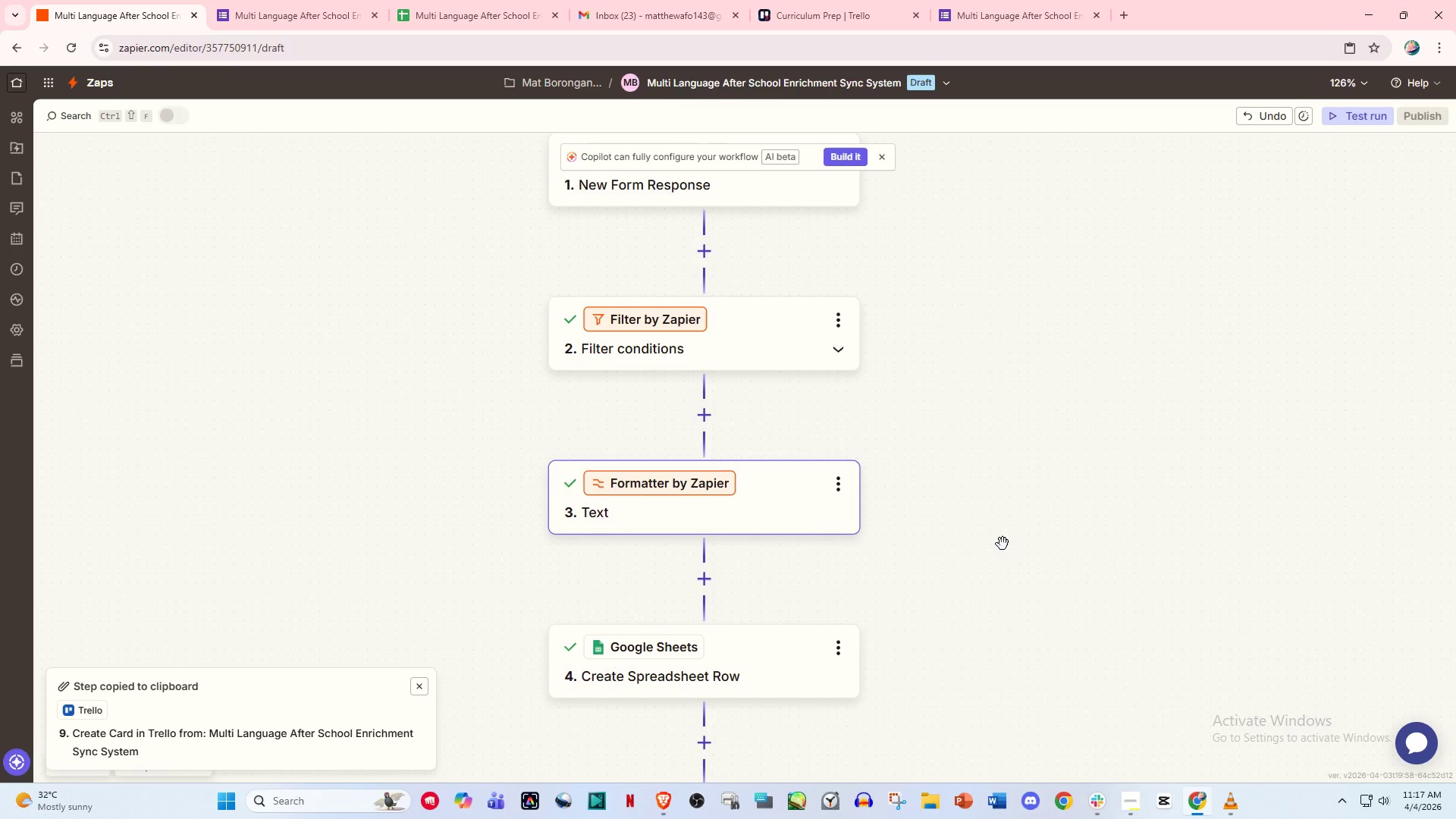 
scroll: coordinate [1011, 535], scroll_direction: down, amount: 5.0
 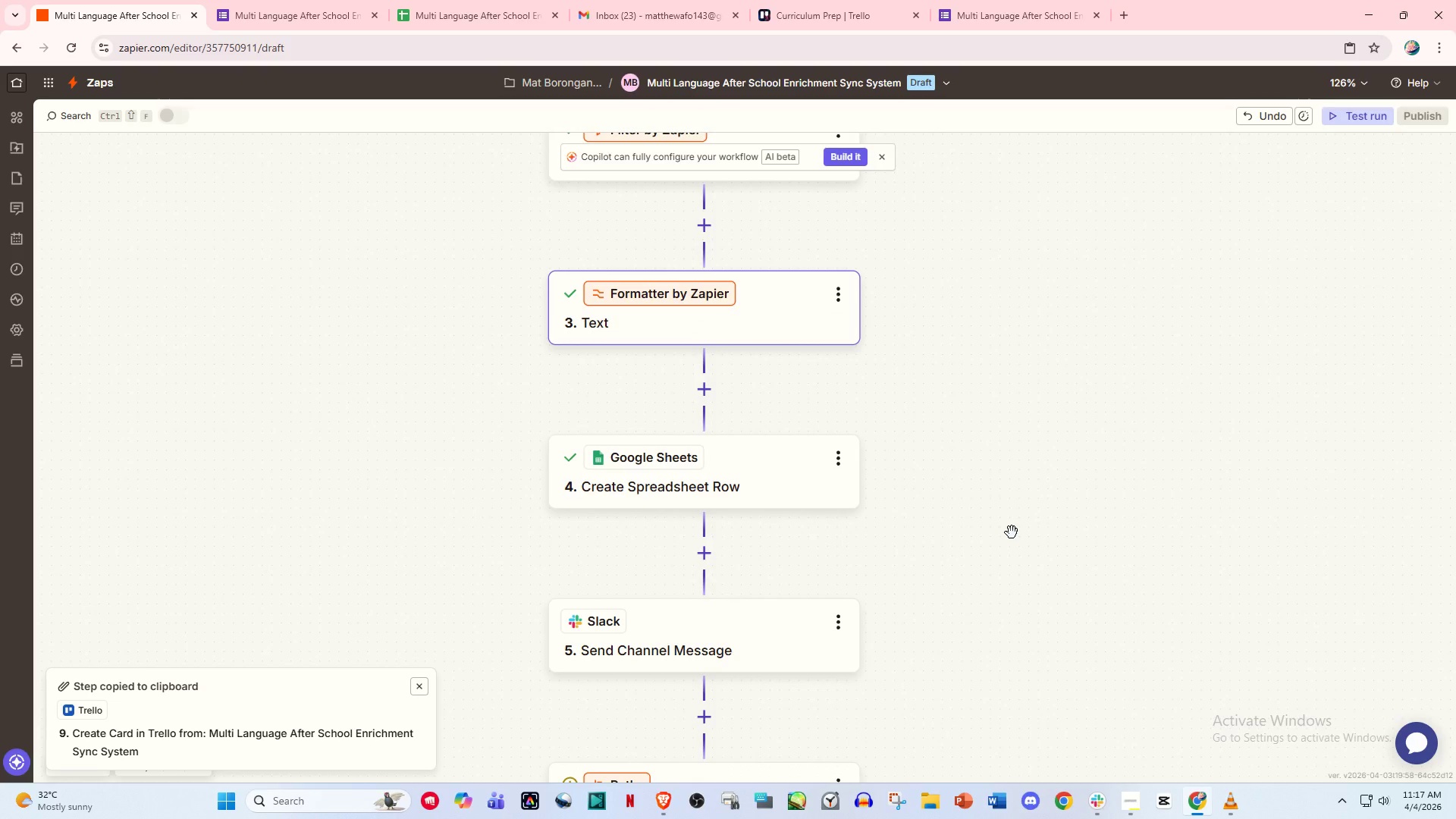 
wait(7.79)
 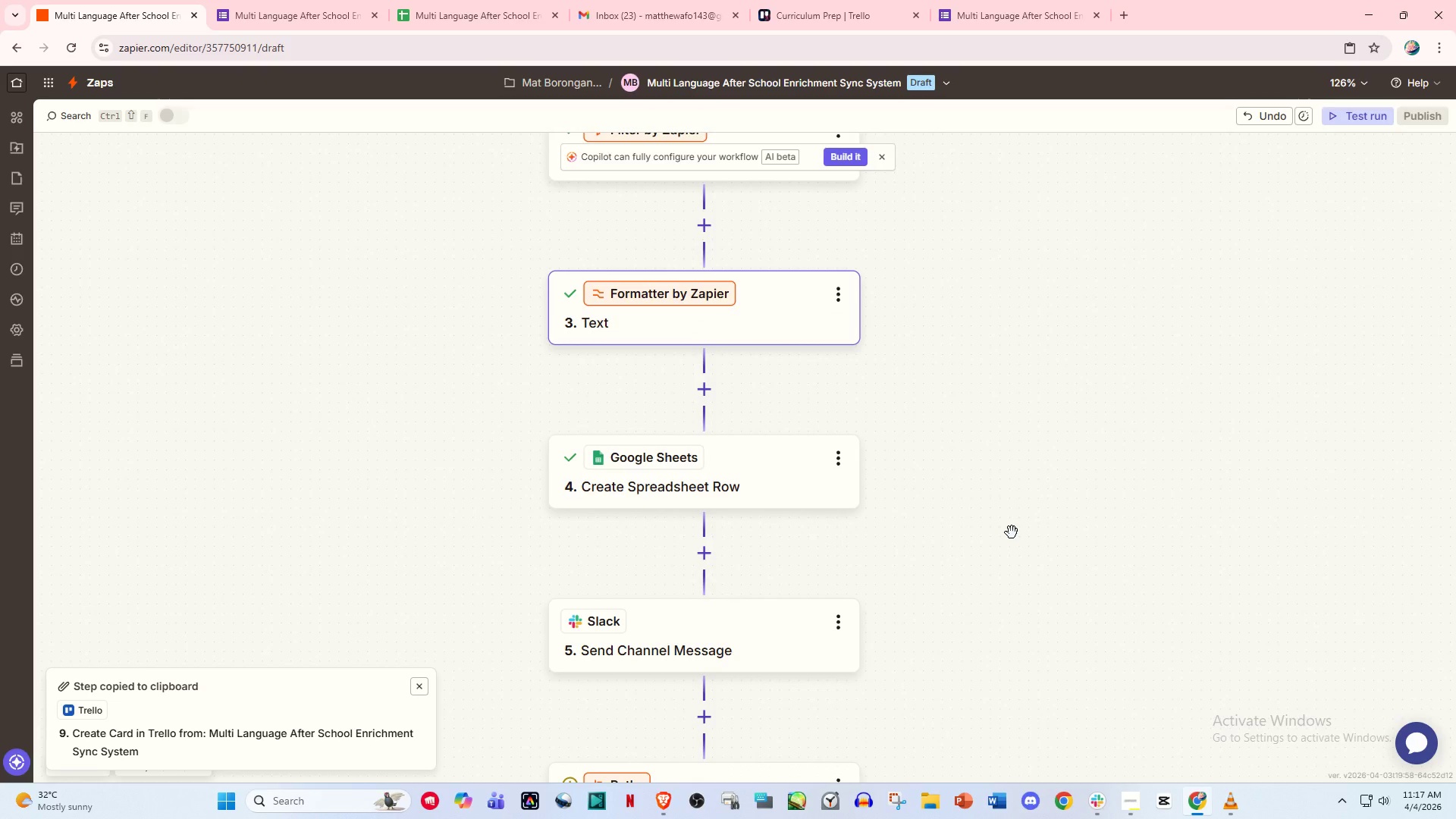 
left_click_drag(start_coordinate=[924, 550], to_coordinate=[1006, 80])
 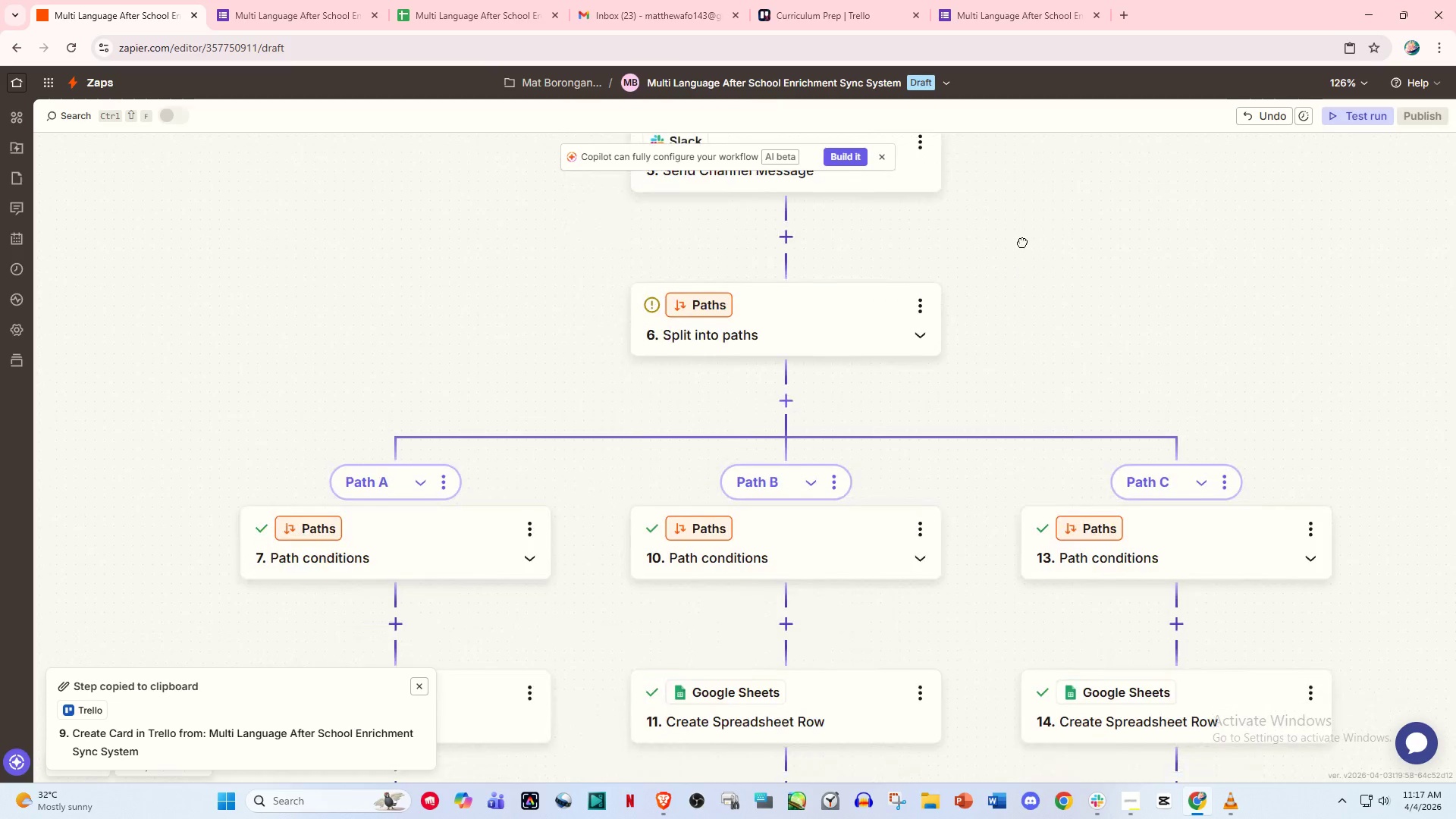 
left_click_drag(start_coordinate=[1027, 281], to_coordinate=[991, 182])
 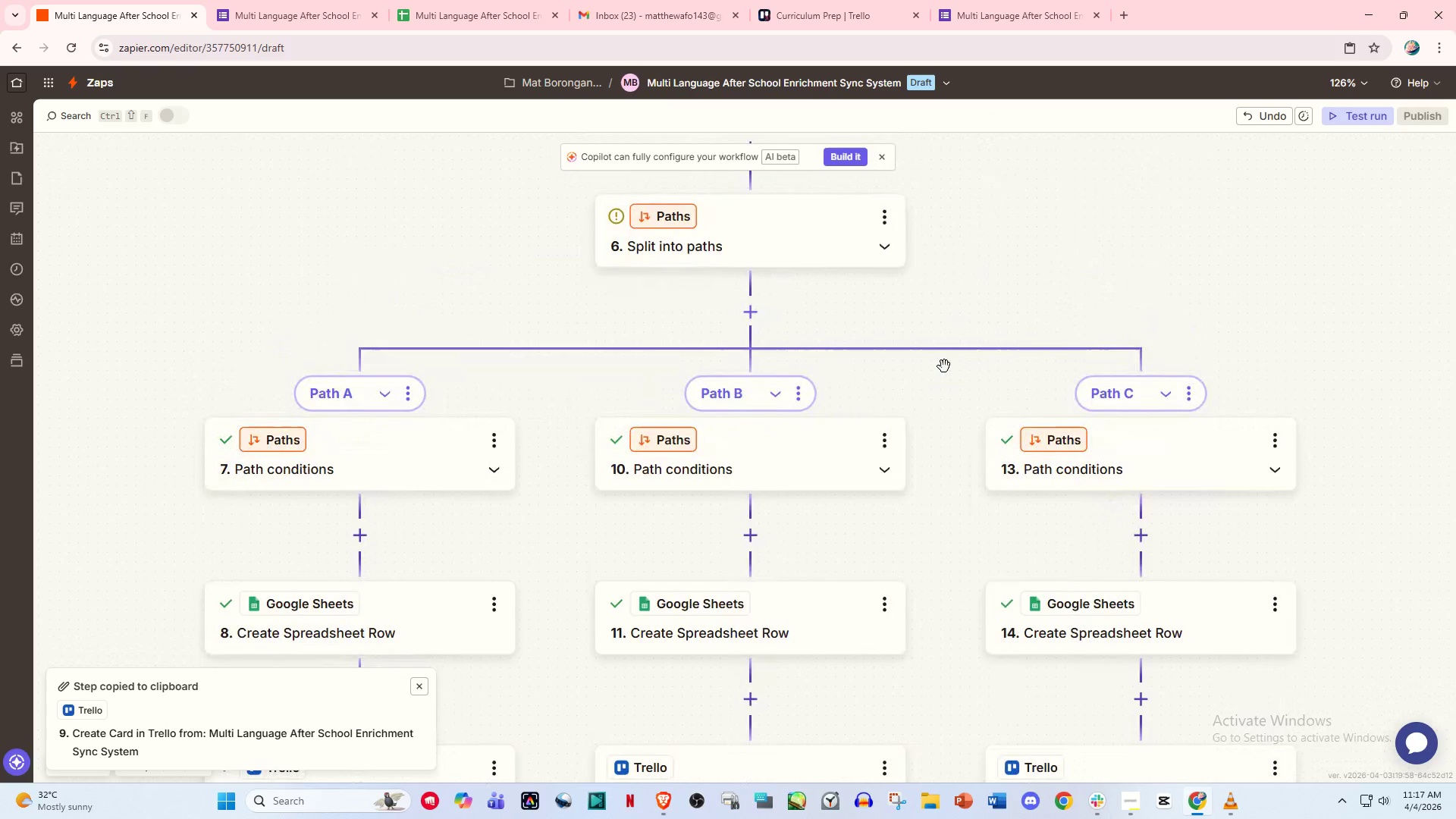 
left_click_drag(start_coordinate=[944, 369], to_coordinate=[949, 257])
 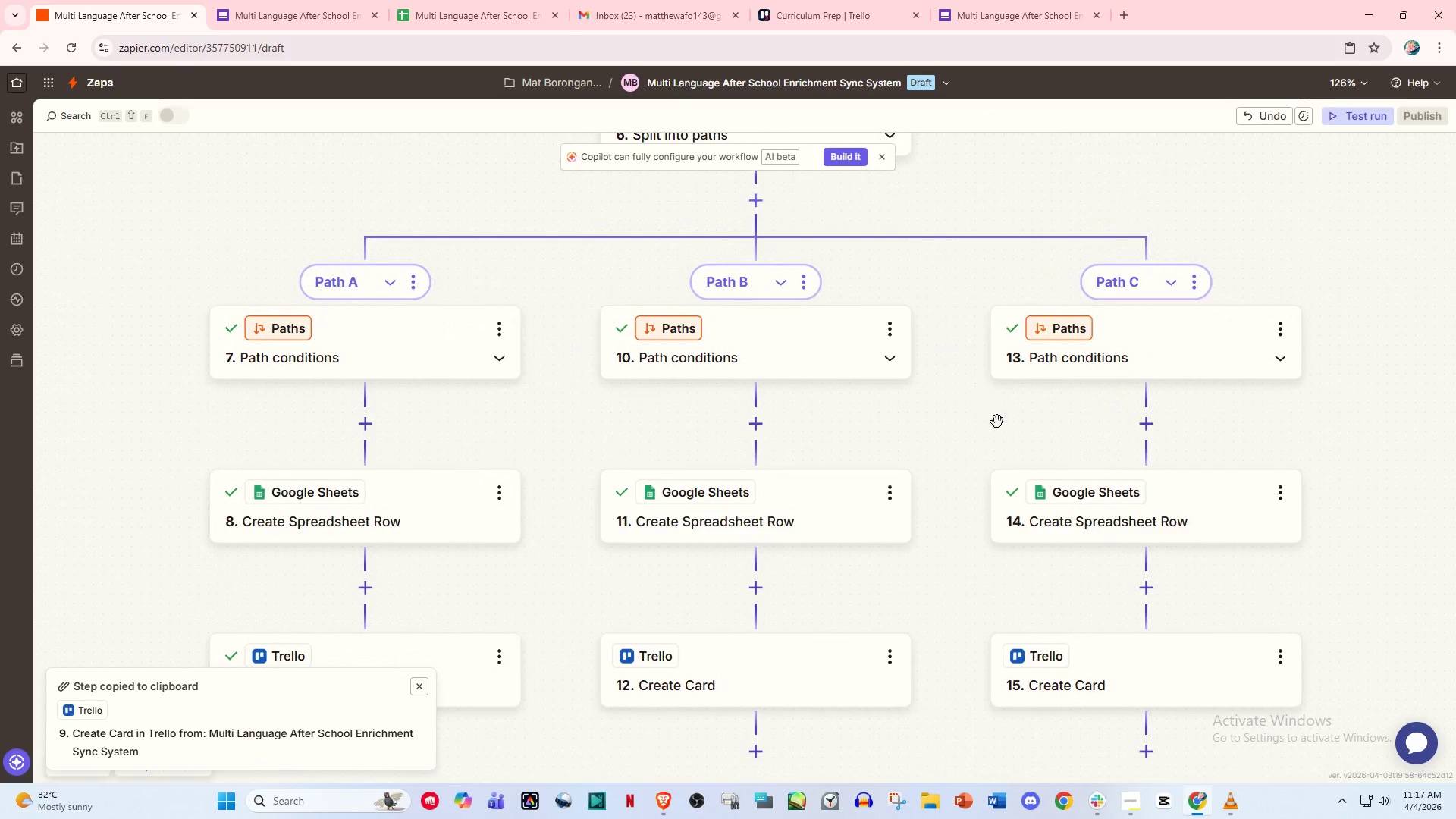 
left_click_drag(start_coordinate=[961, 428], to_coordinate=[961, 363])
 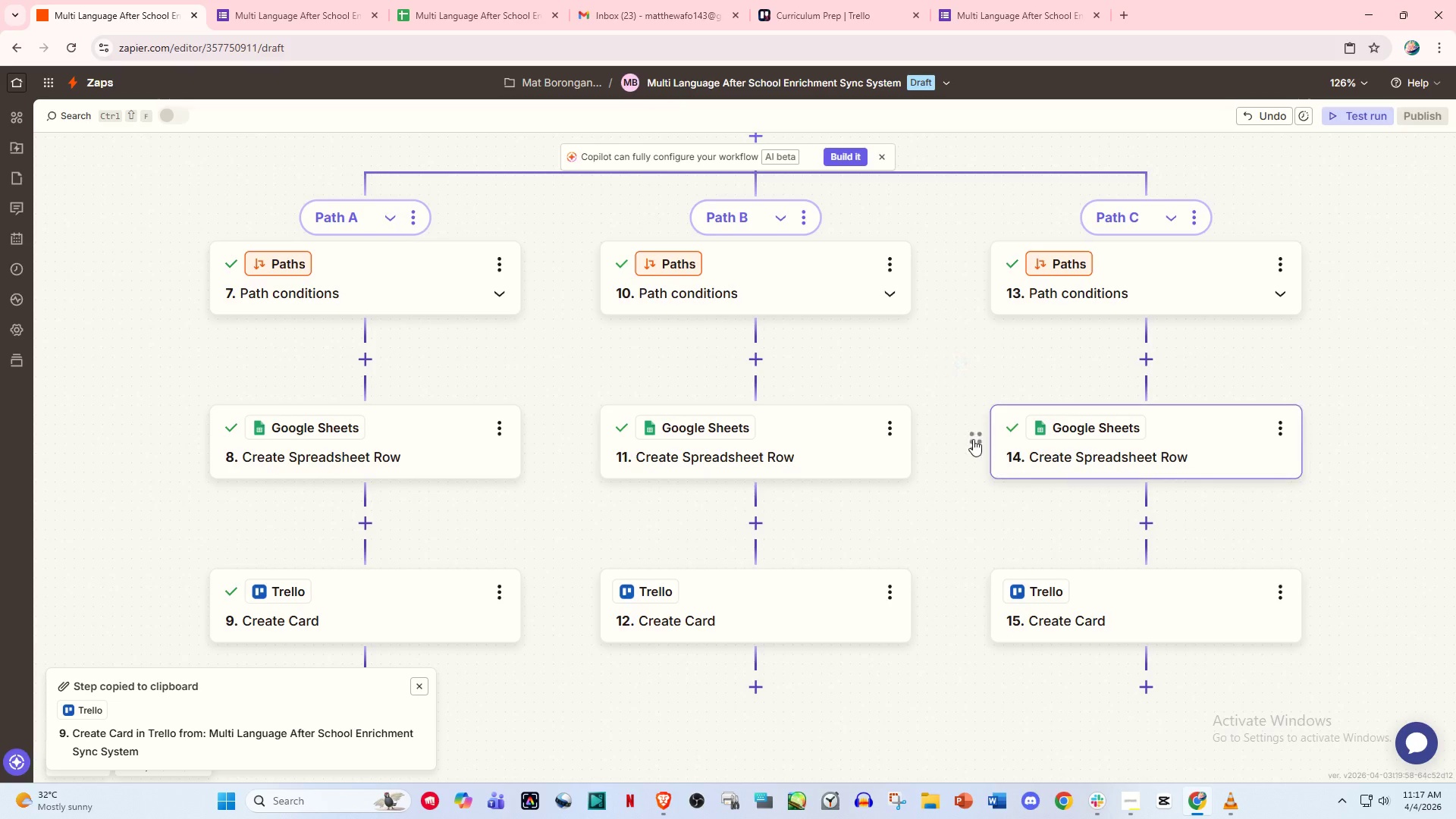 
left_click_drag(start_coordinate=[973, 439], to_coordinate=[982, 433])
 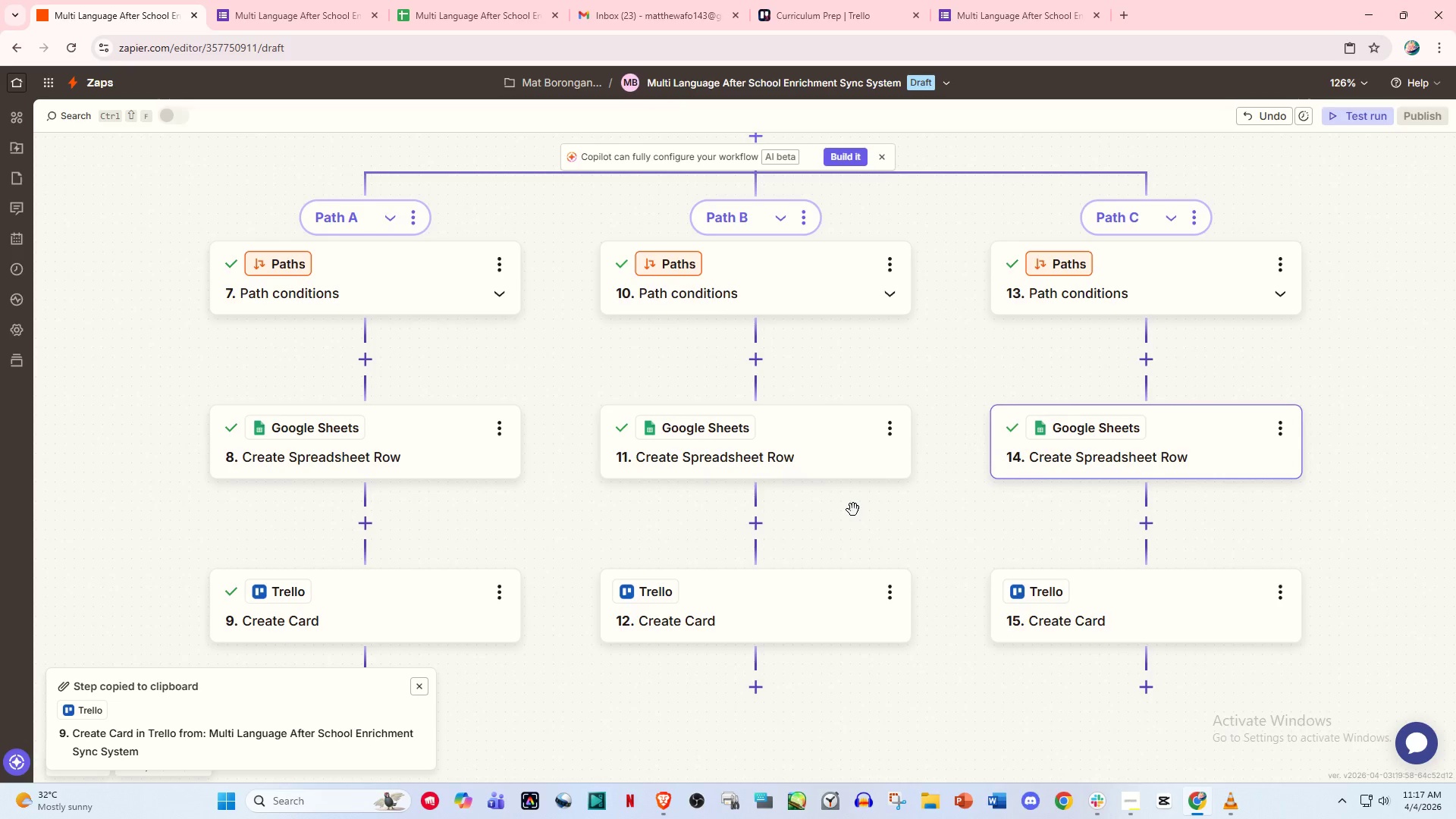 
scroll: coordinate [859, 510], scroll_direction: down, amount: 3.0
 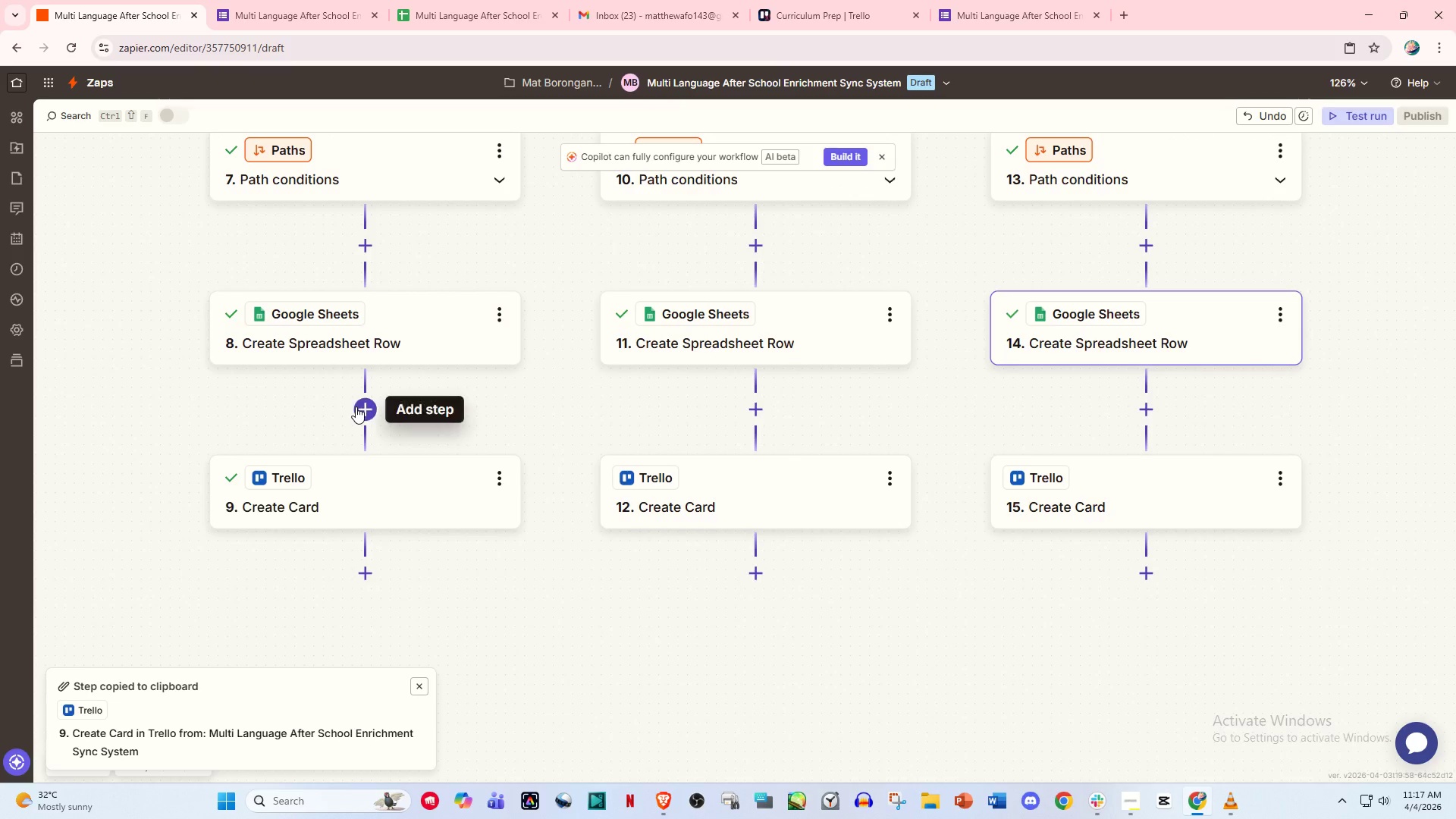 
left_click([356, 406])
 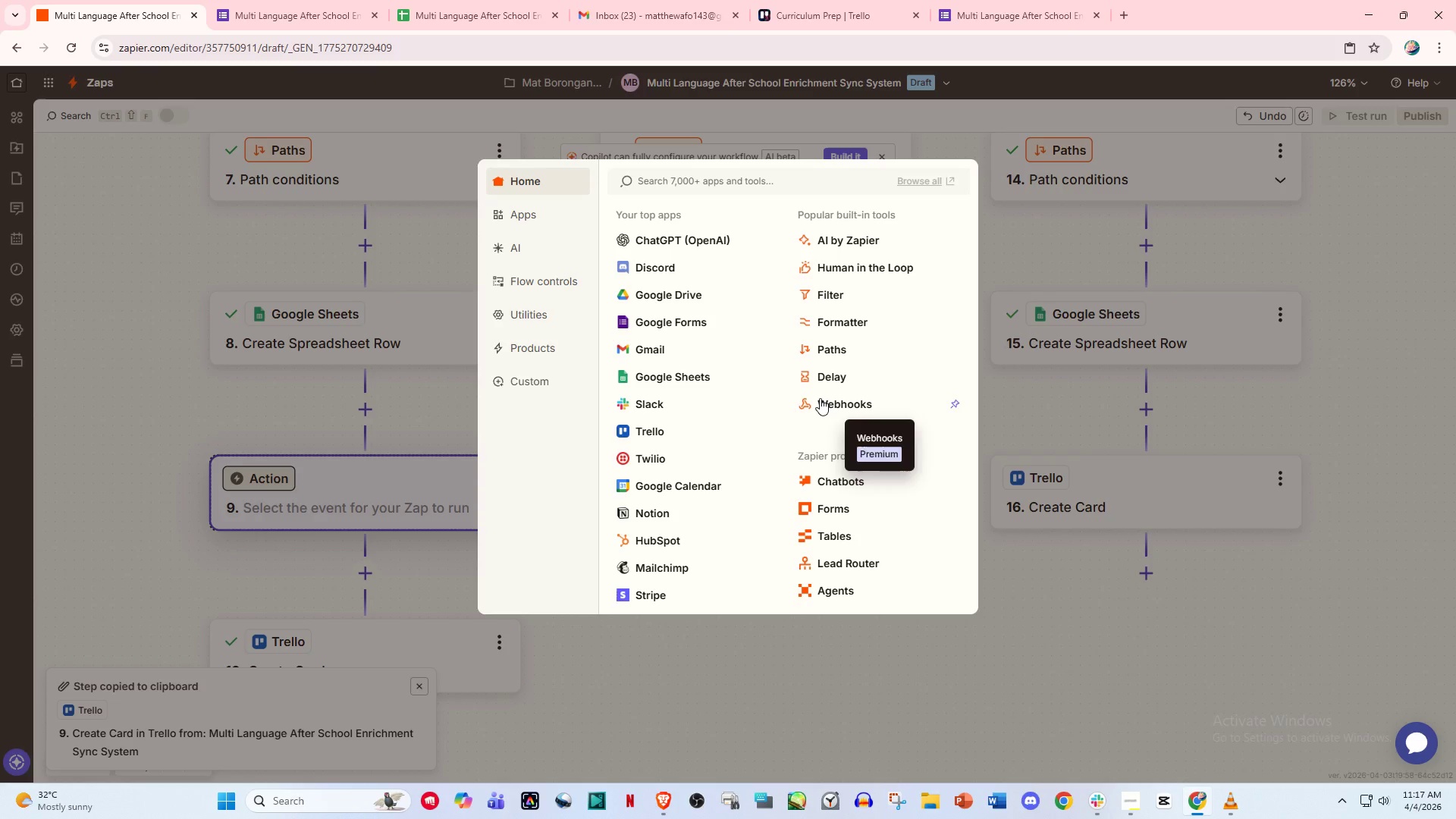 
left_click([856, 290])
 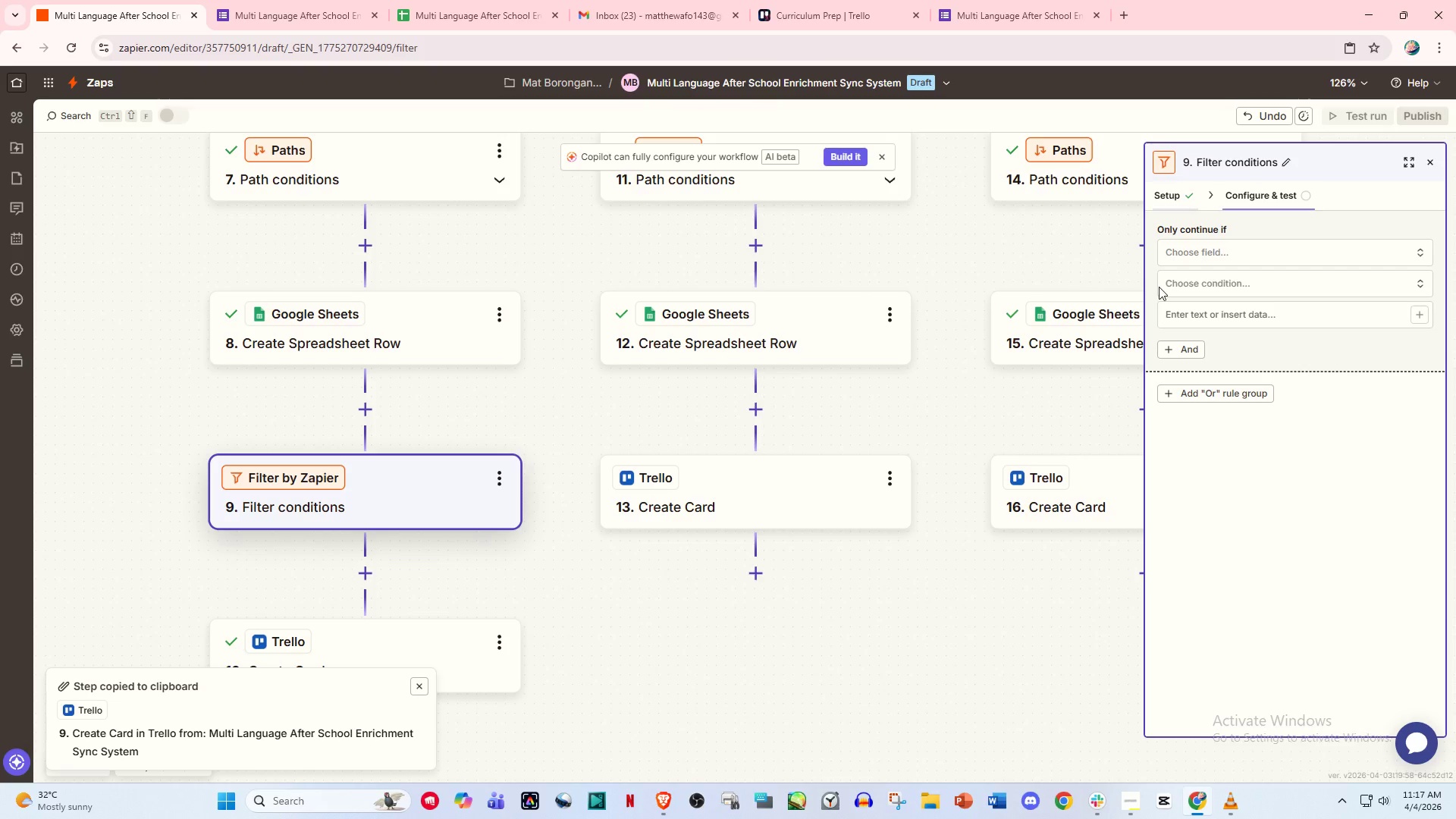 
left_click([1243, 256])
 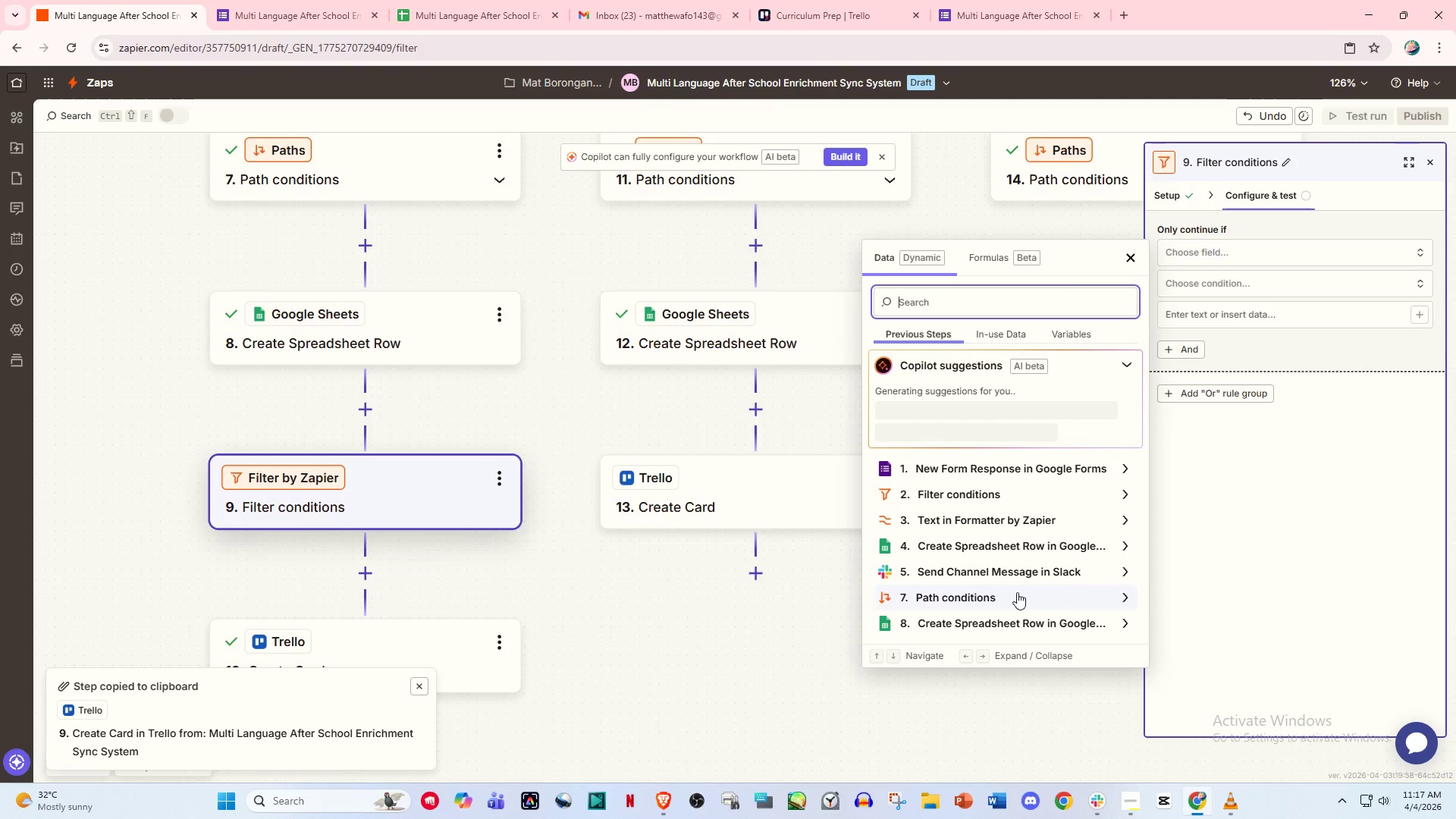 
mouse_move([1027, 603])
 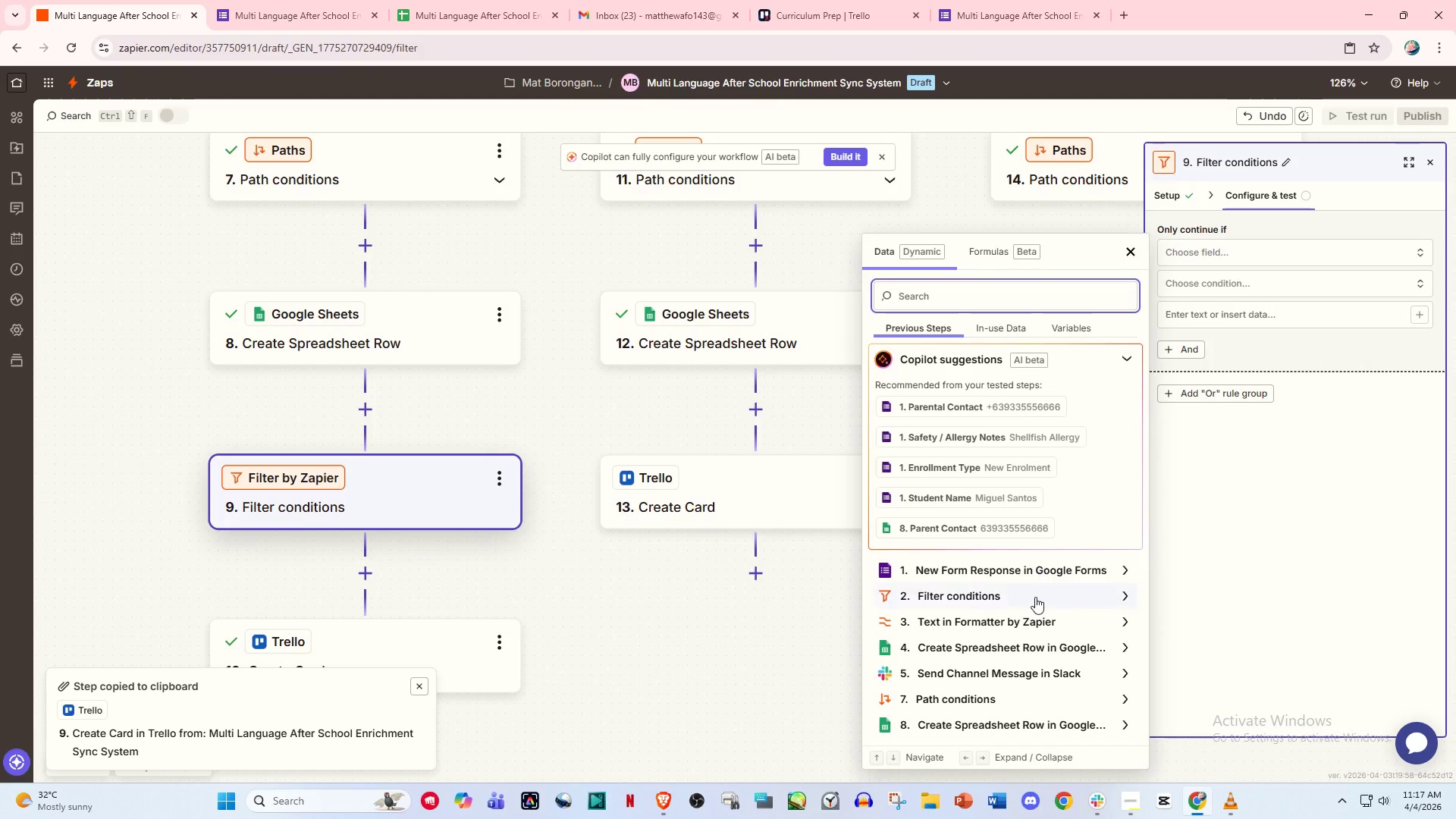 
scroll: coordinate [1035, 601], scroll_direction: down, amount: 2.0
 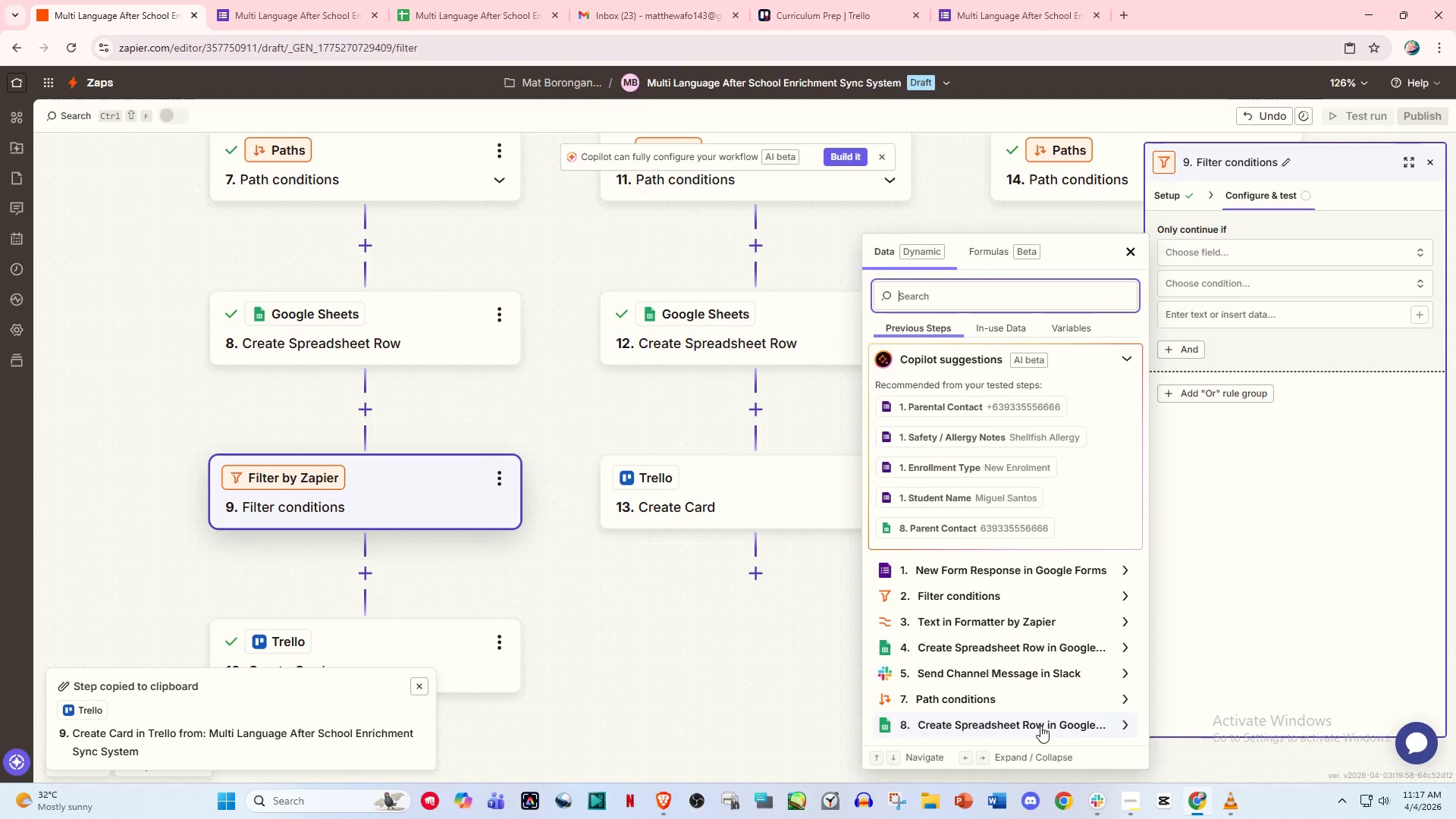 
left_click([1040, 726])
 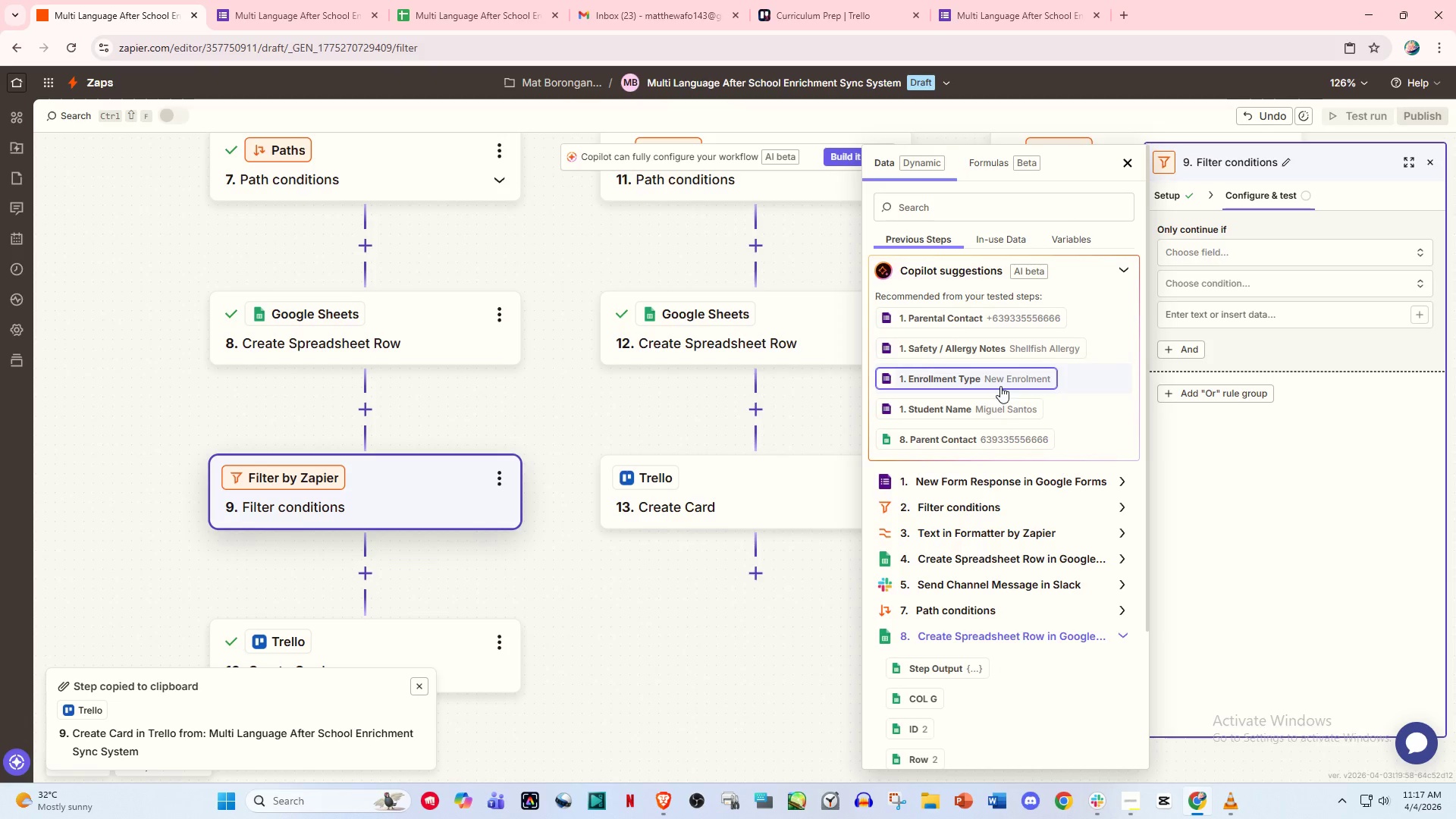 
wait(5.38)
 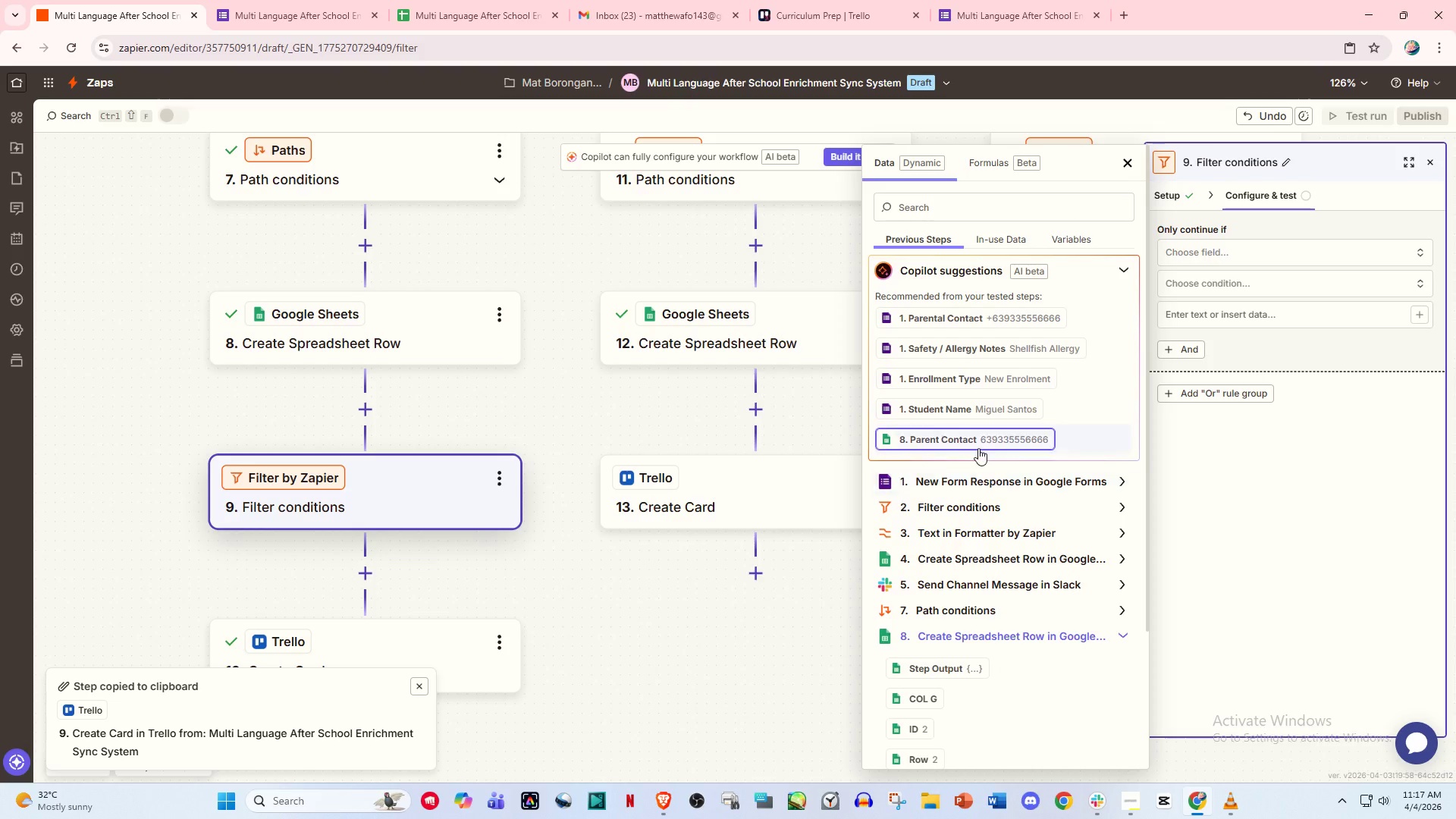 
scroll: coordinate [986, 679], scroll_direction: down, amount: 4.0
 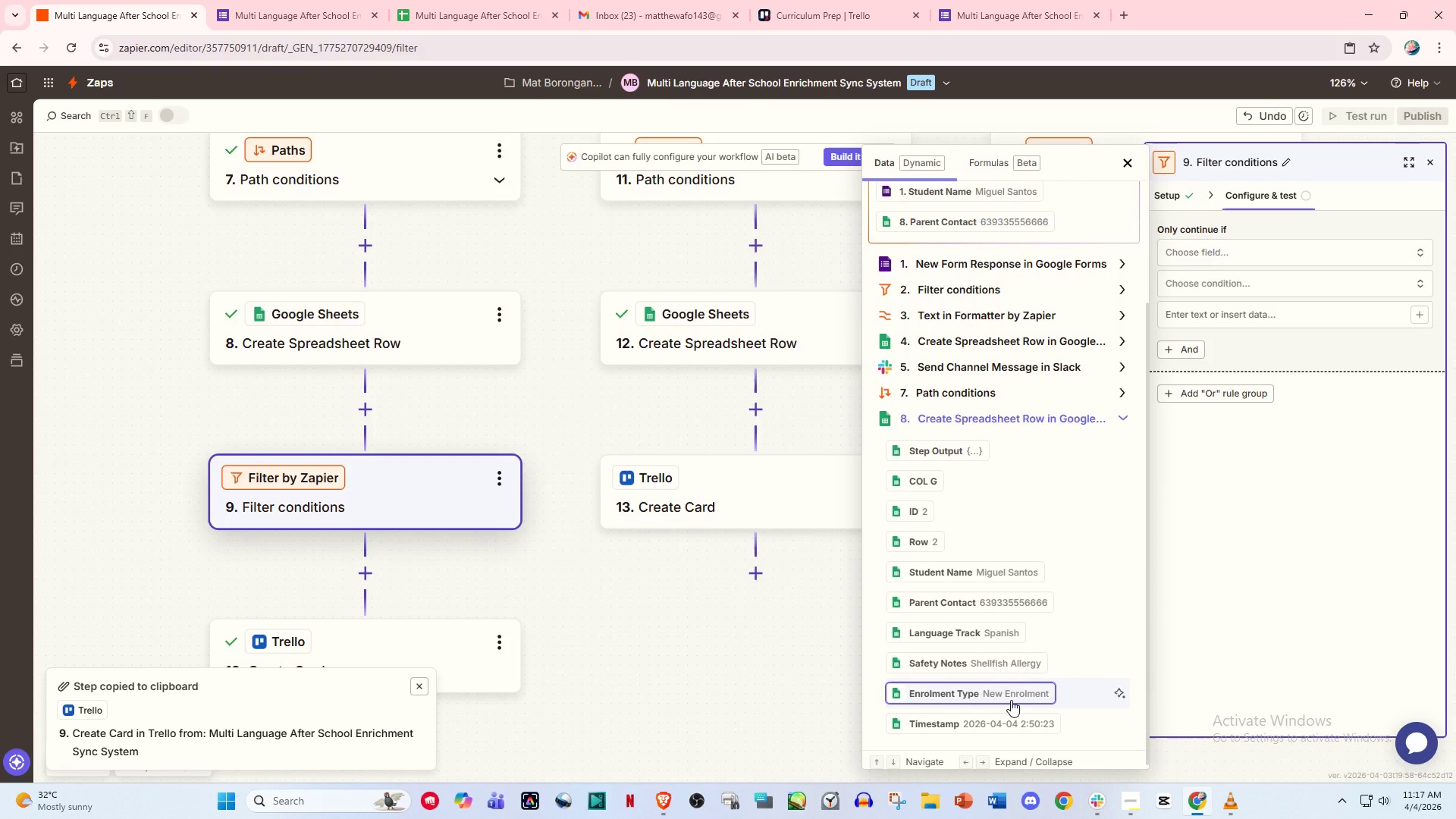 
left_click([1012, 698])
 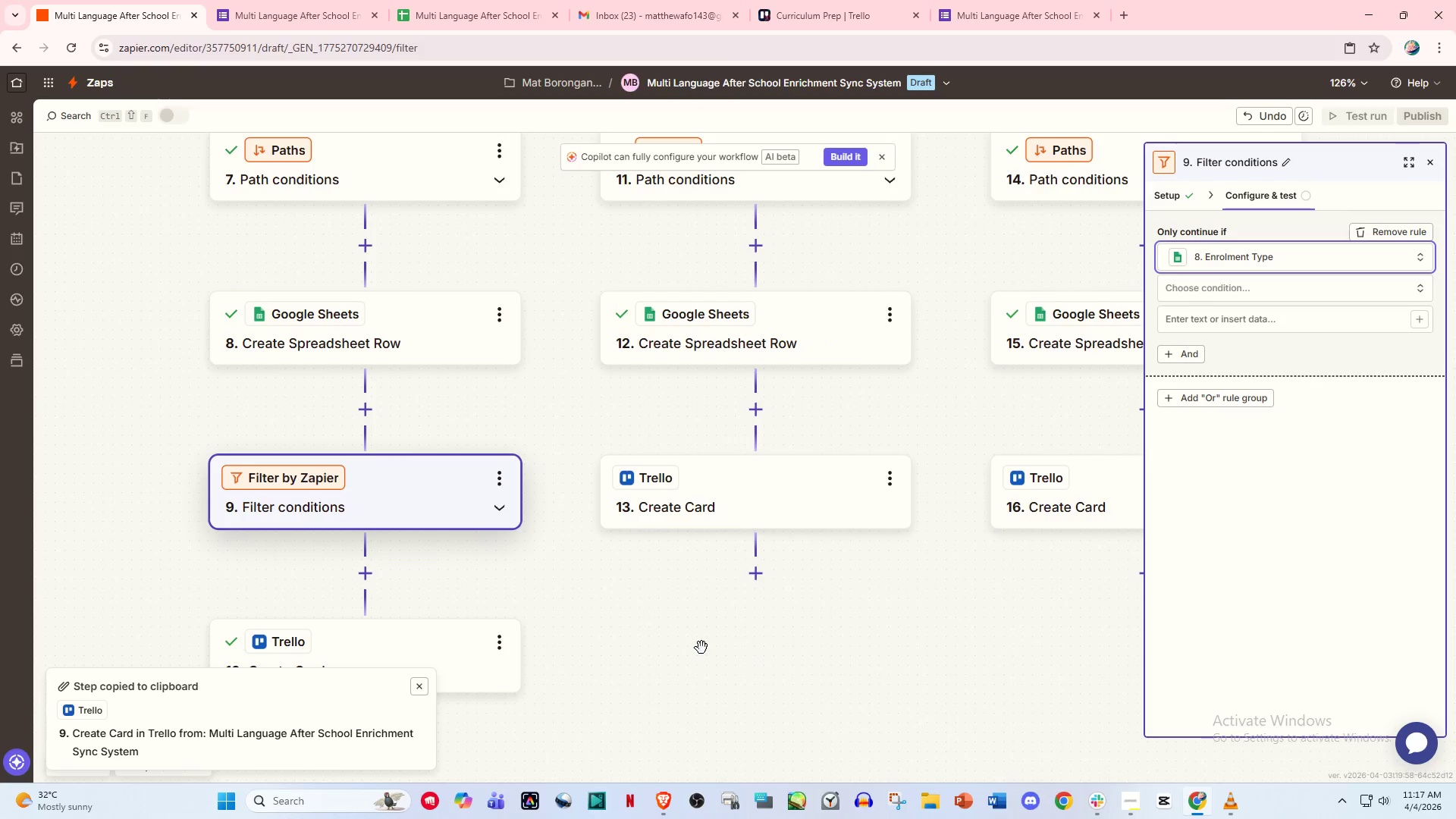 
left_click([701, 648])
 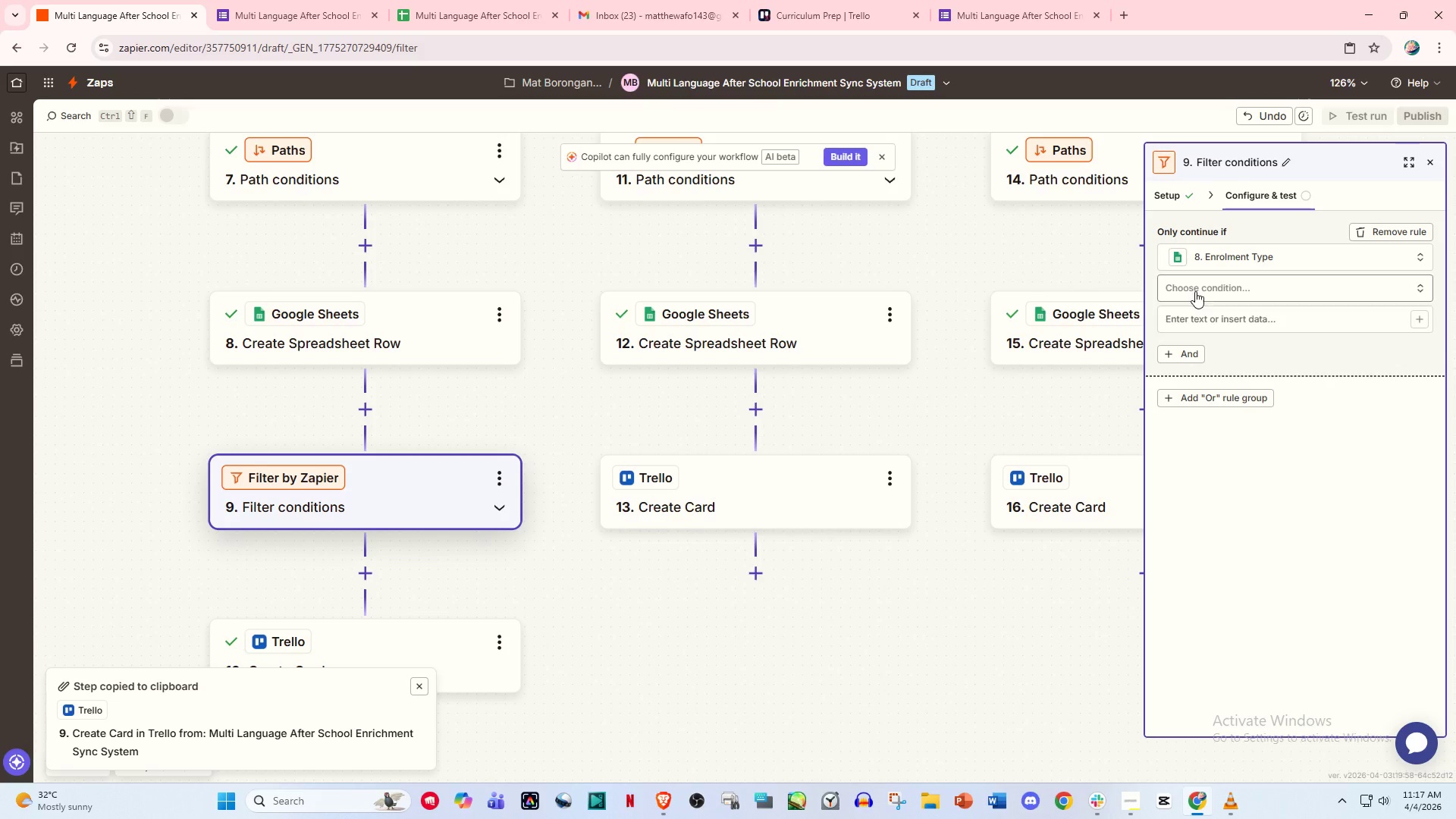 
left_click([1195, 291])
 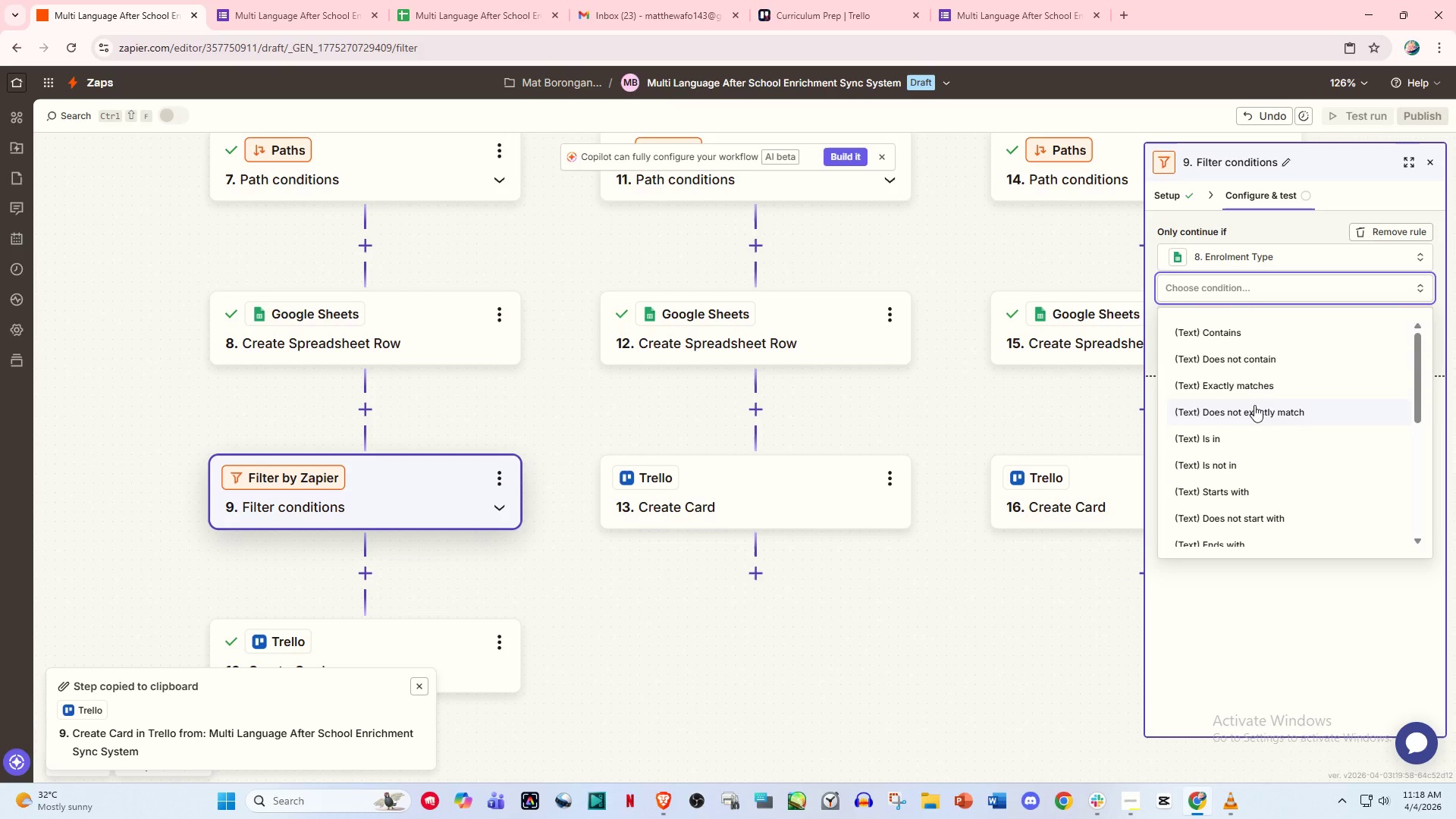 
left_click([1250, 378])
 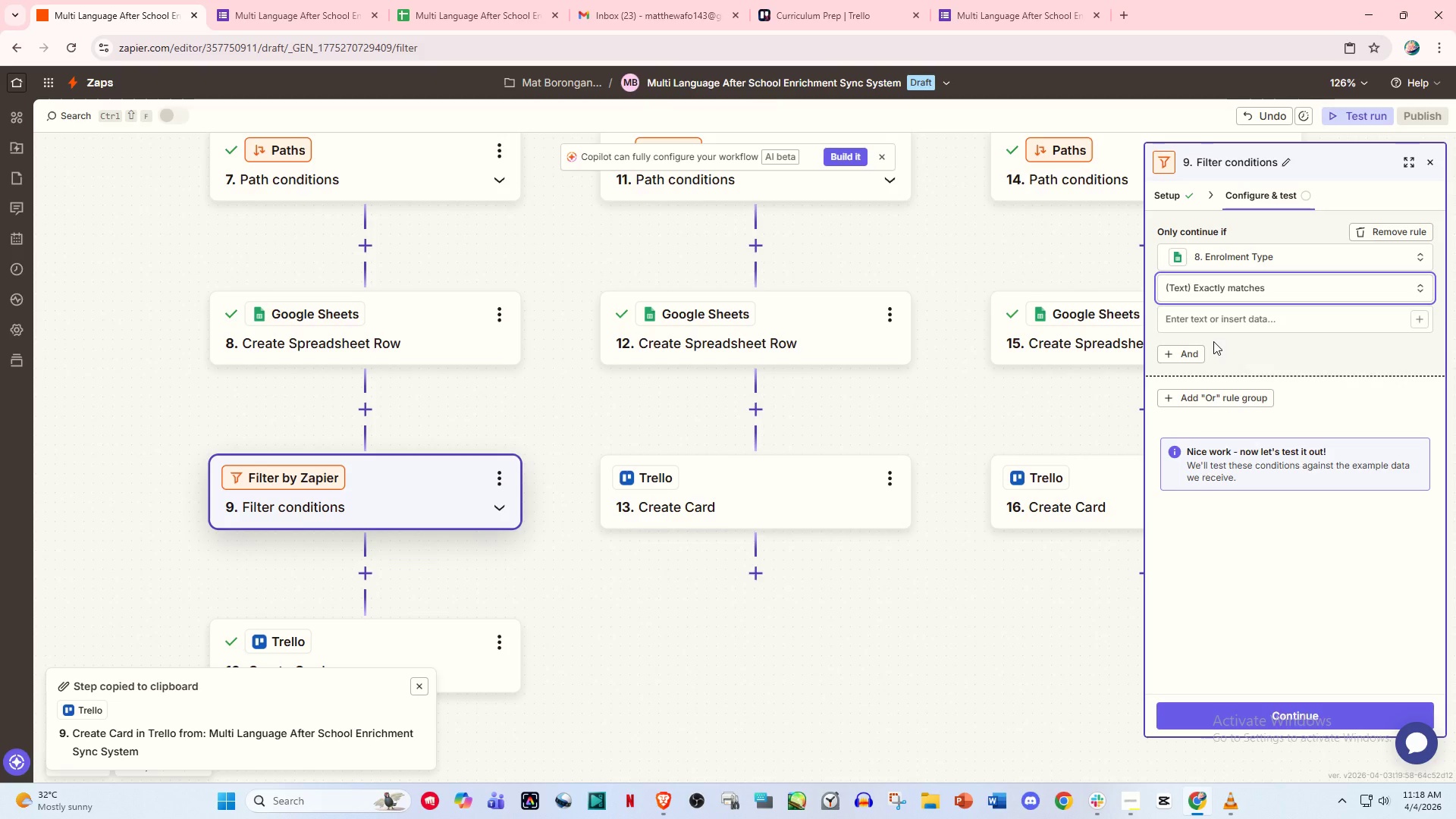 
left_click([1211, 323])
 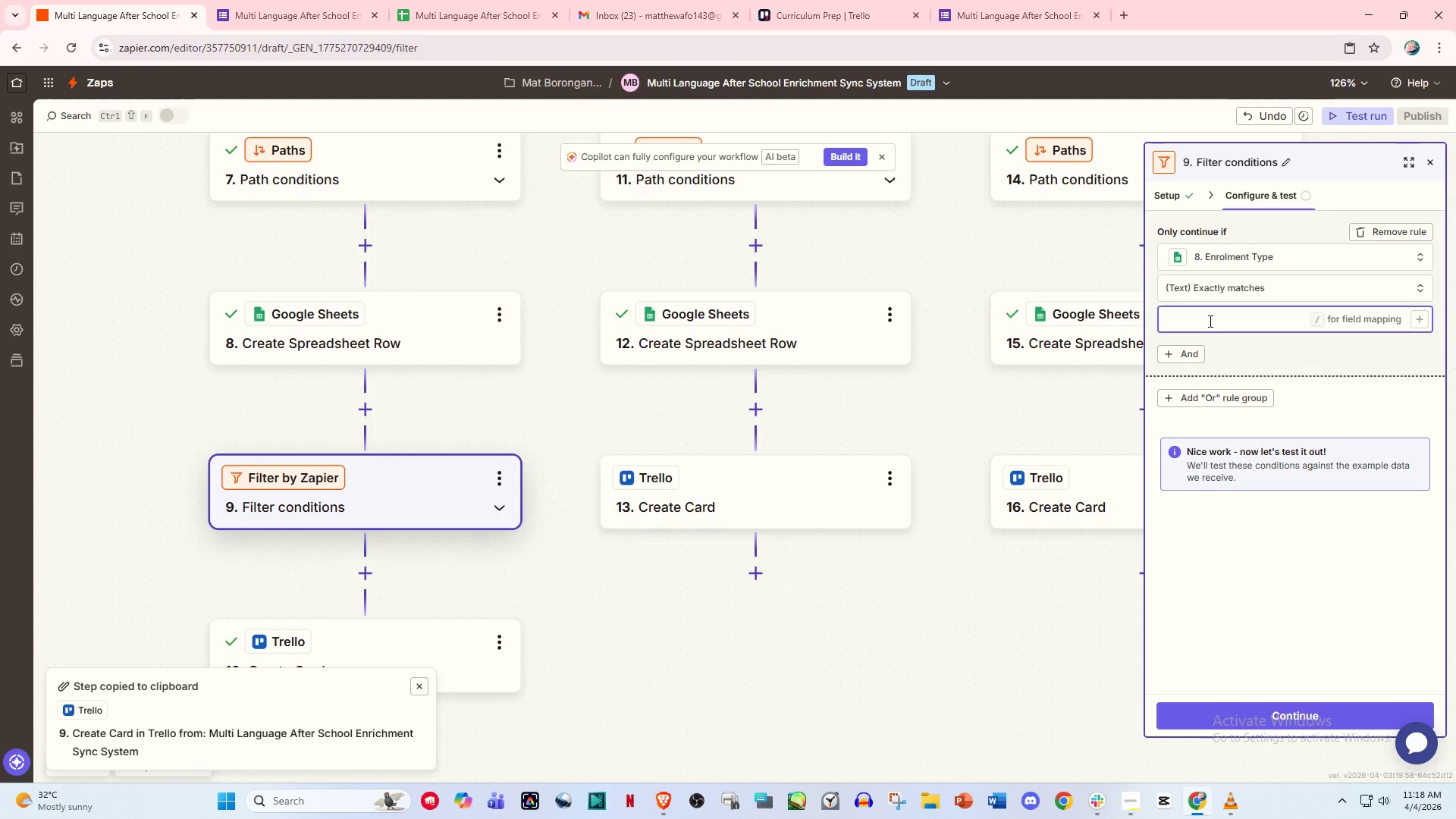 
type(Nr)
key(Backspace)
type(ew Rn)
key(Backspace)
key(Backspace)
type(Enrolemt)
 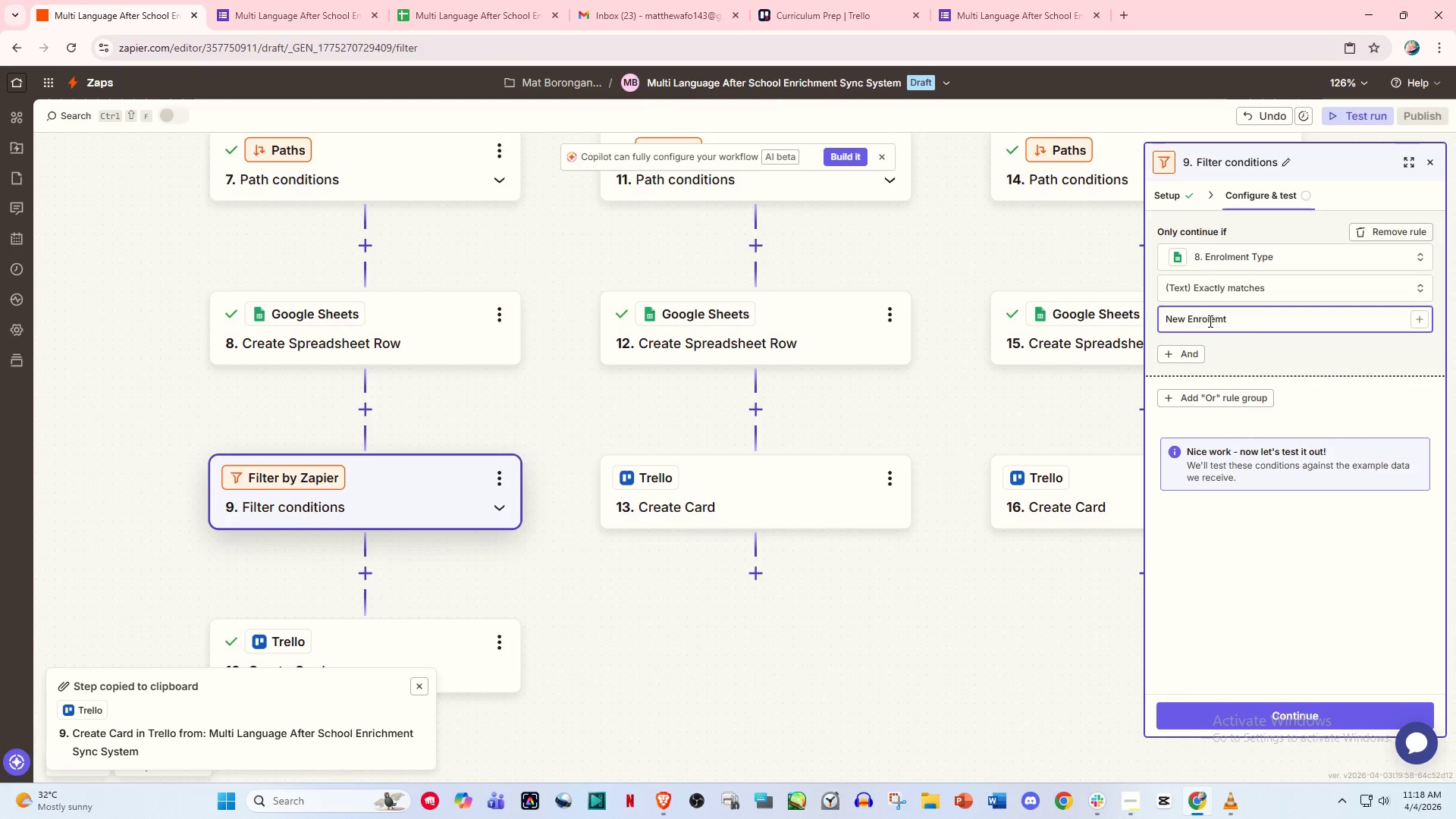 
key(Backspace)
key(Backspace)
key(Backspace)
type(ment)
 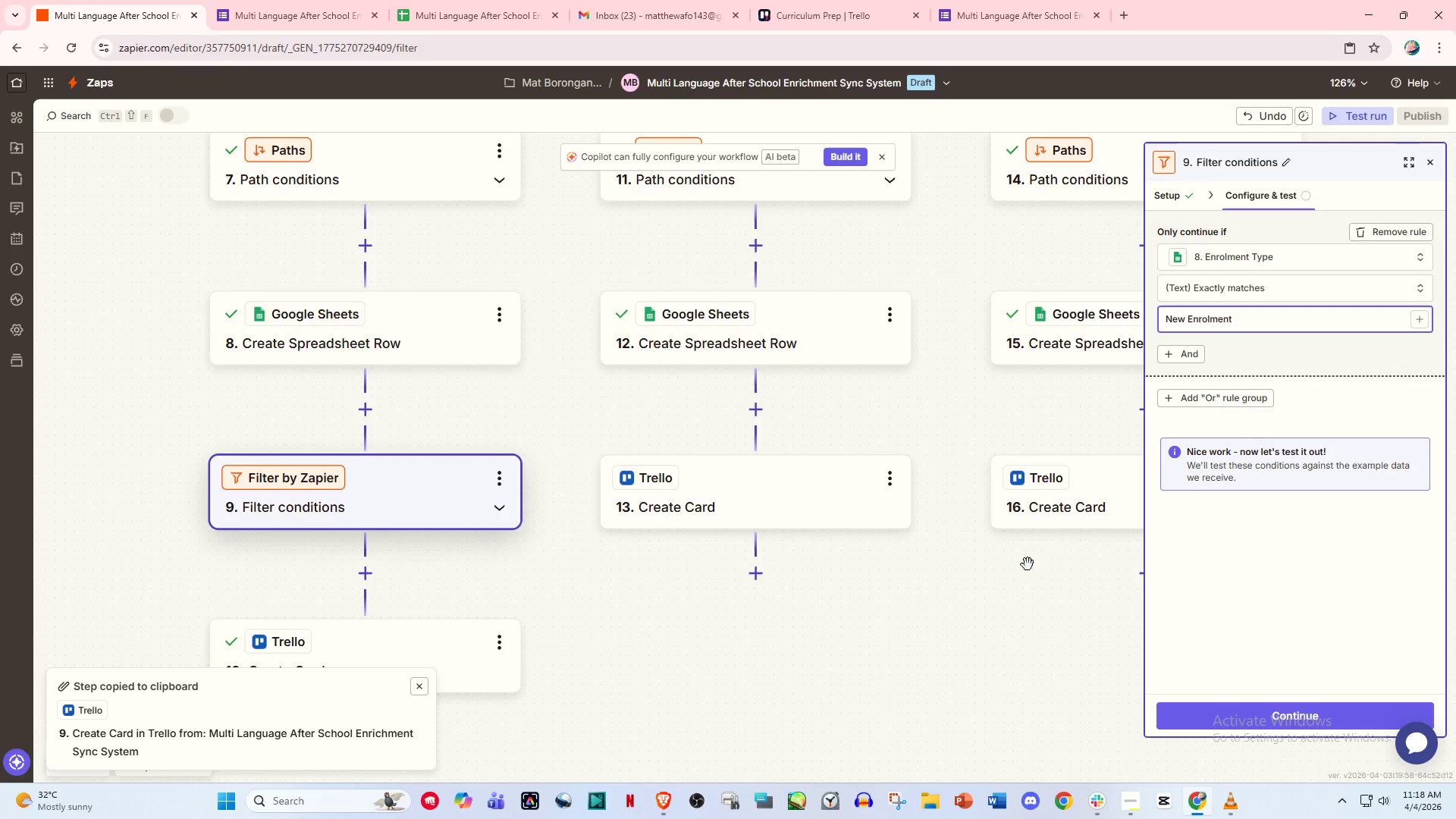 
wait(5.25)
 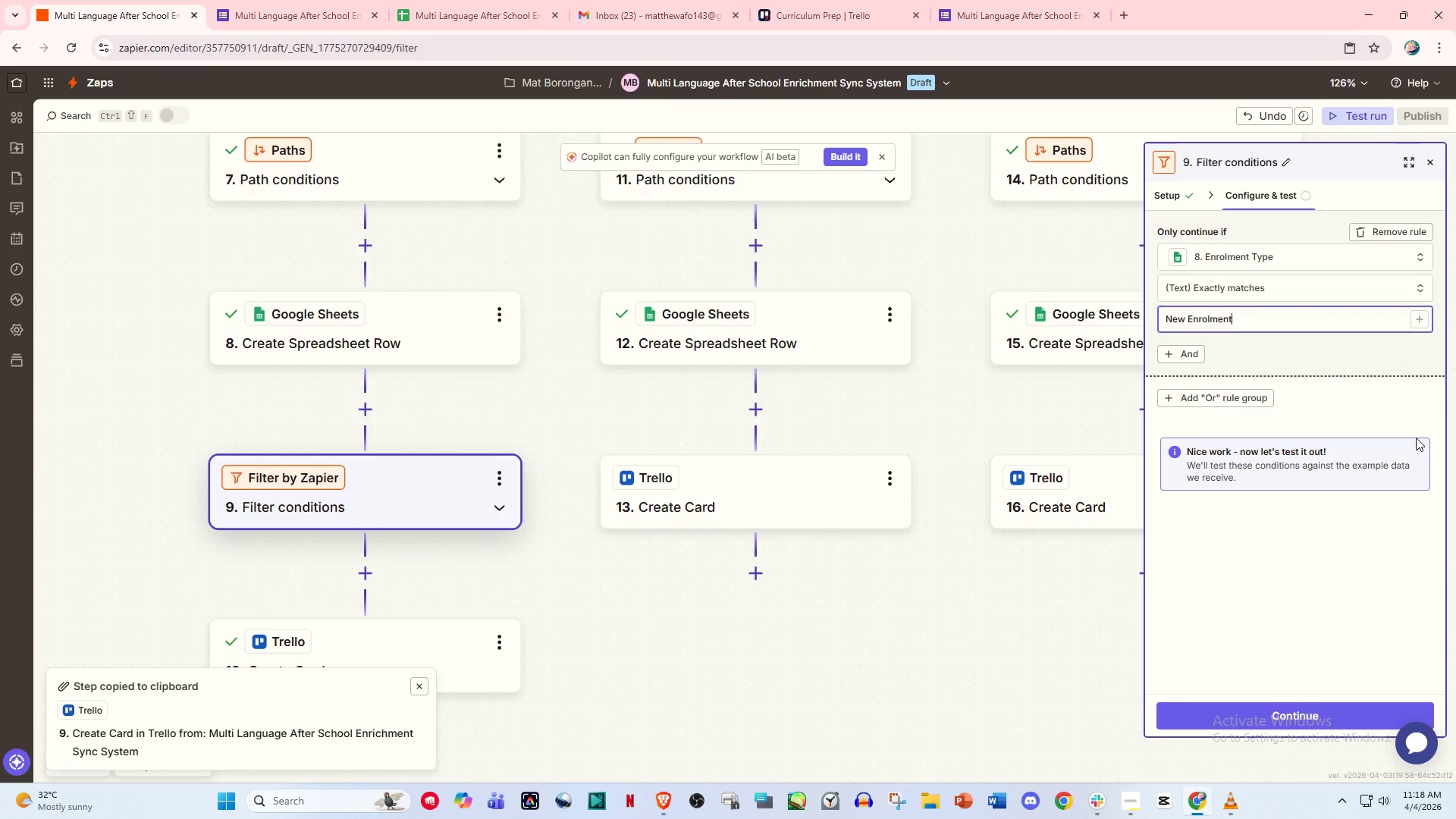 
left_click([1277, 708])
 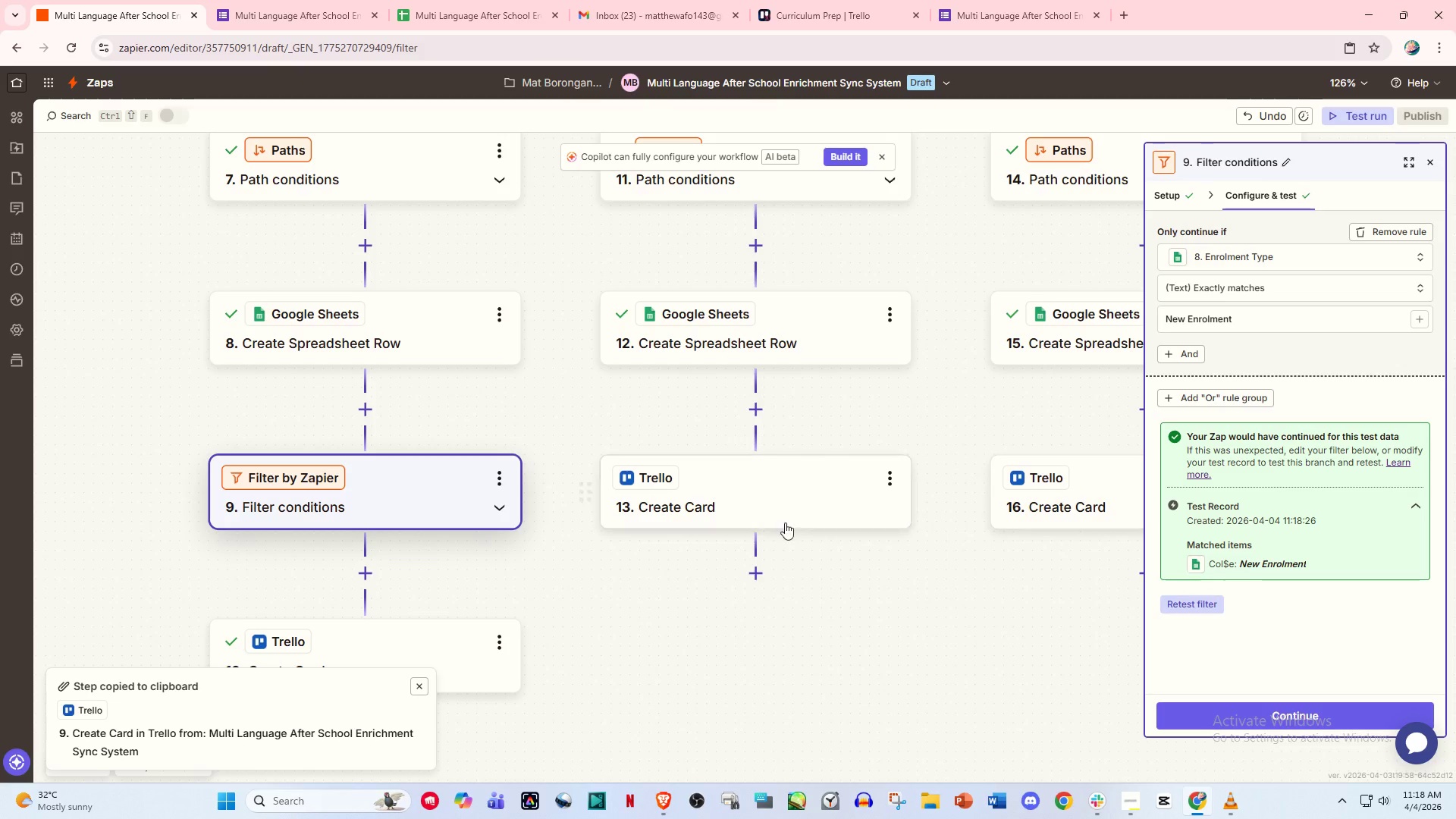 
left_click([504, 475])
 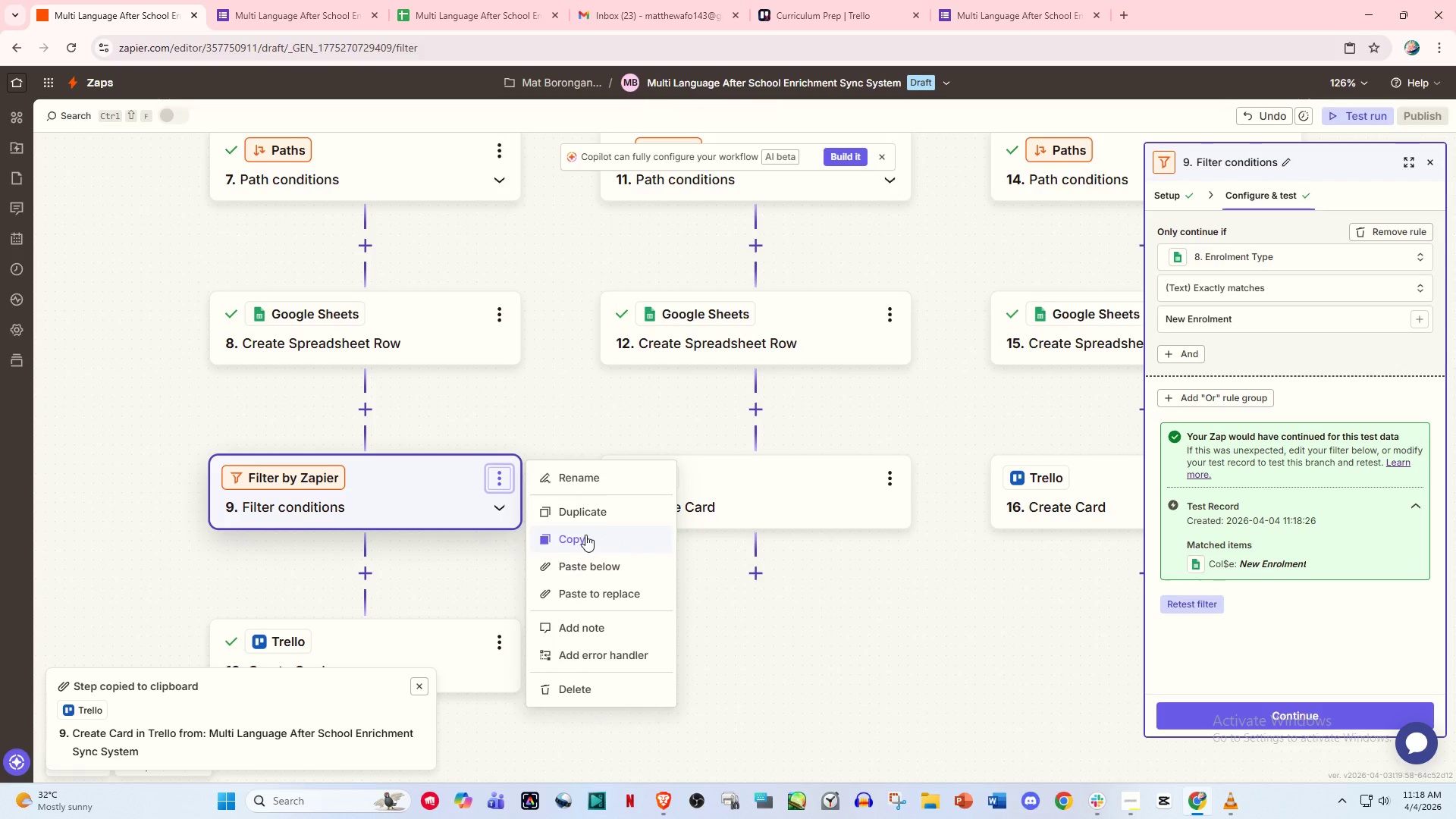 
left_click([586, 535])
 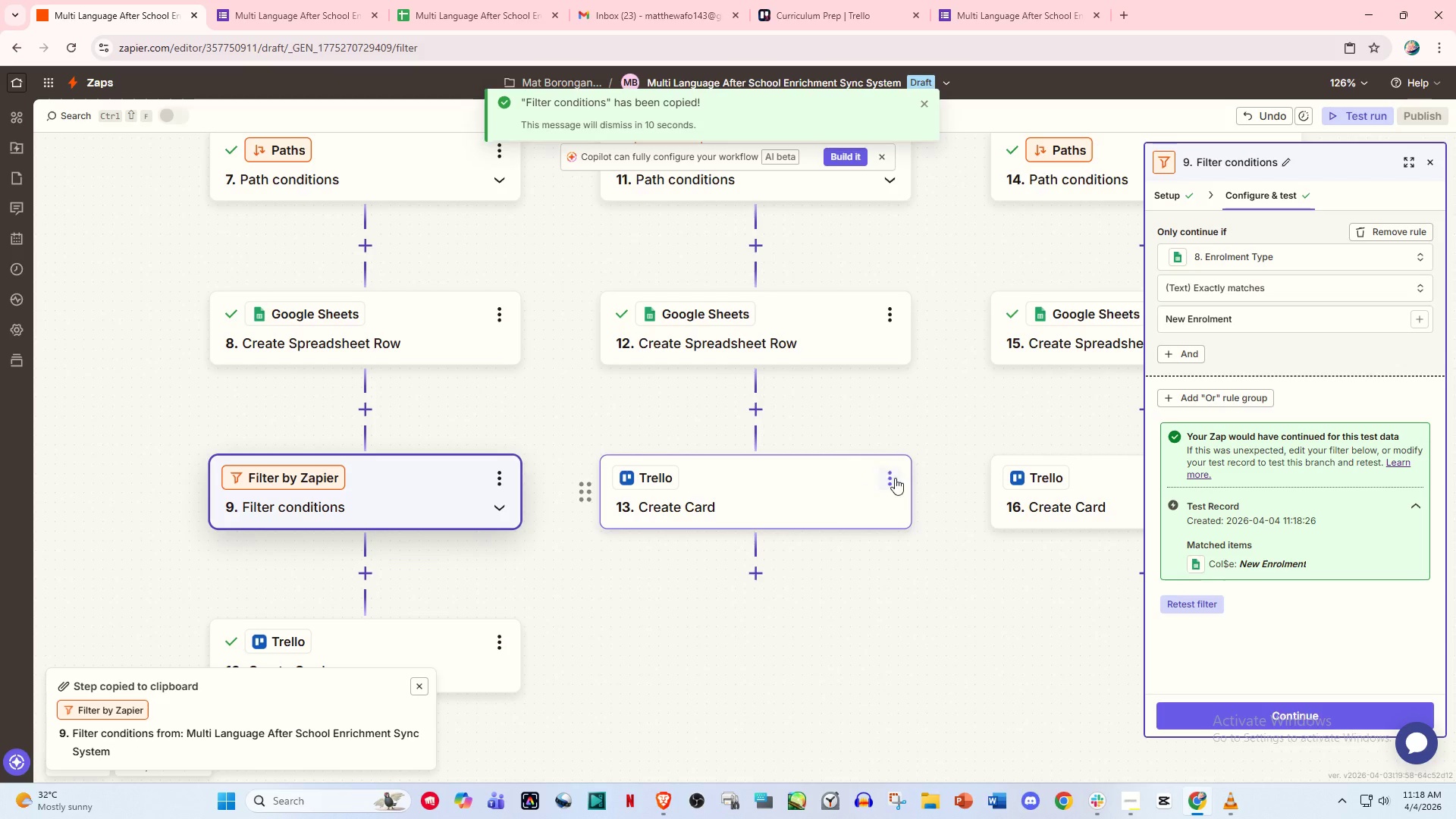 
left_click([897, 477])
 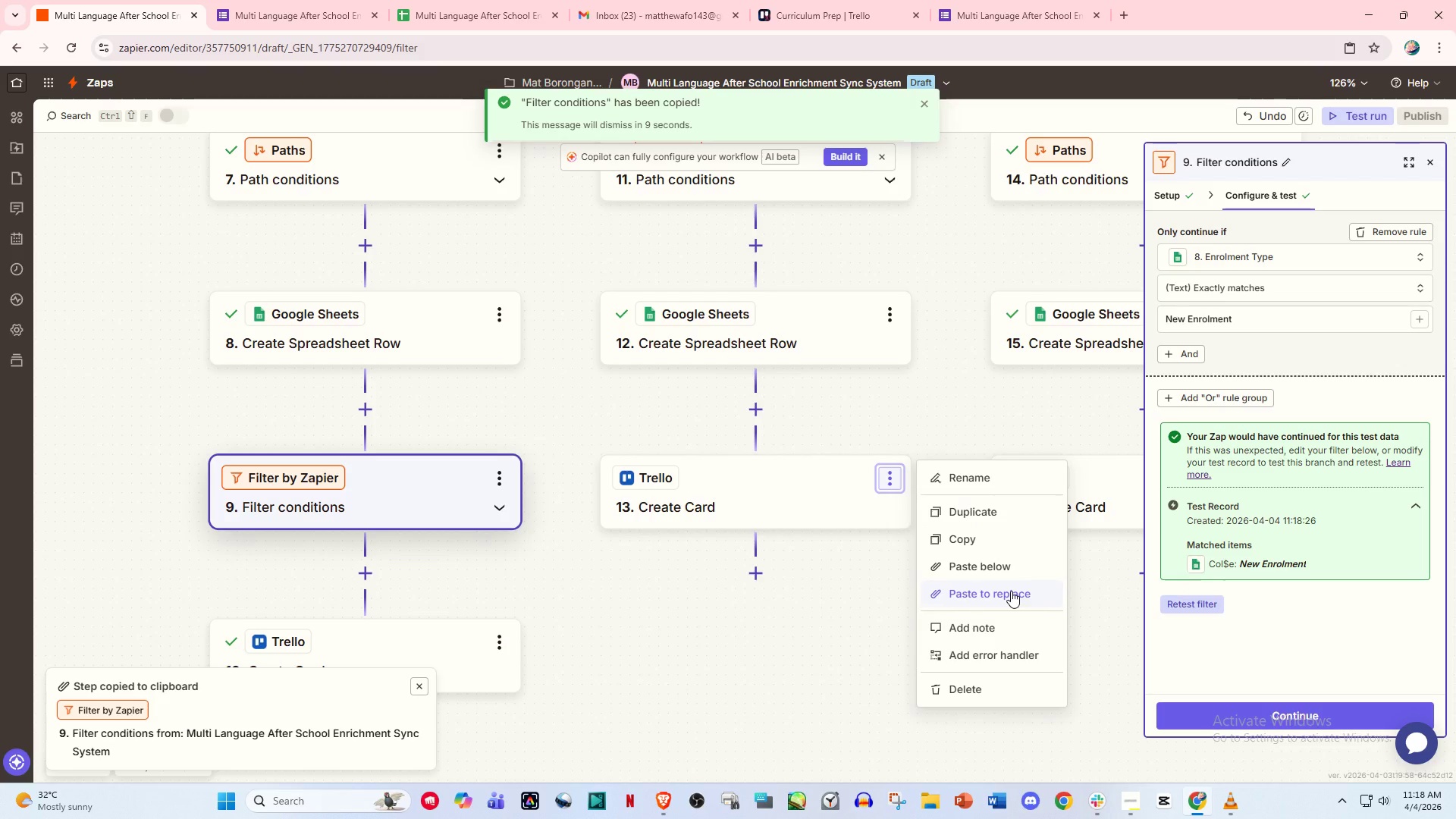 
left_click([1011, 591])
 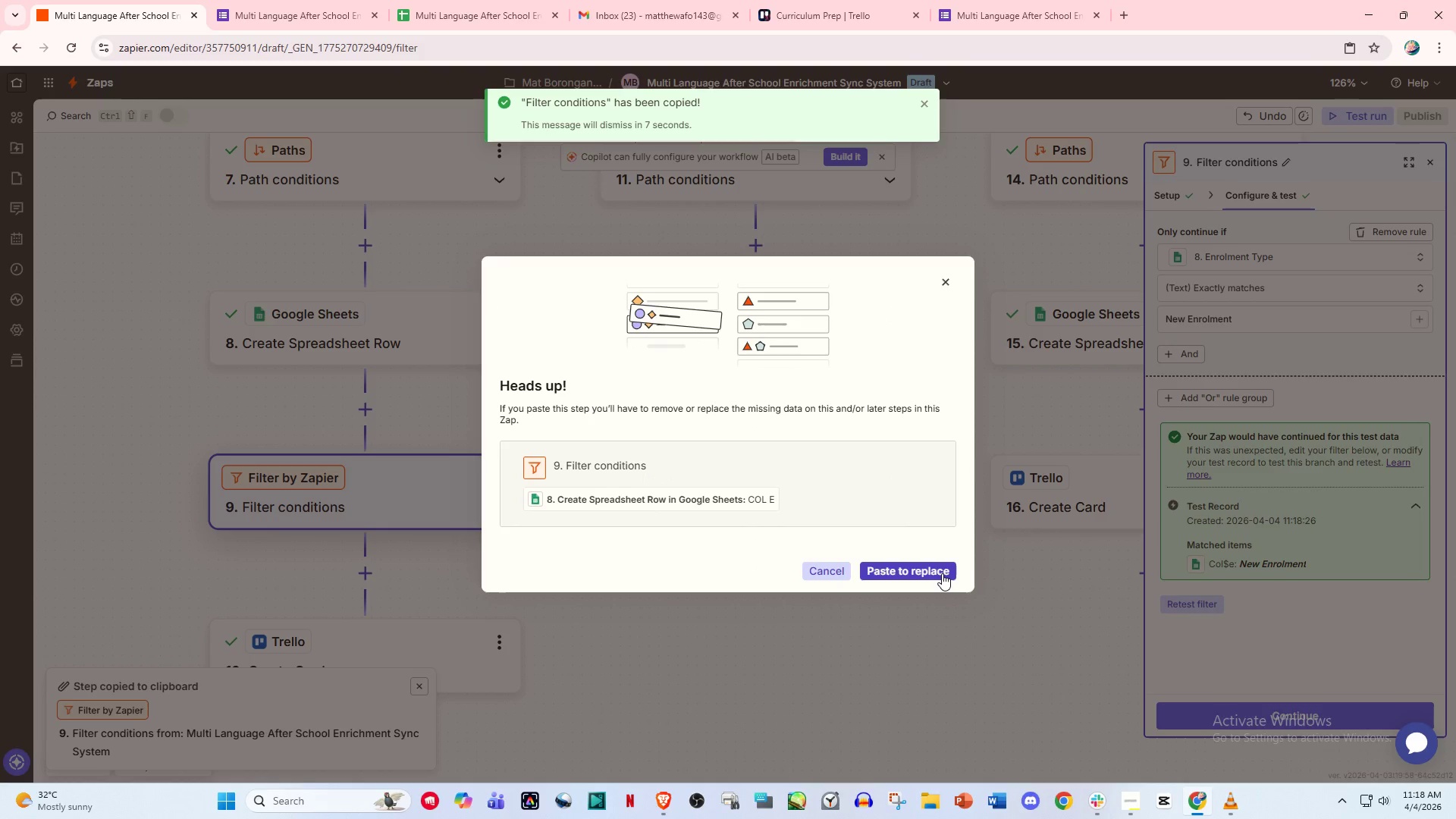 
left_click([942, 573])
 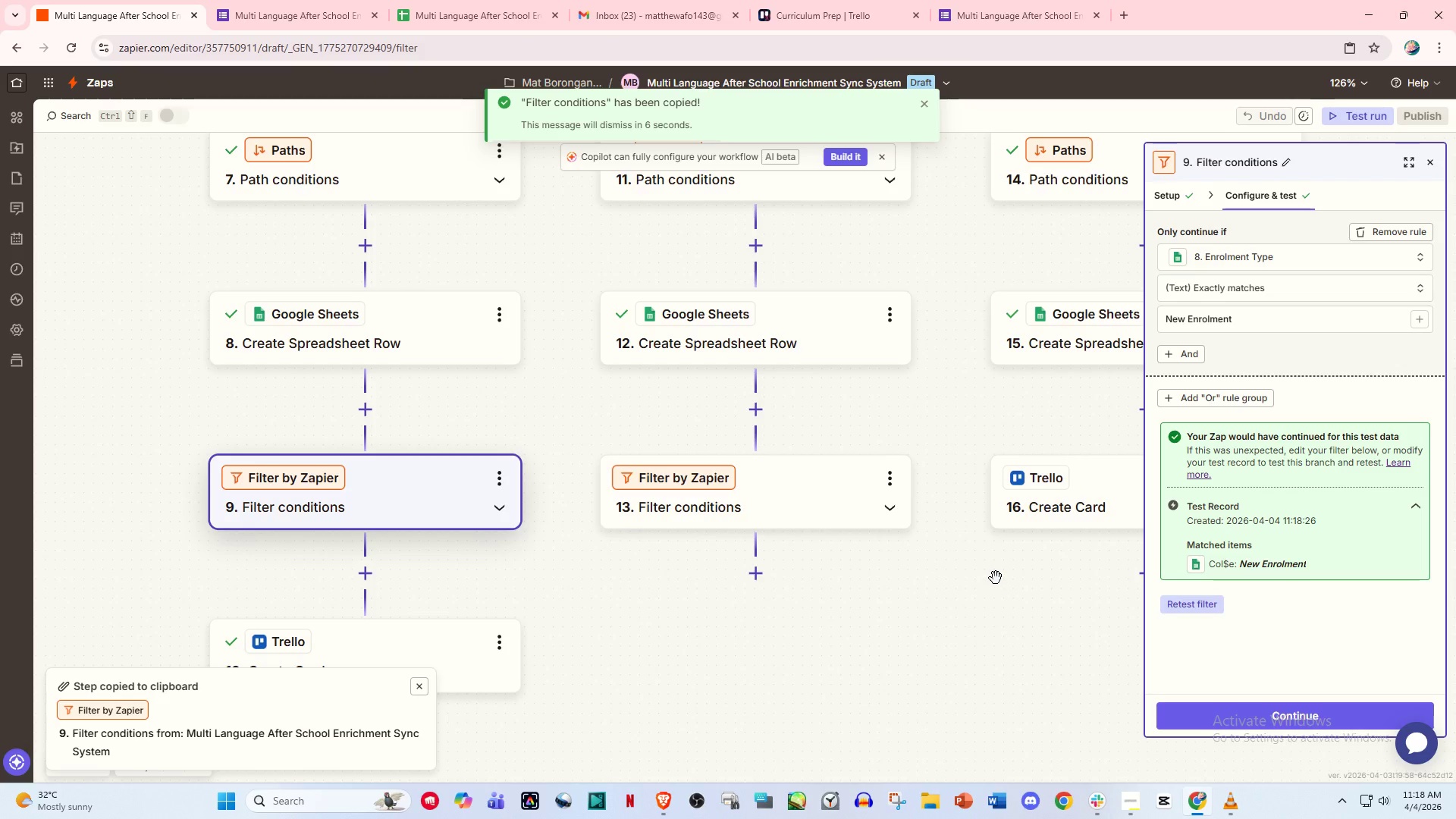 
left_click_drag(start_coordinate=[996, 578], to_coordinate=[792, 489])
 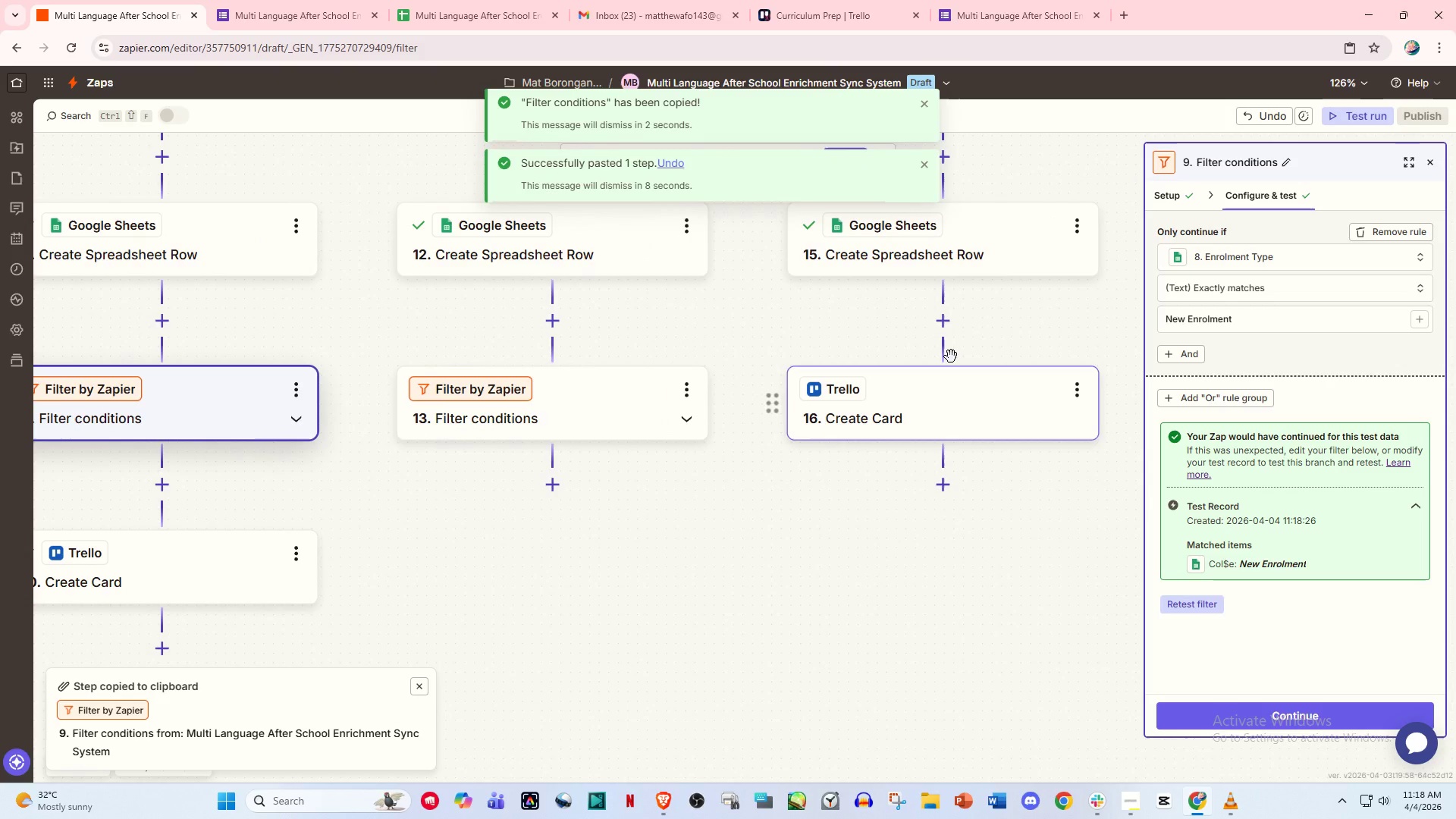 
left_click([944, 323])
 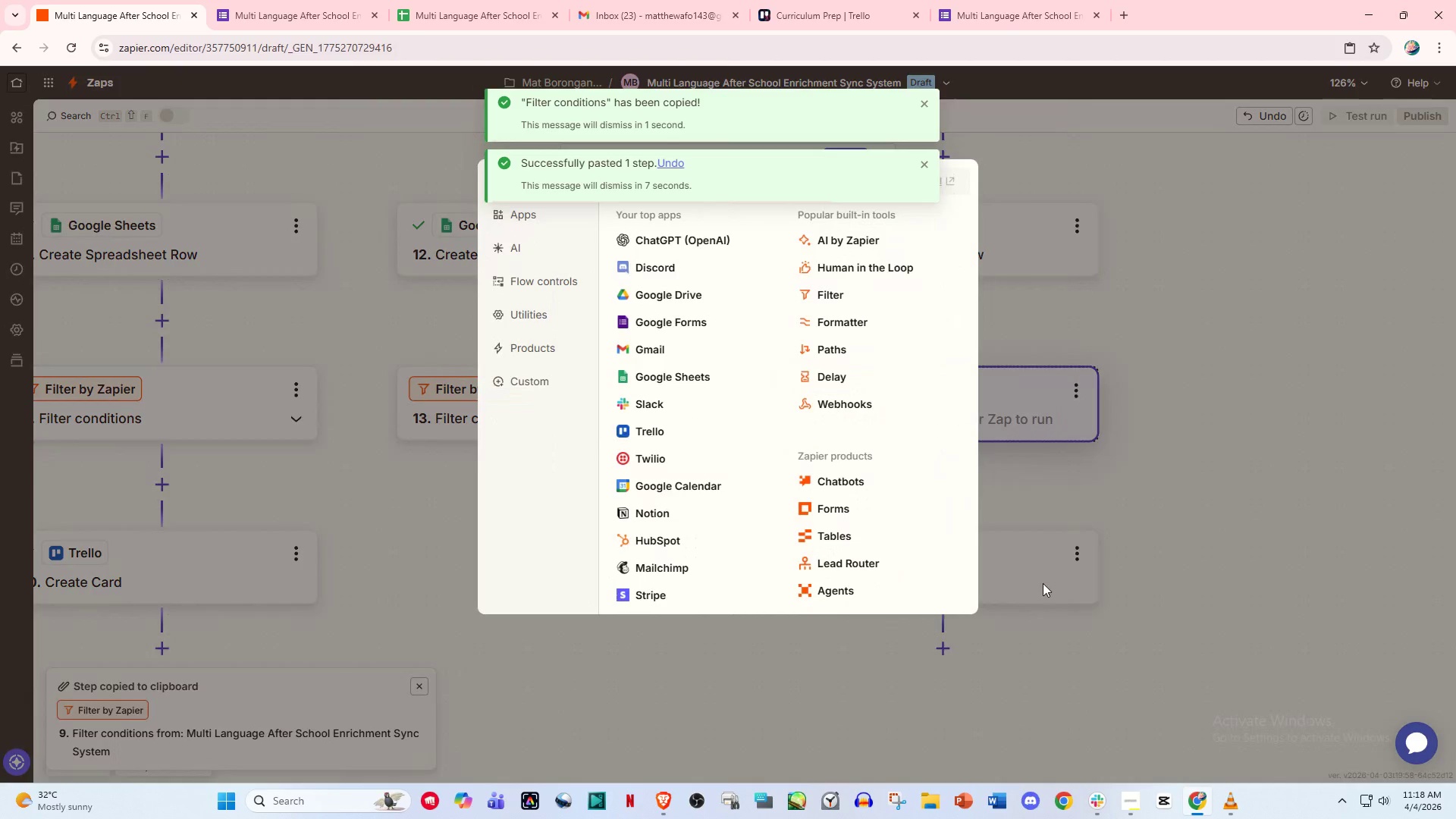 
left_click([1143, 522])
 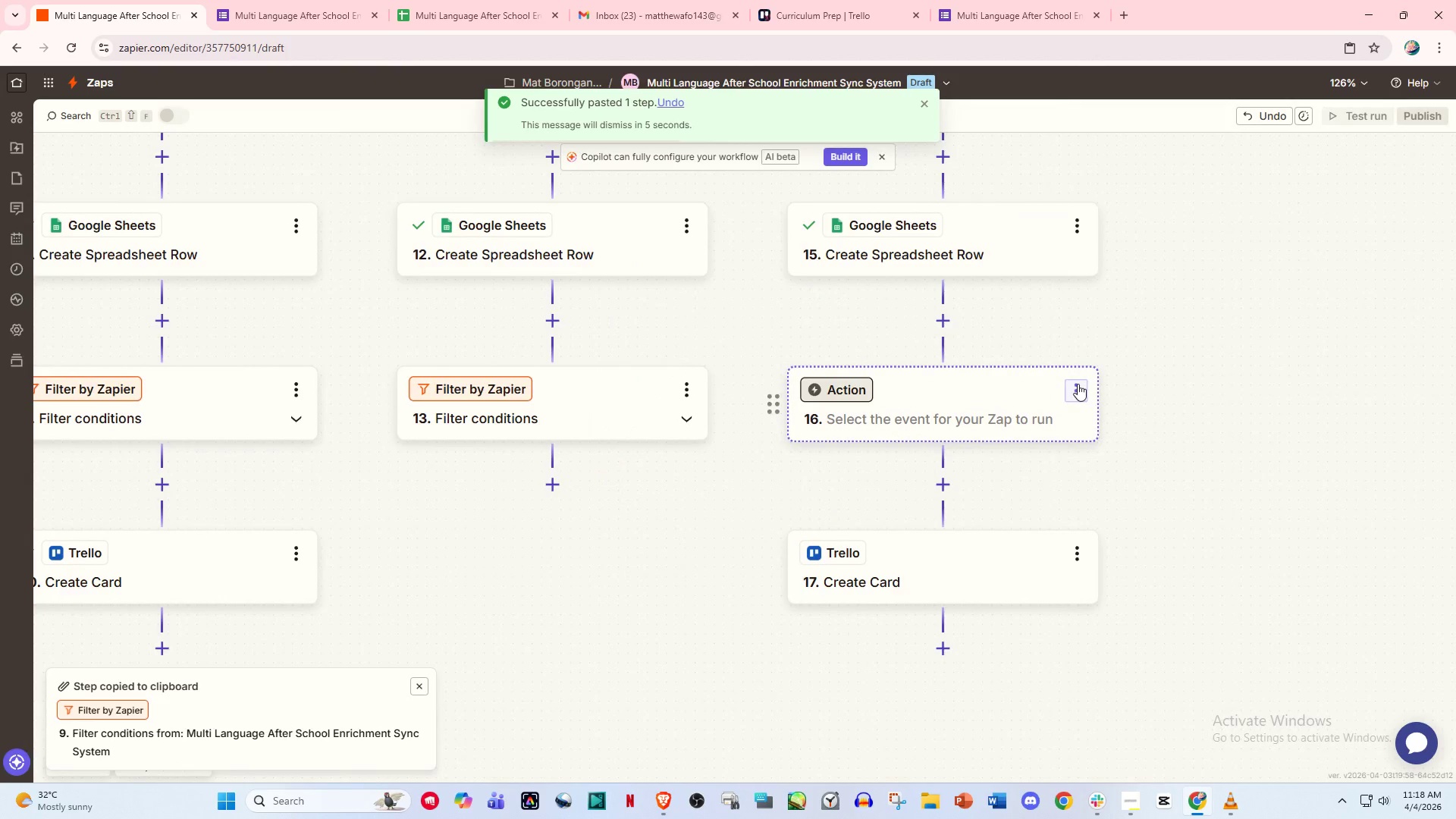 
left_click([697, 384])
 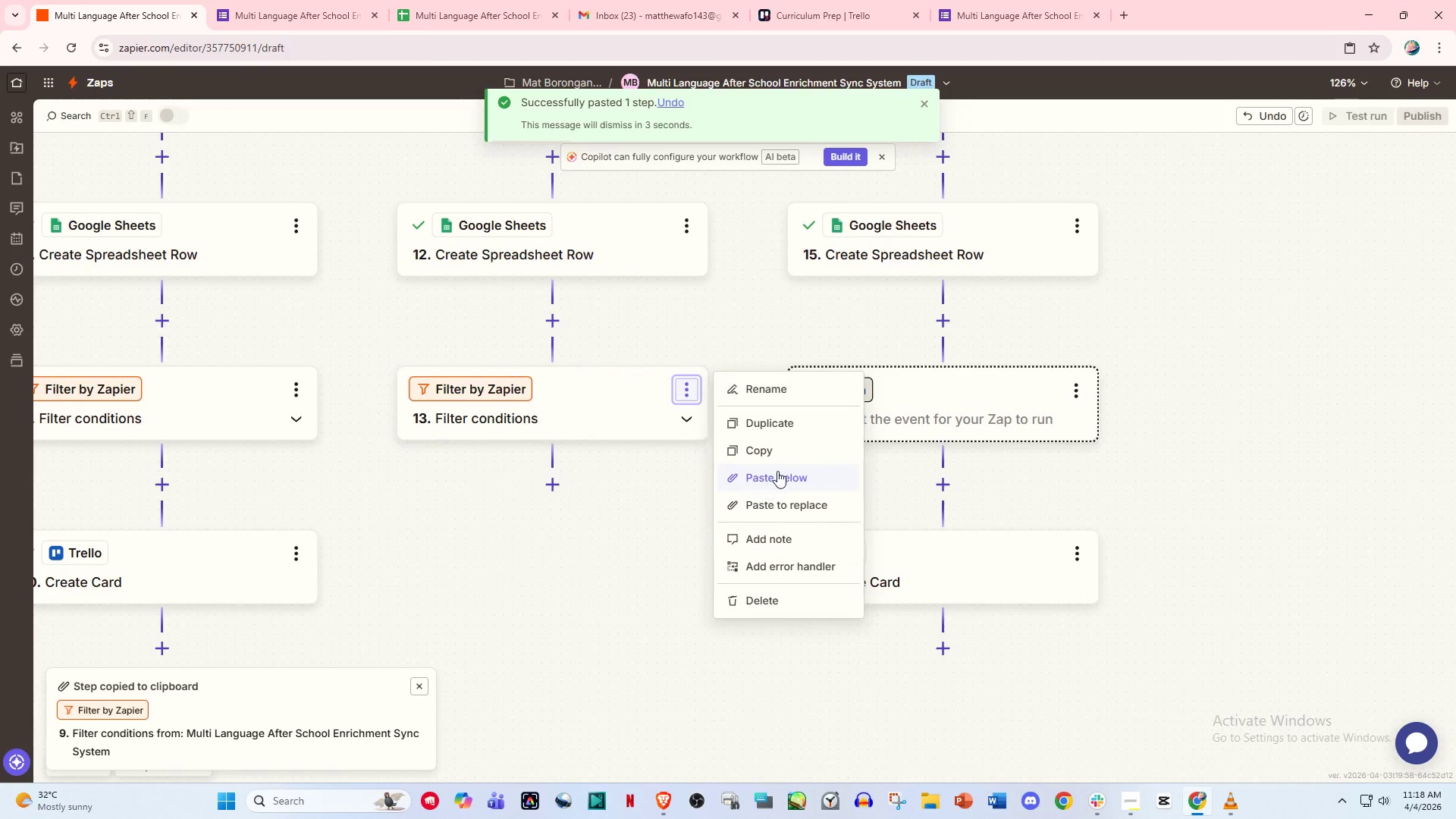 
left_click([778, 450])
 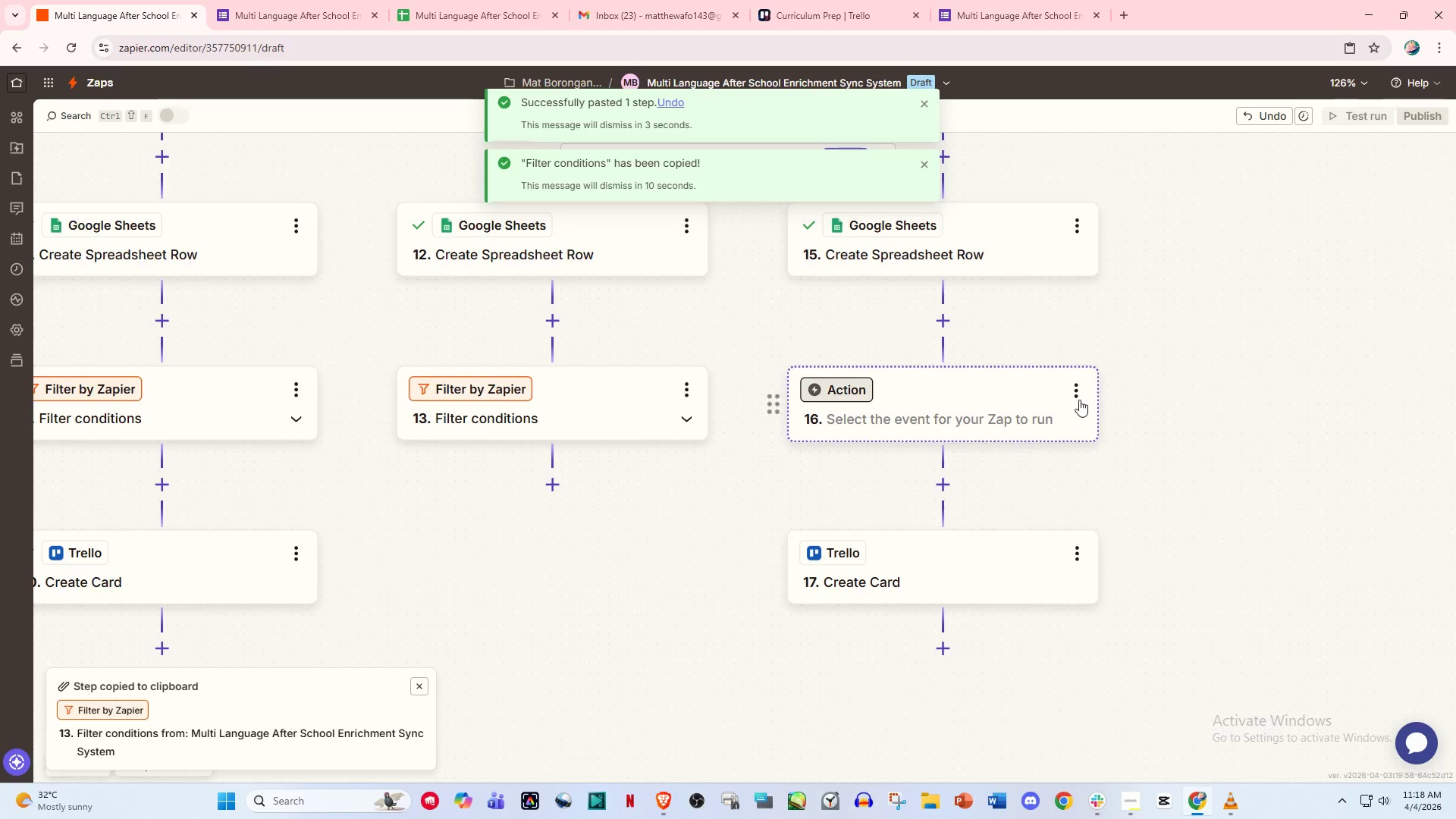 
left_click([1075, 387])
 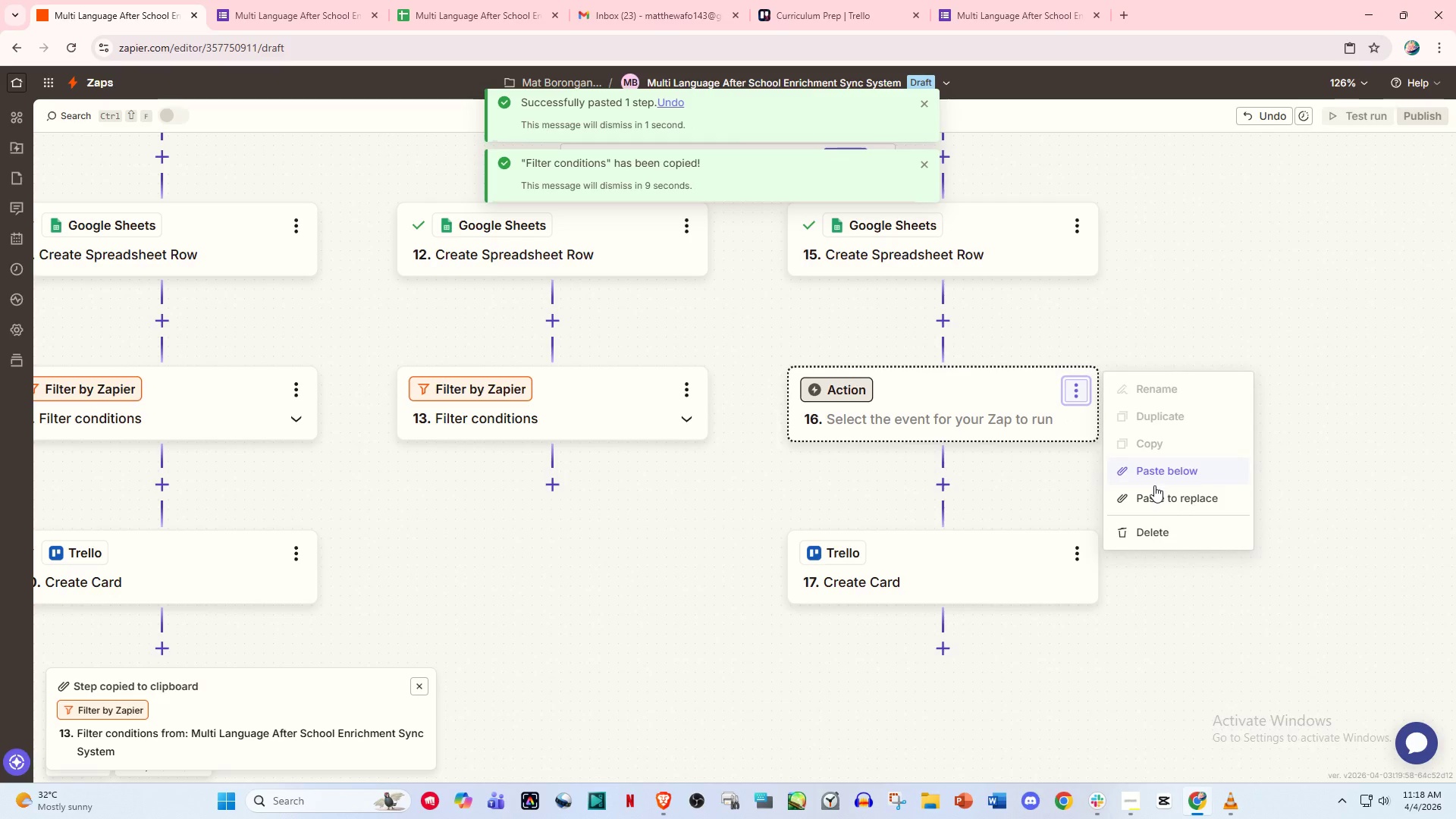 
left_click([1157, 491])
 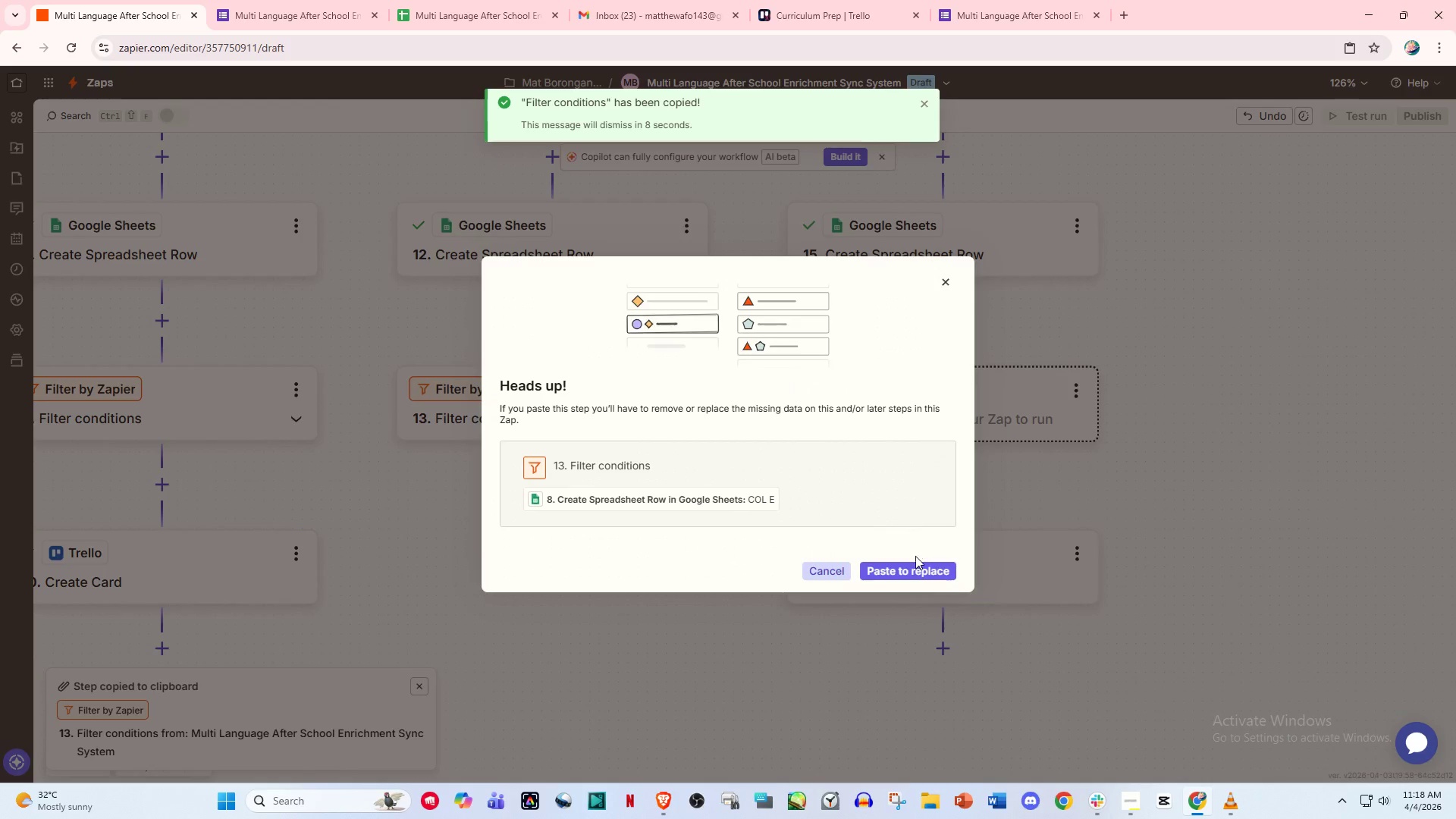 
left_click([911, 569])
 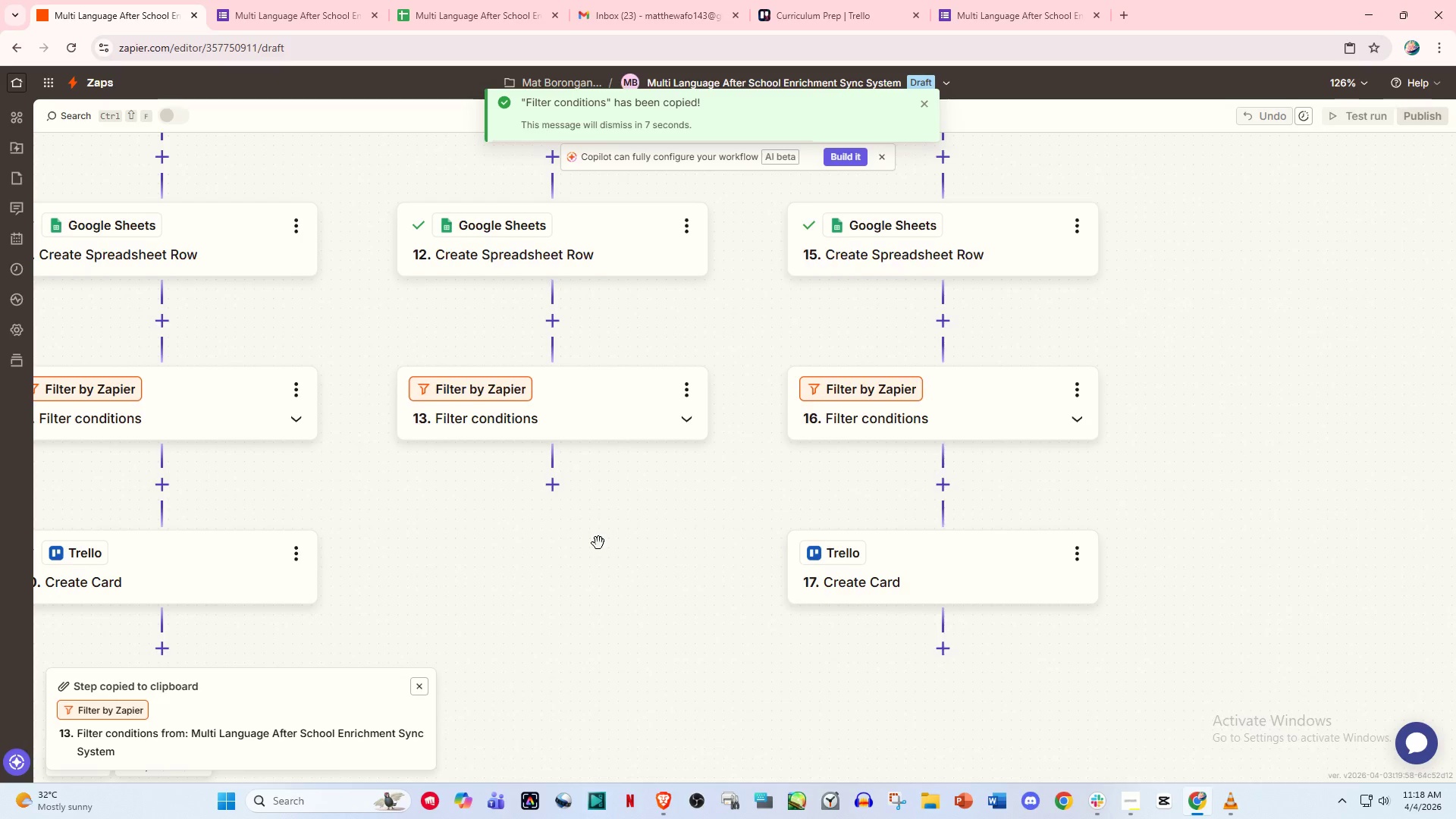 
left_click_drag(start_coordinate=[601, 538], to_coordinate=[774, 486])
 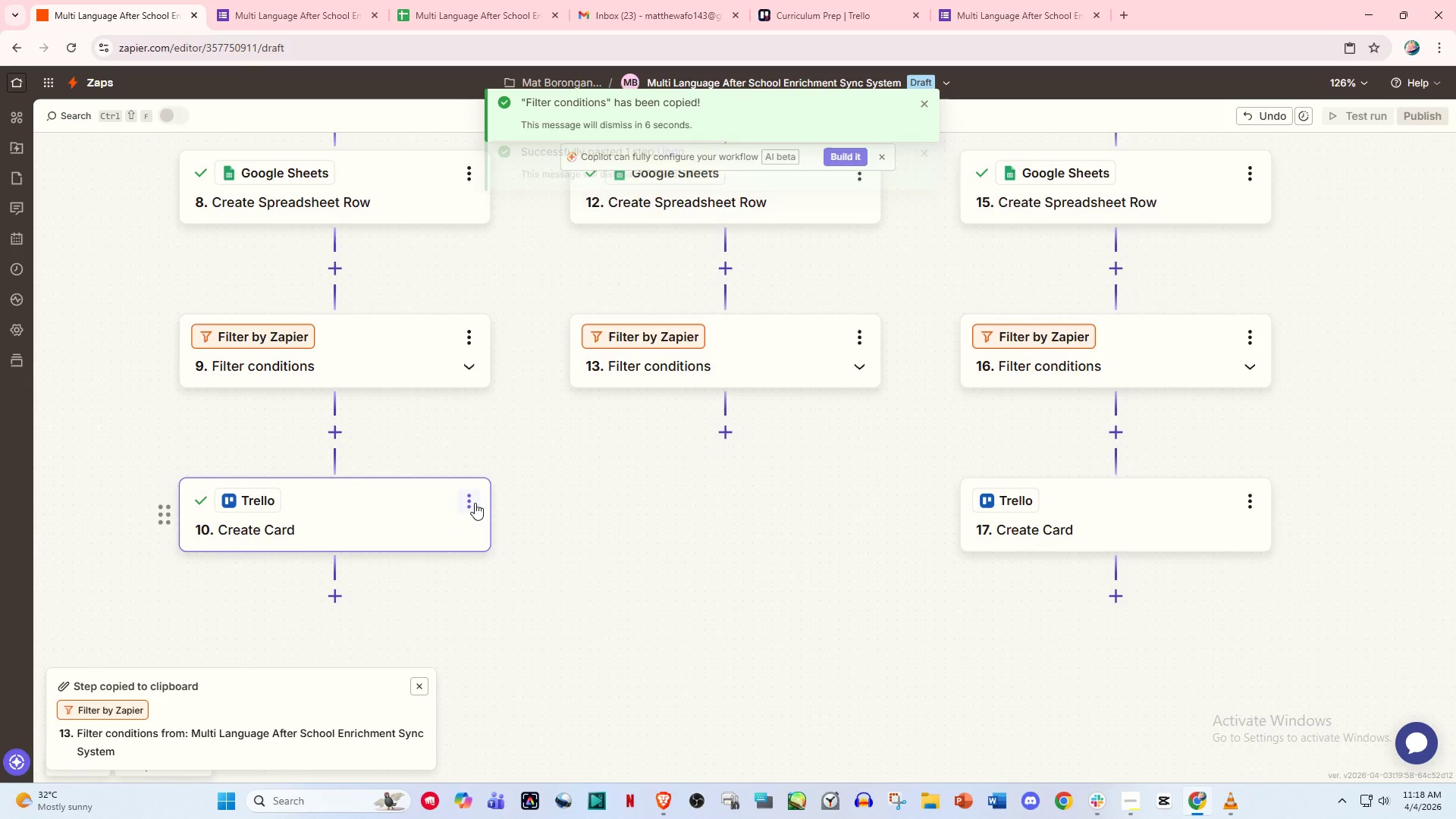 
left_click([475, 500])
 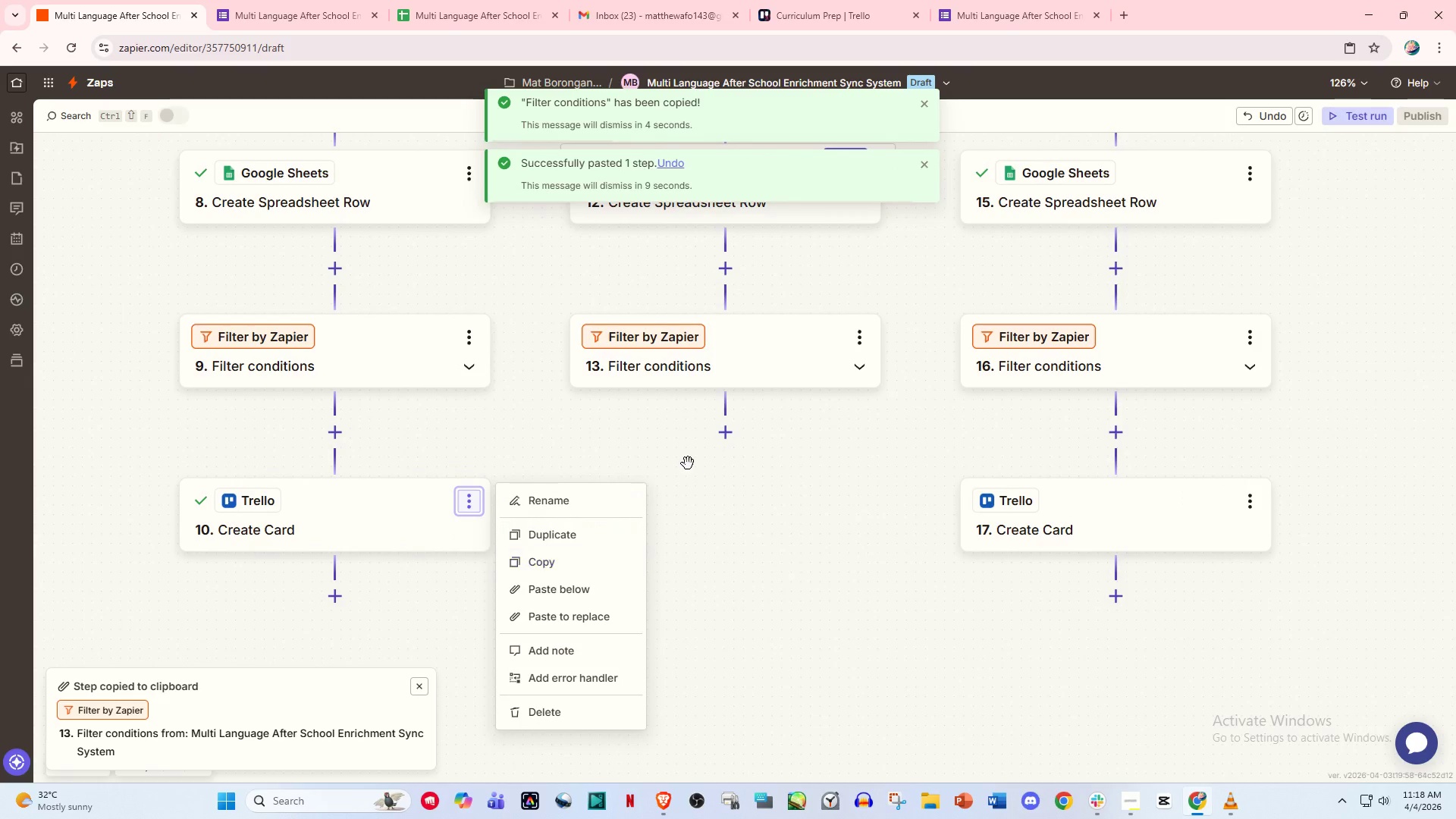 
left_click([731, 441])
 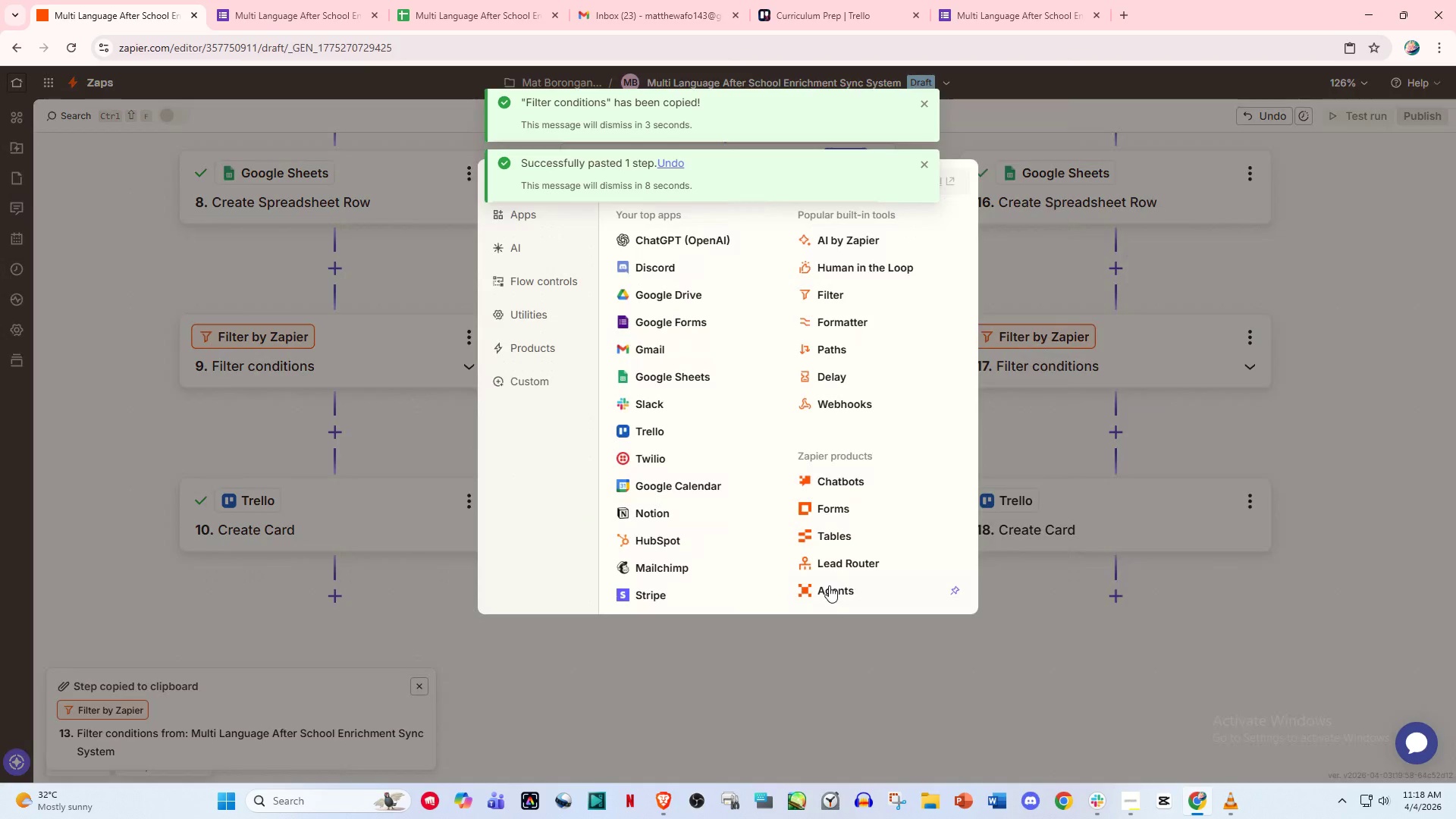 
key(Escape)
 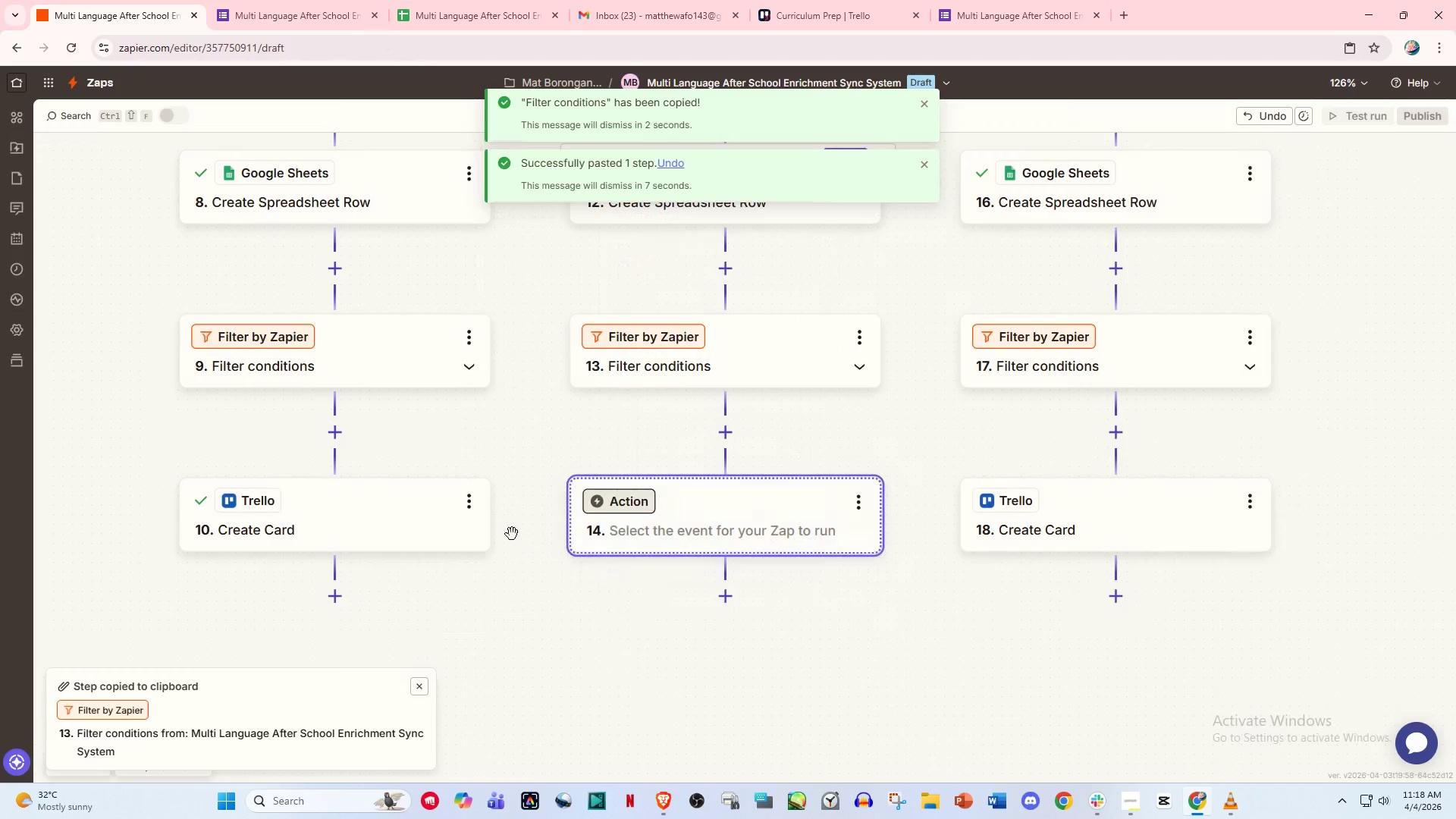 
left_click([472, 510])
 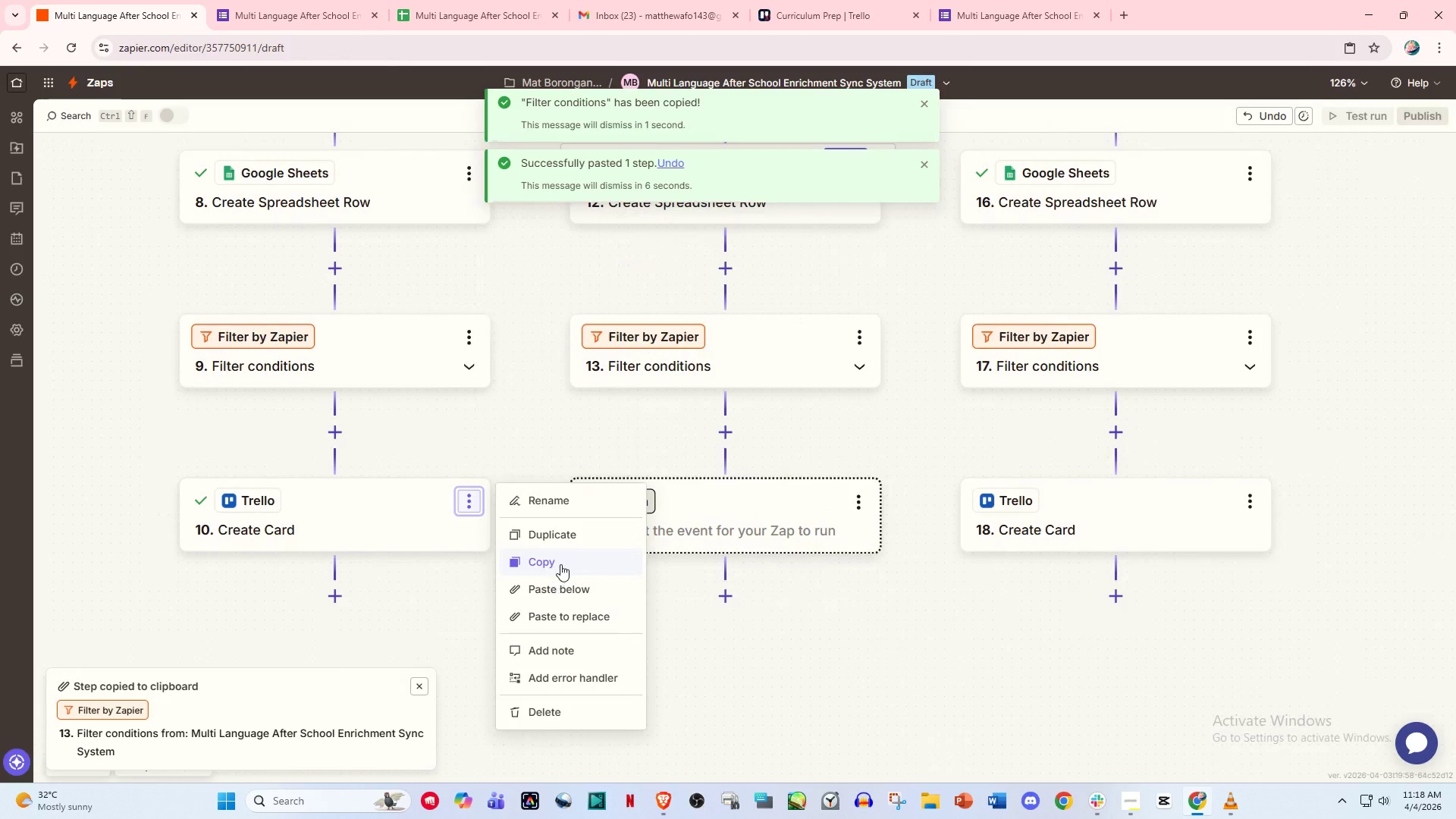 
left_click([561, 562])
 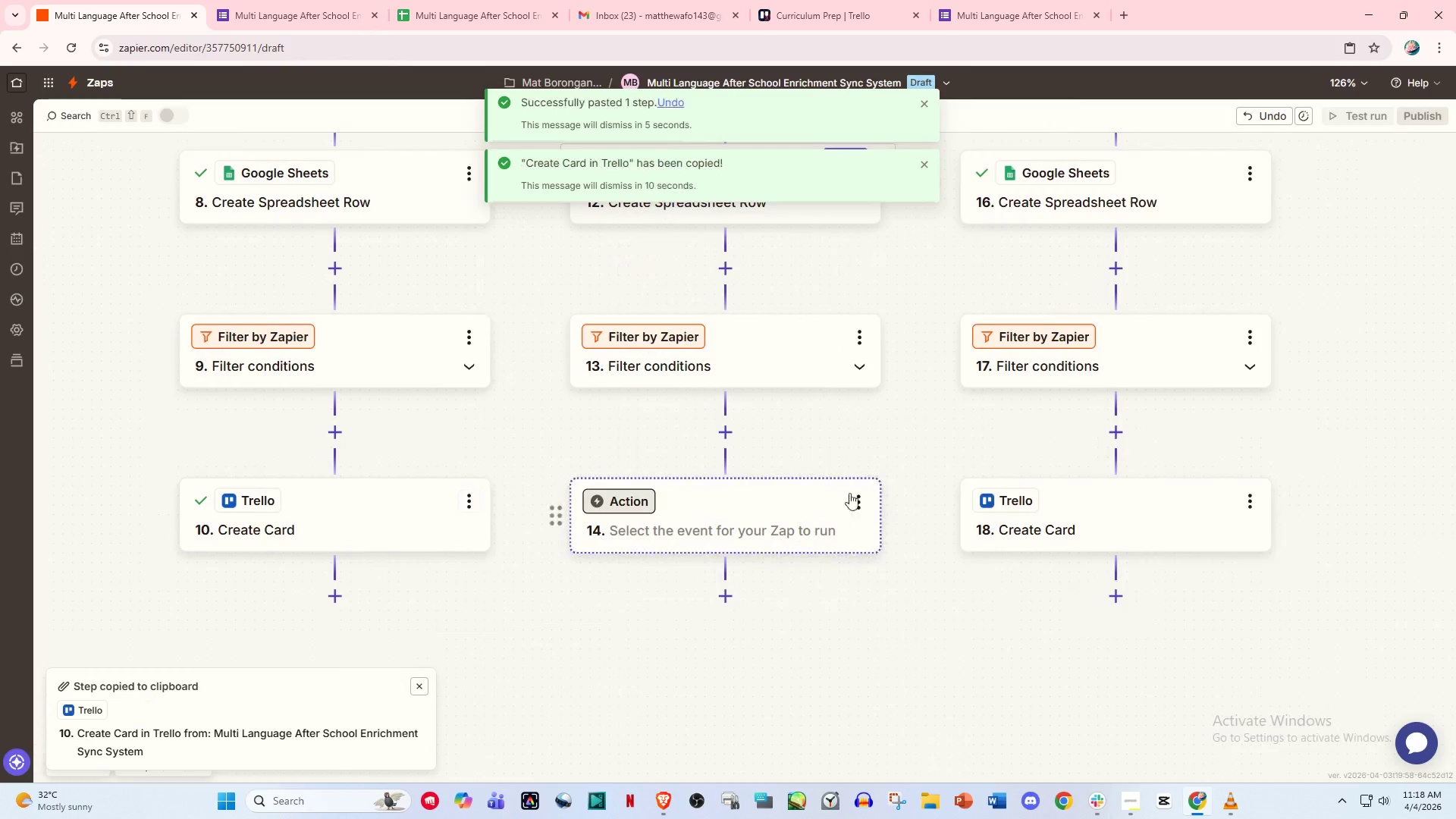 
left_click([859, 491])
 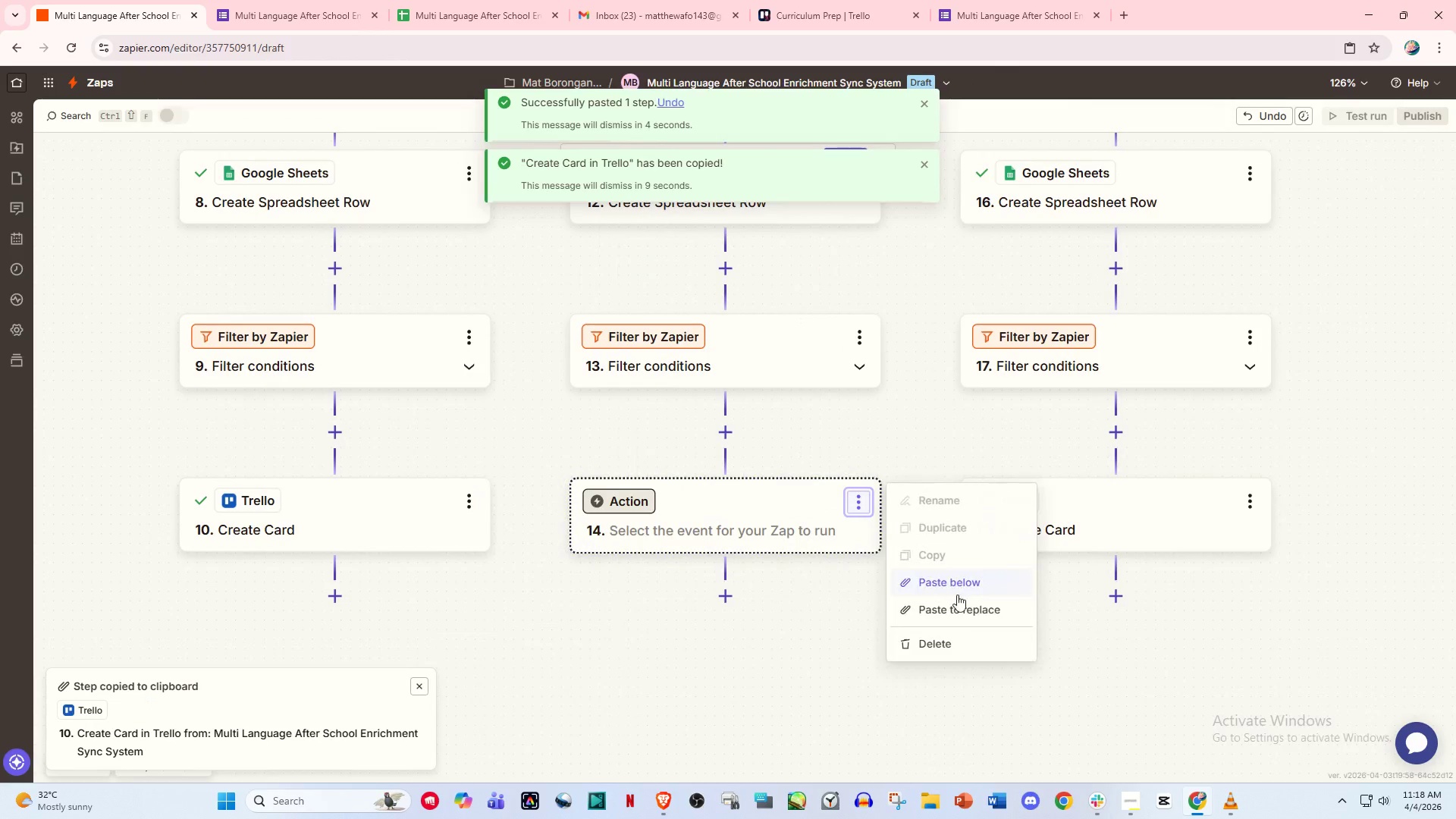 
left_click([959, 603])
 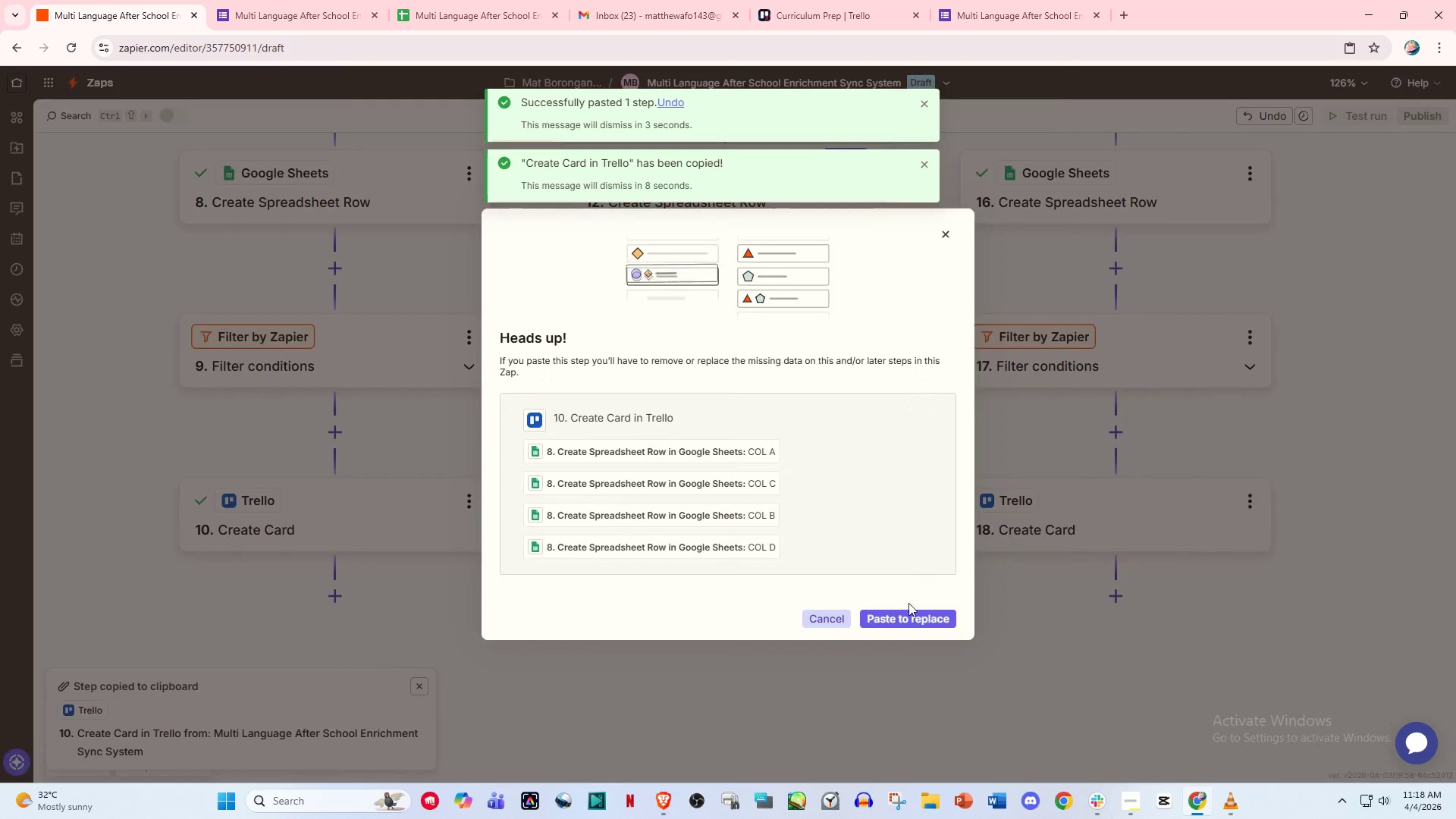 
left_click([906, 613])
 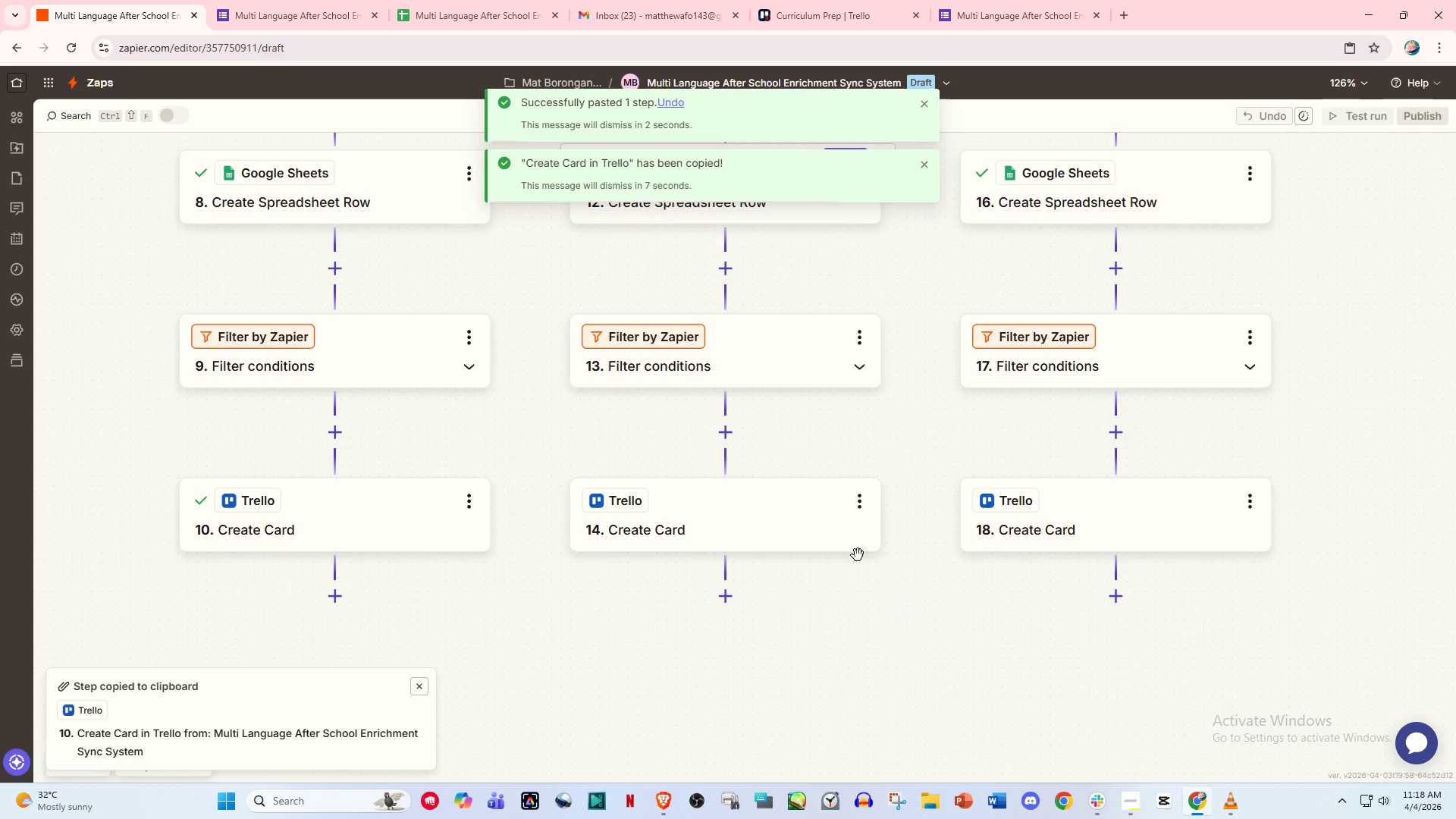 
scroll: coordinate [858, 555], scroll_direction: up, amount: 3.0
 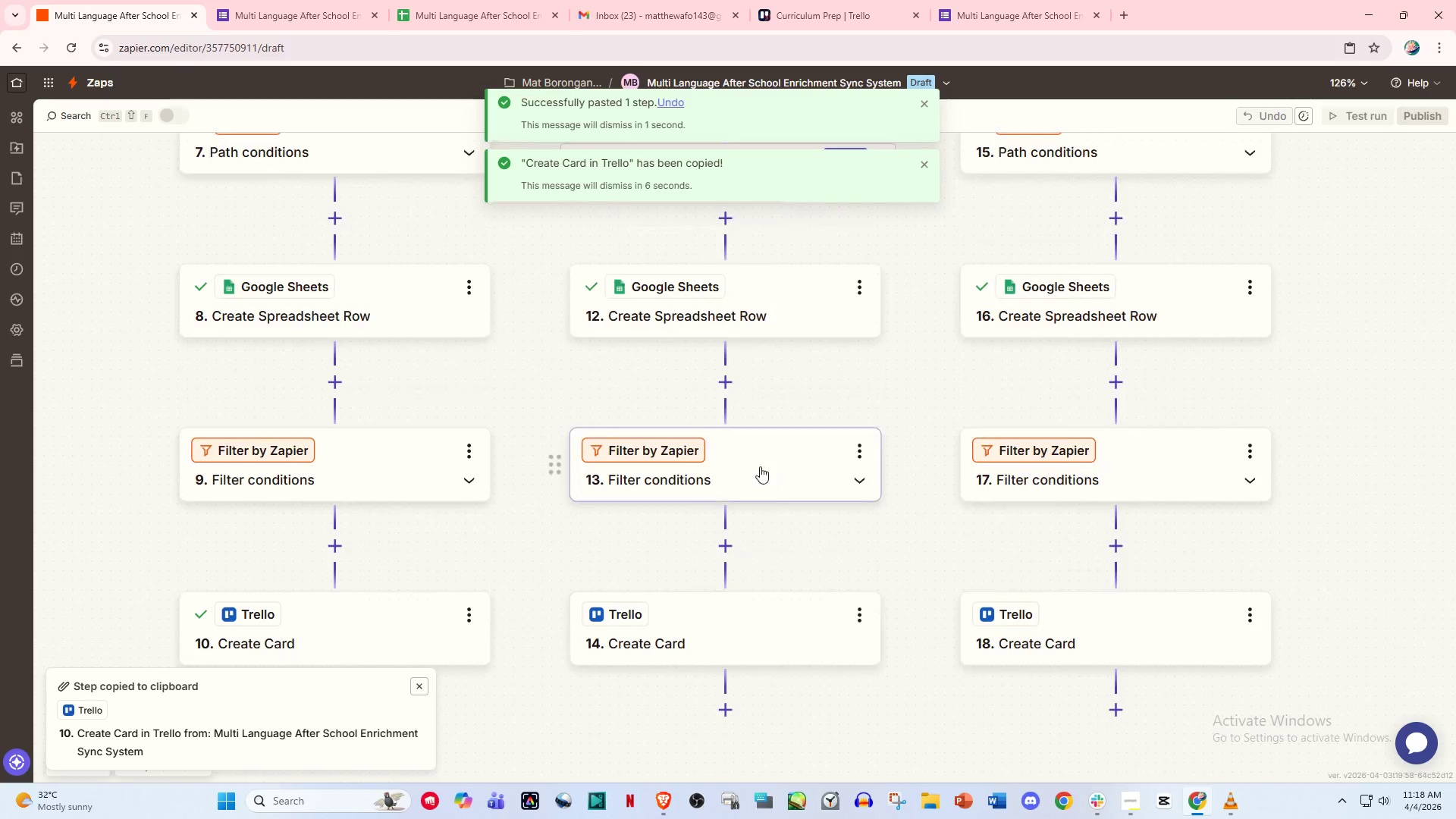 
left_click([760, 466])
 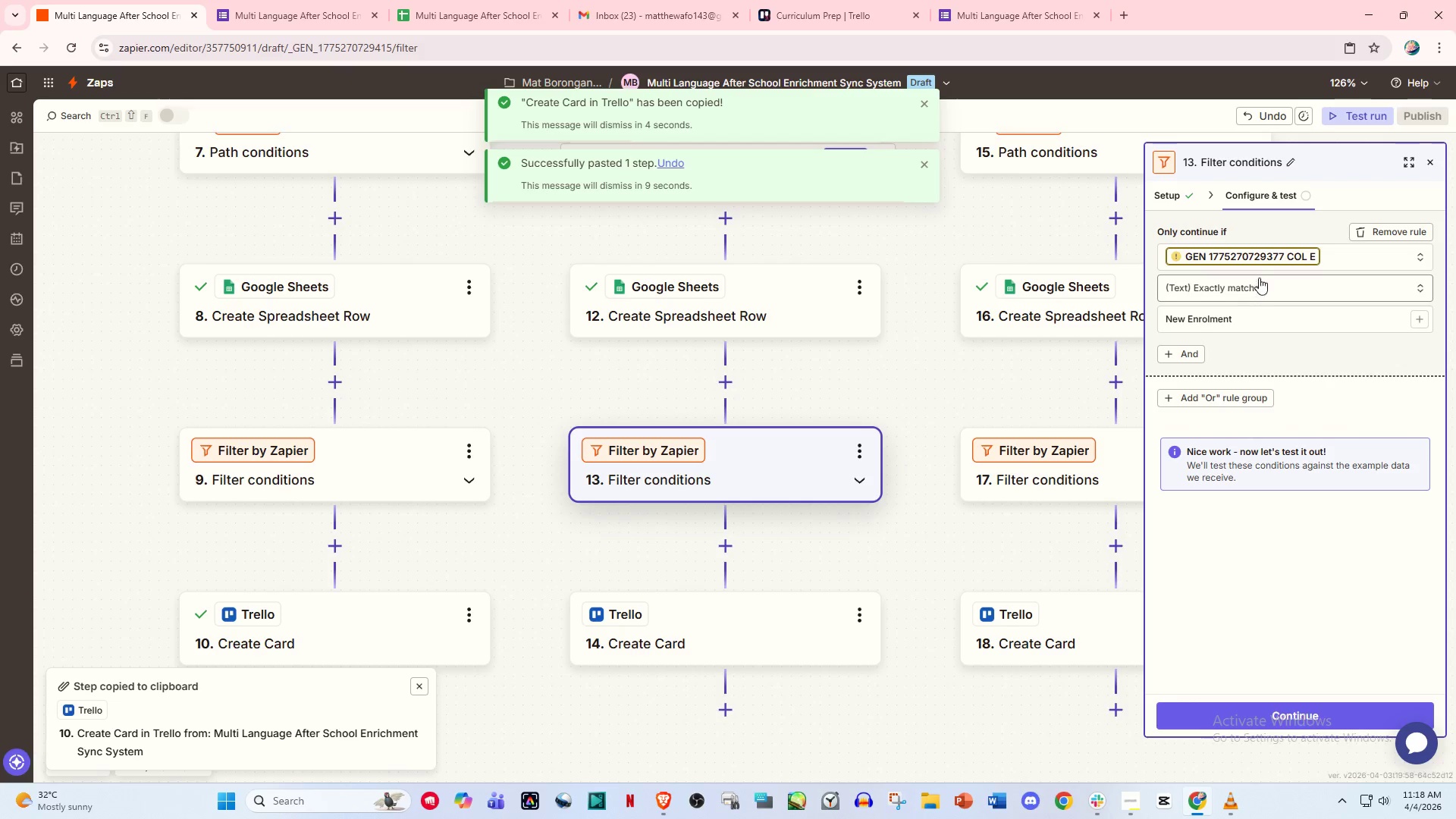 
left_click([1327, 247])
 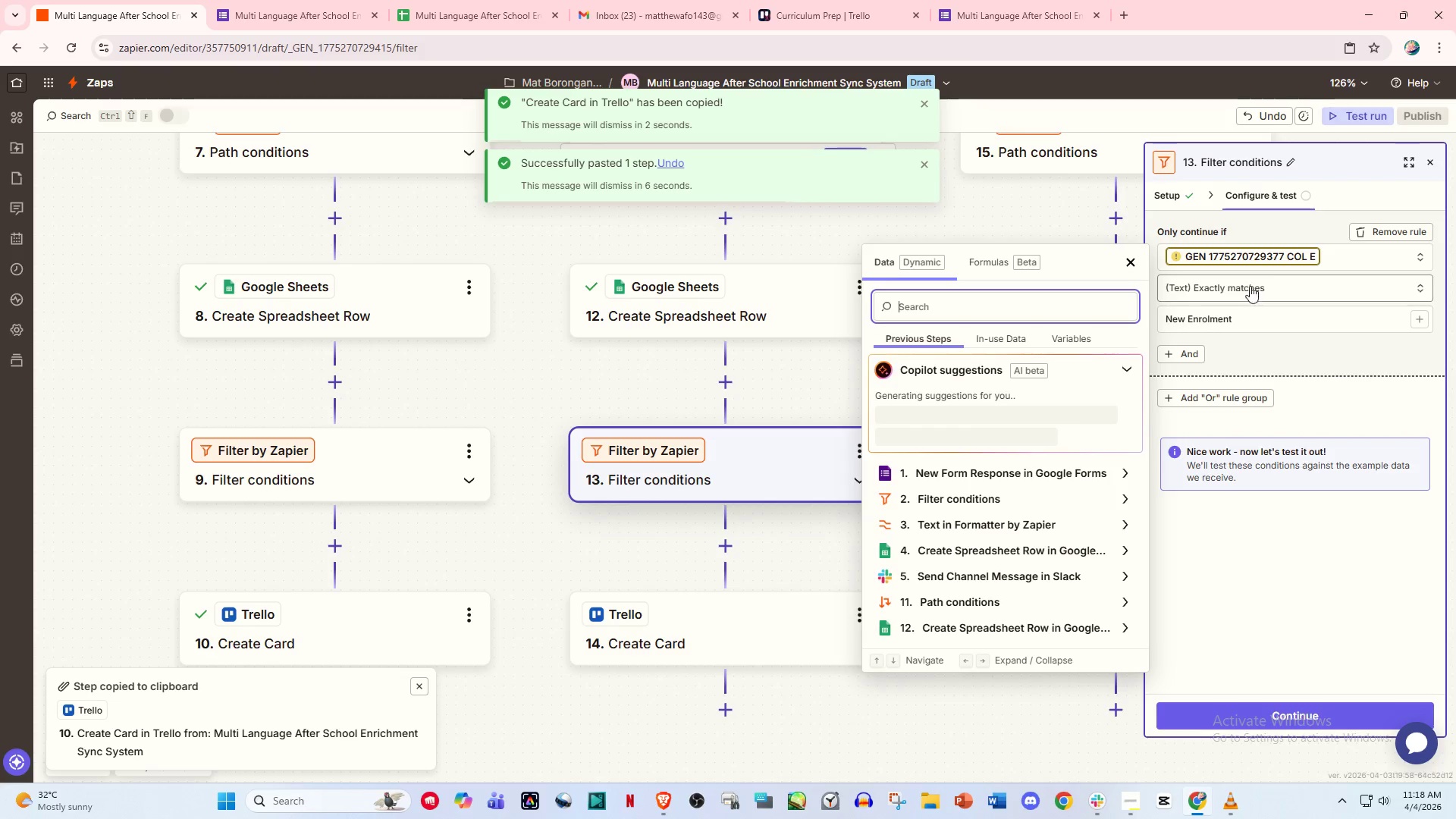 
left_click([1332, 253])
 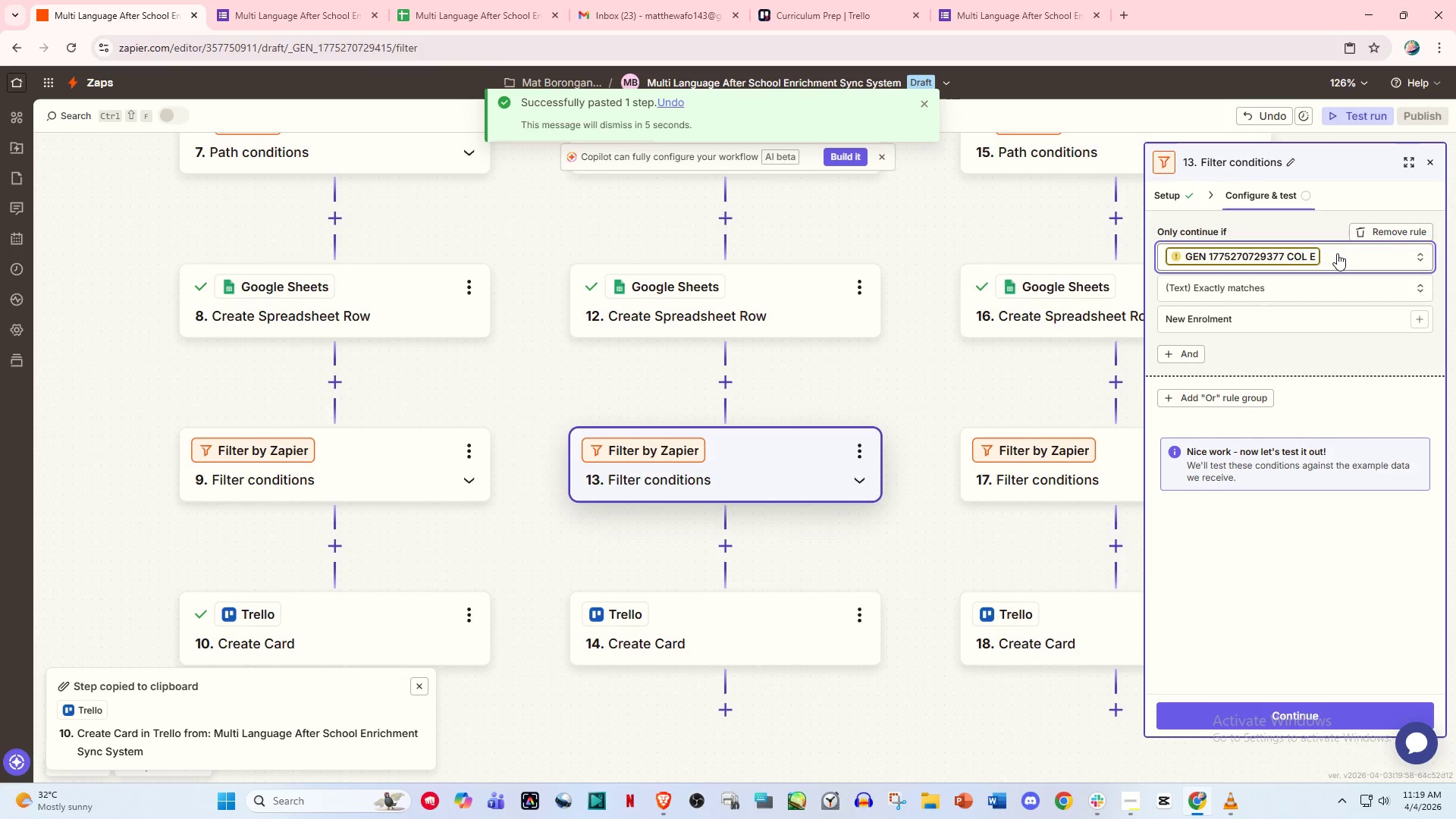 
key(Backspace)
 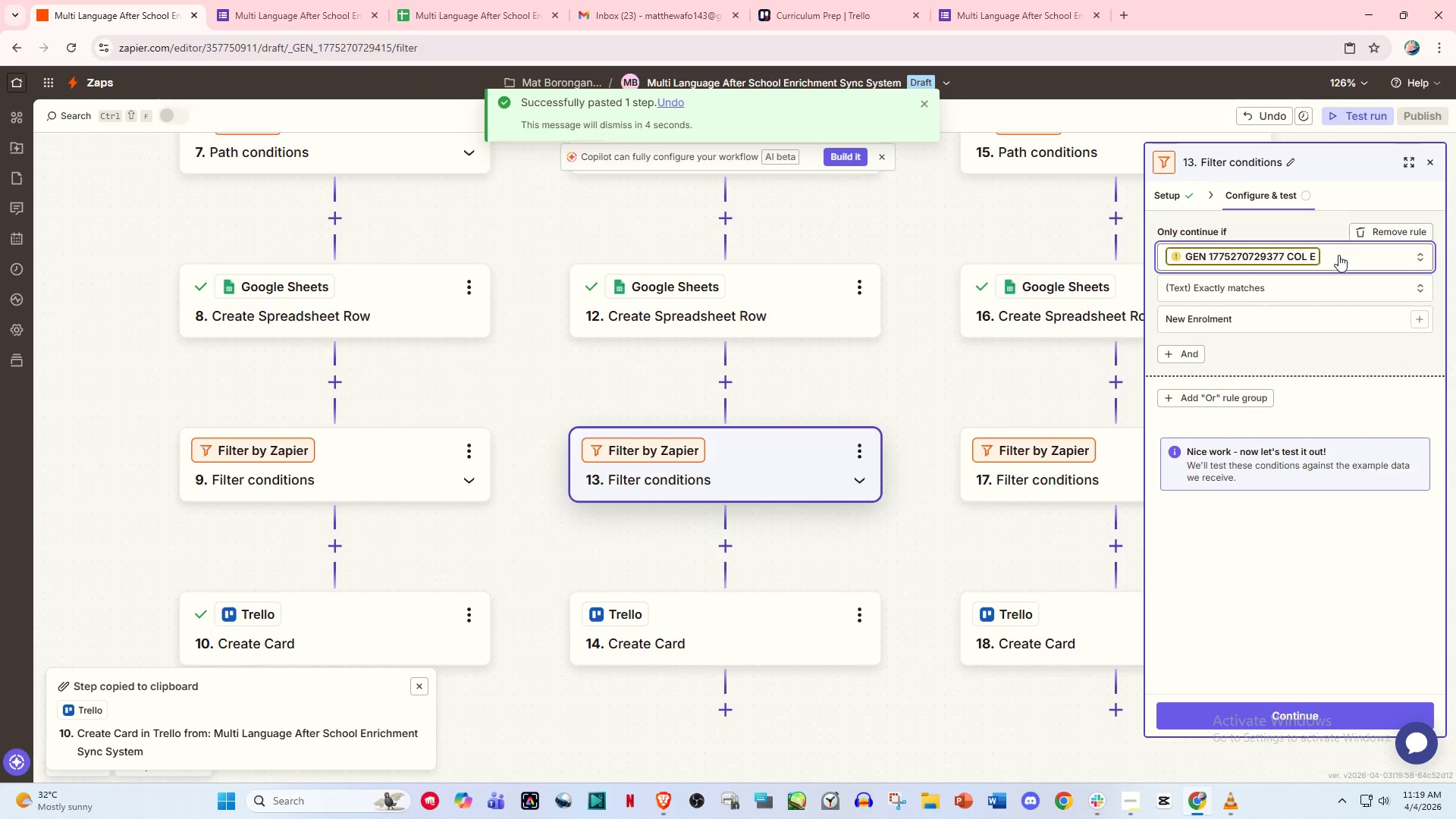 
left_click([1317, 258])
 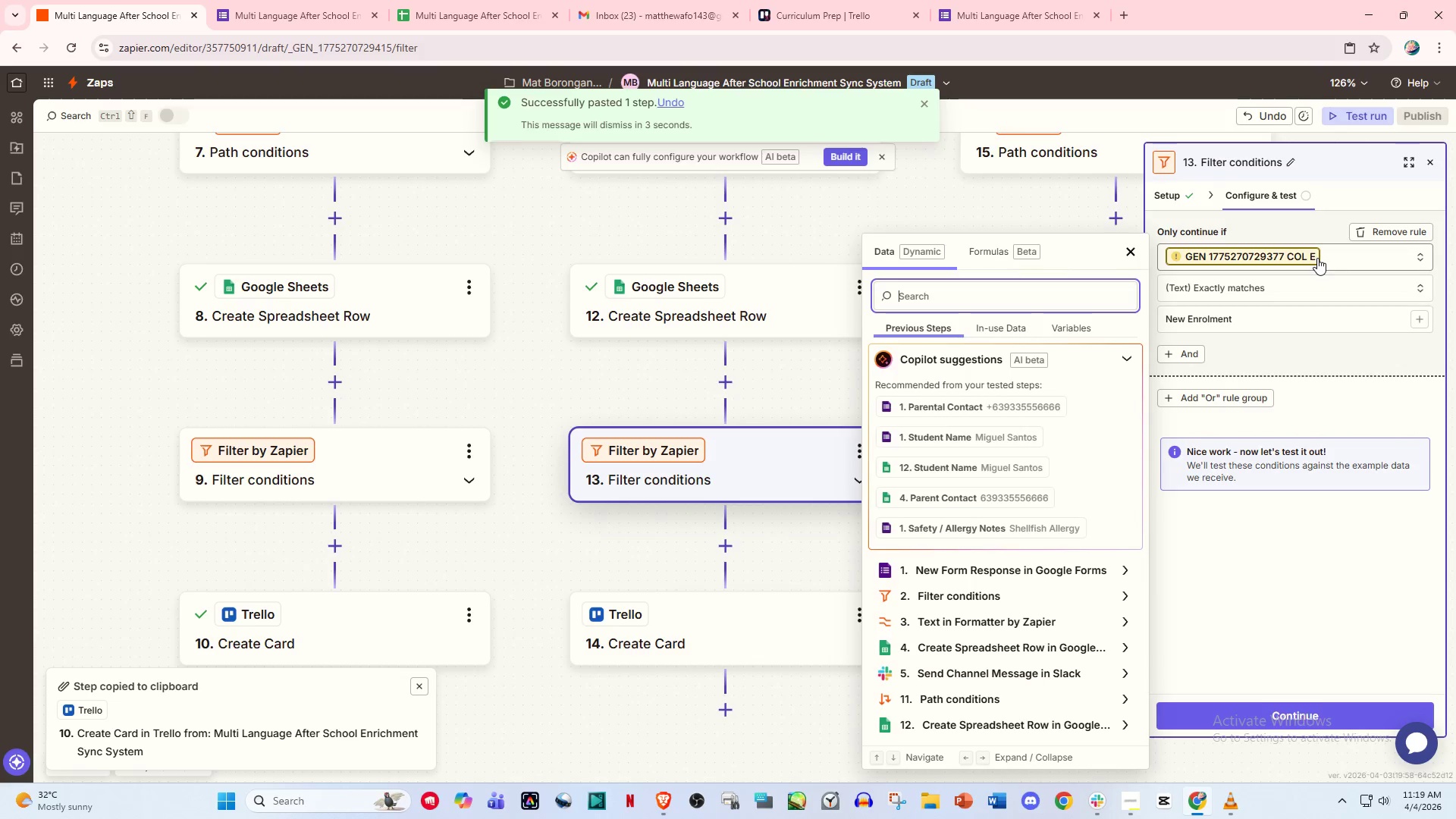 
key(Backspace)
 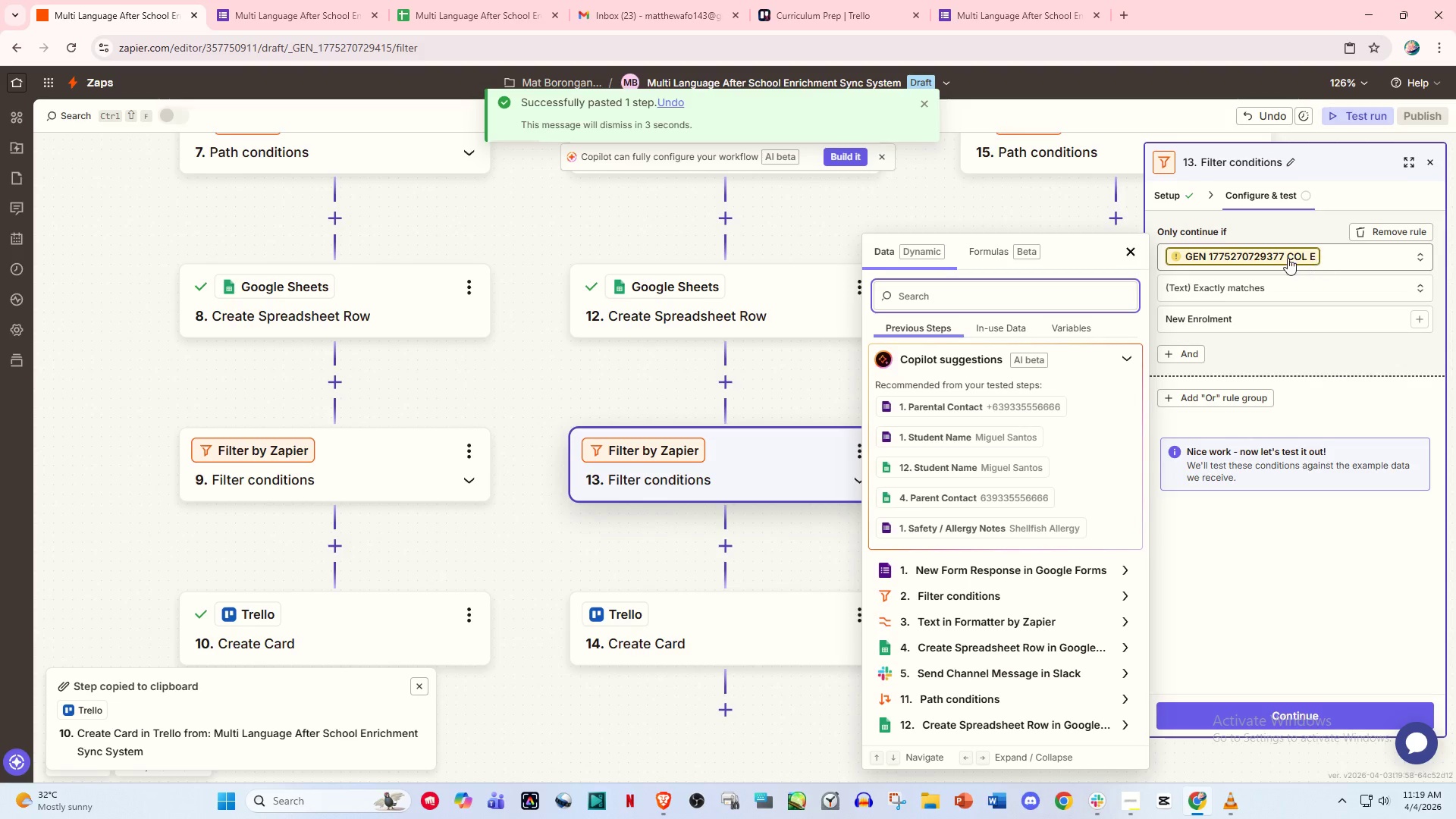 
left_click([1282, 257])
 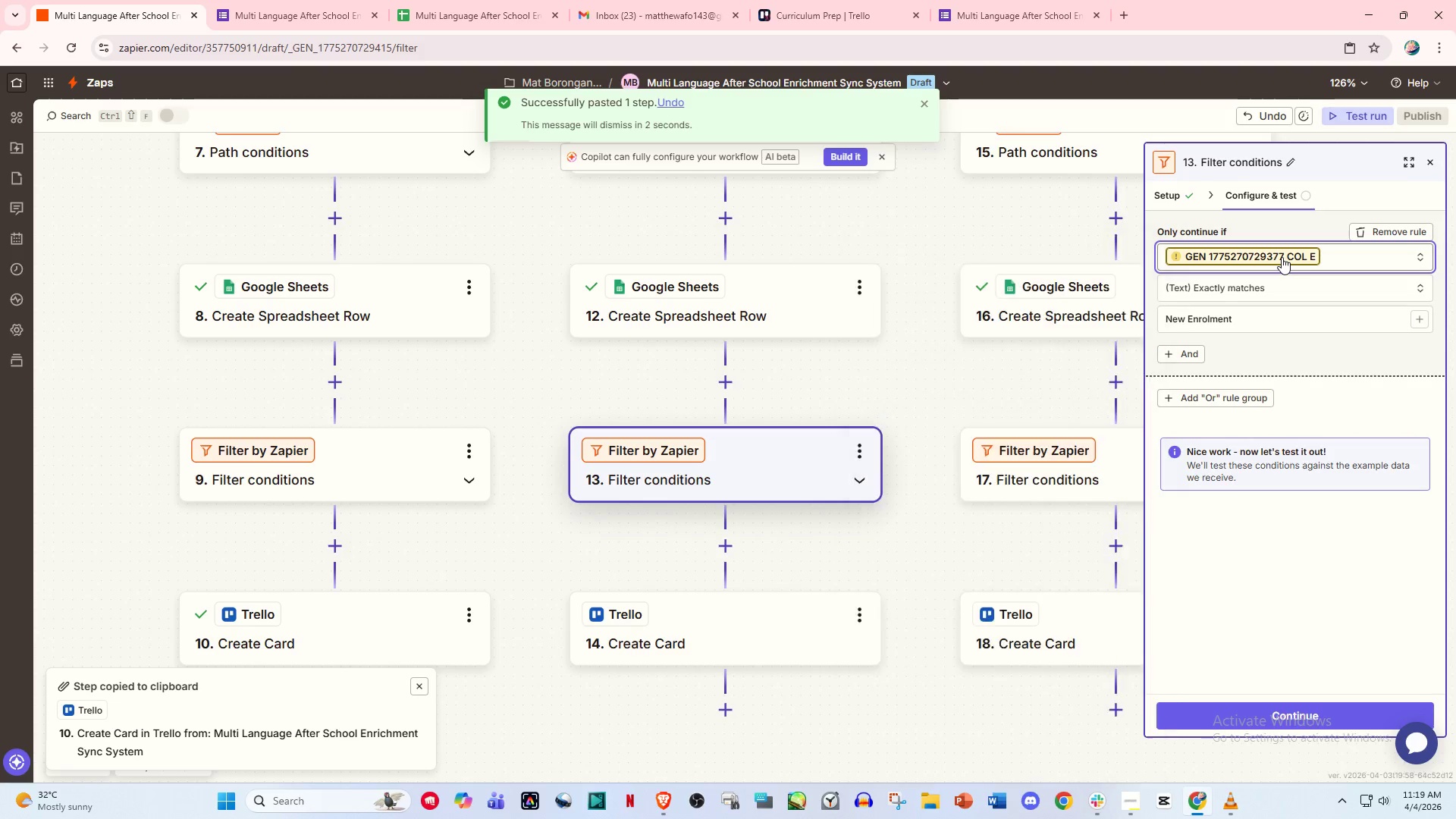 
key(Backspace)
 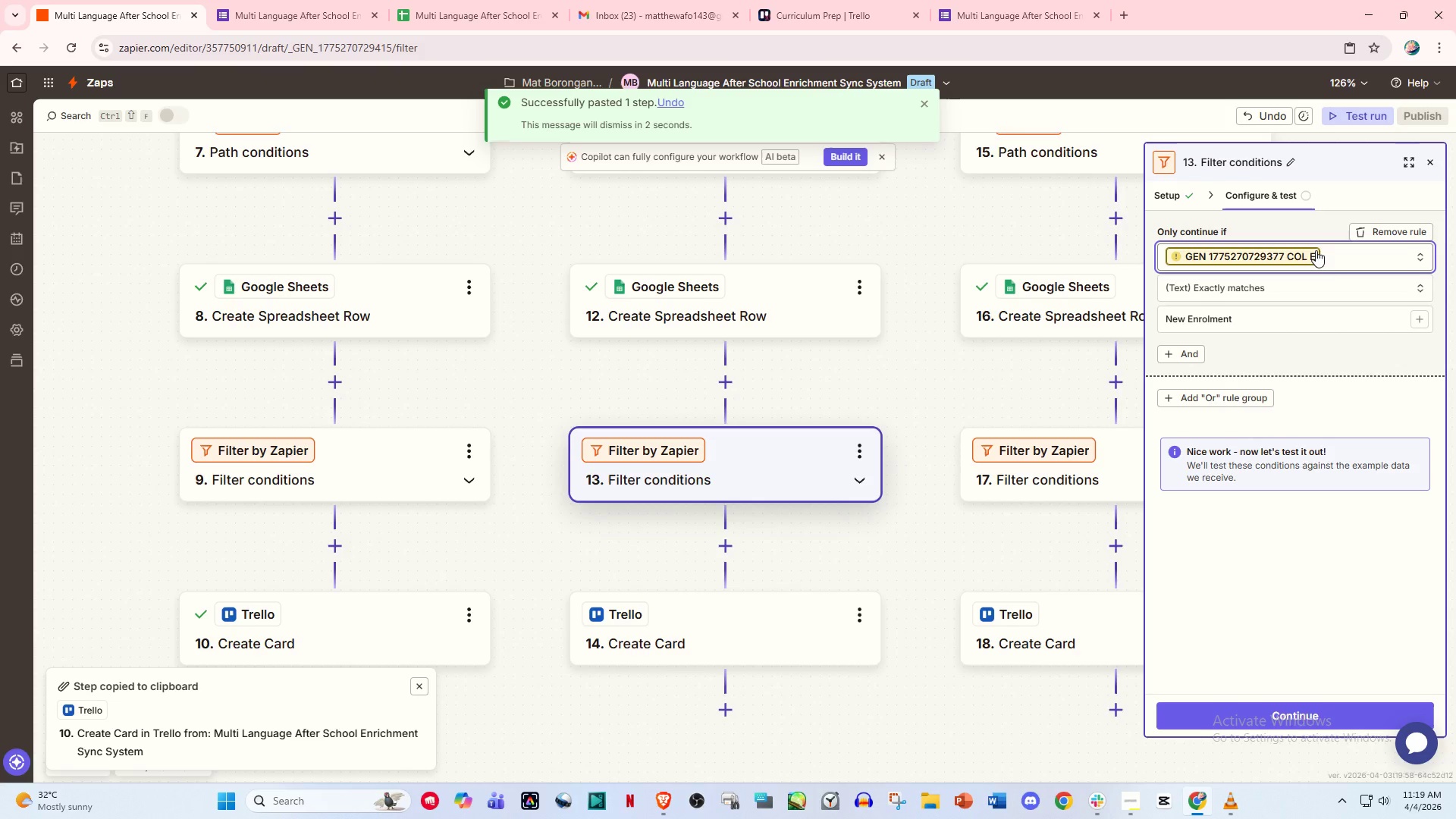 
left_click([1334, 251])
 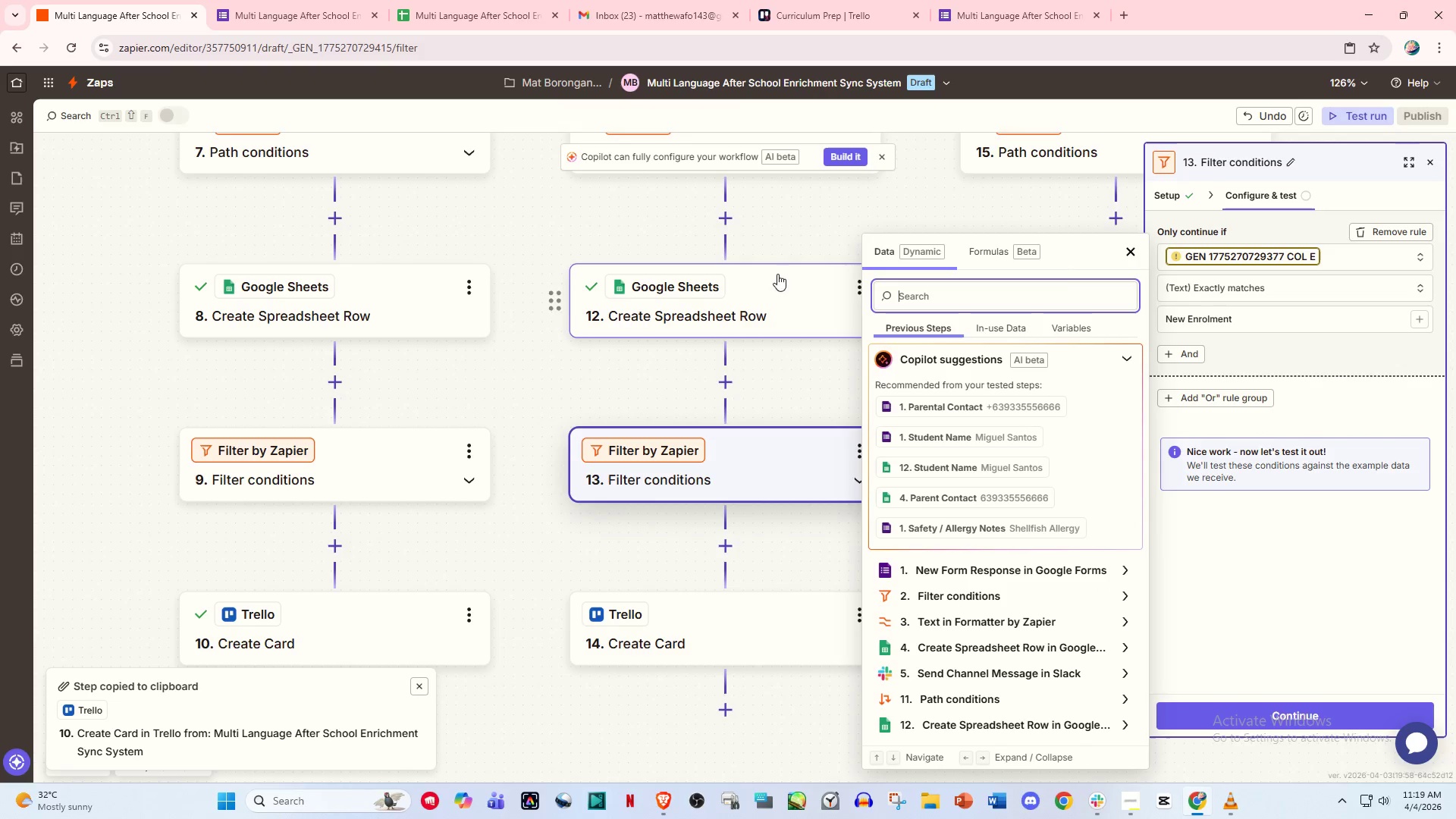 
left_click([394, 485])
 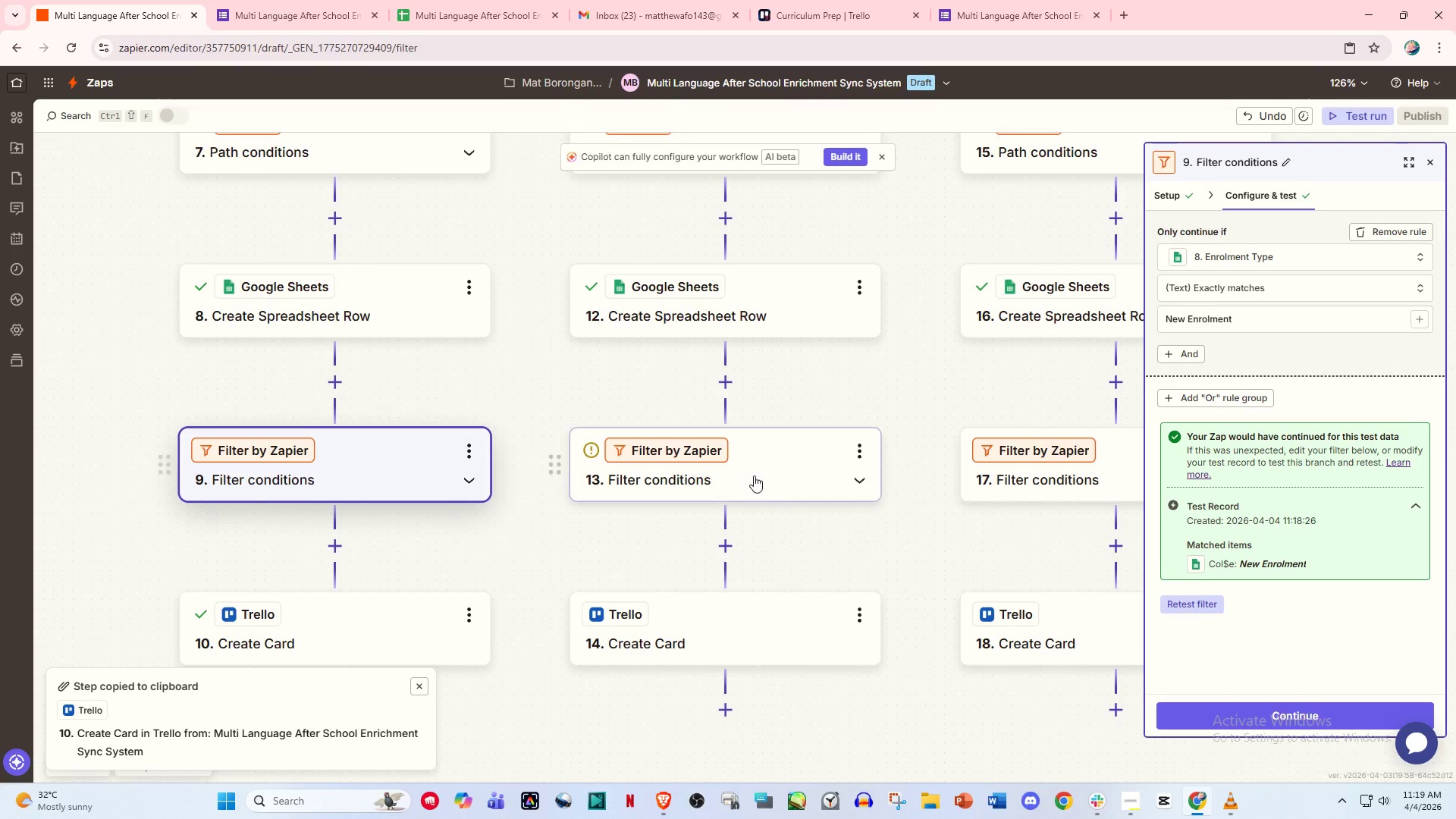 
left_click([754, 475])
 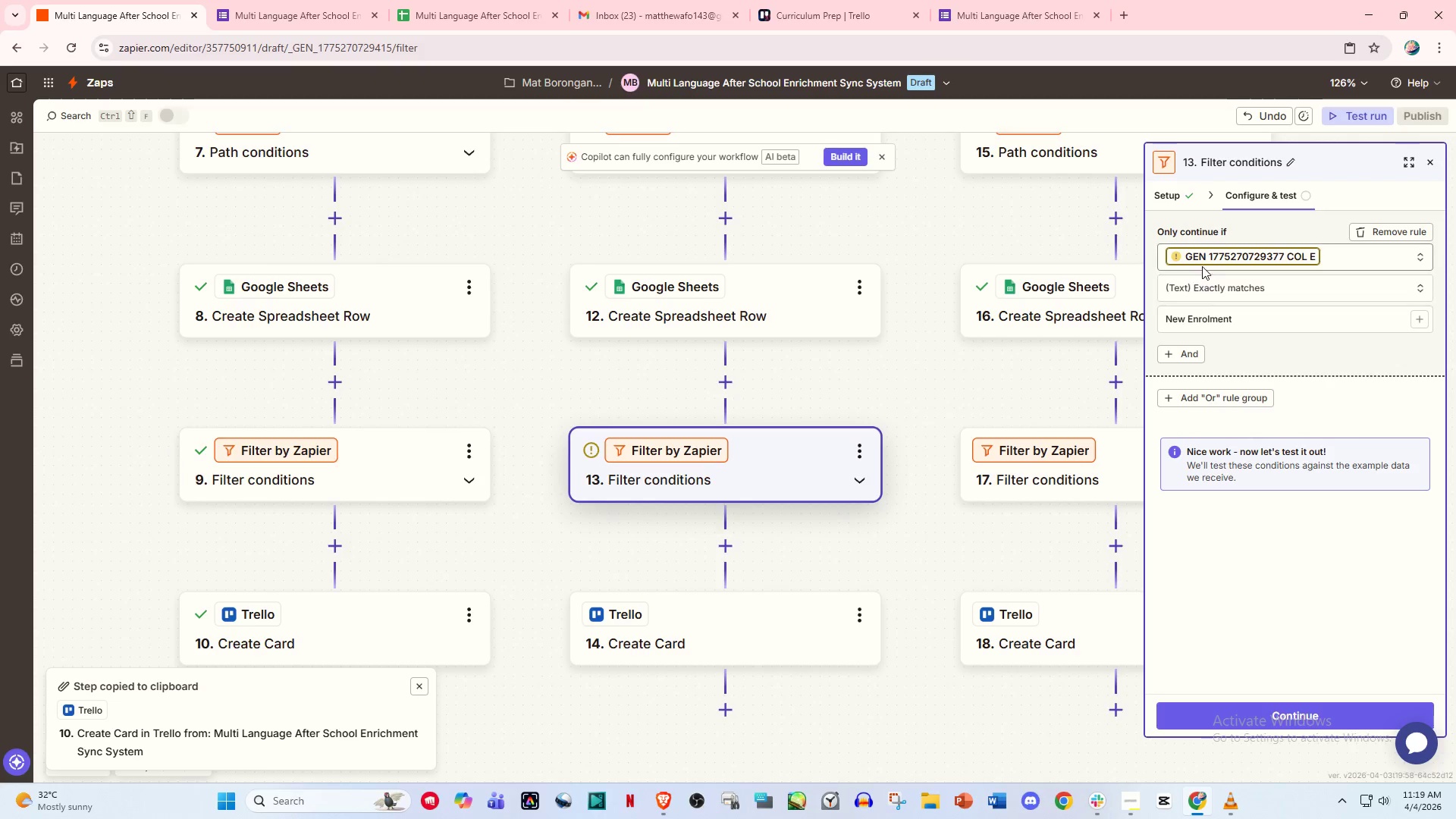 
left_click([1223, 249])
 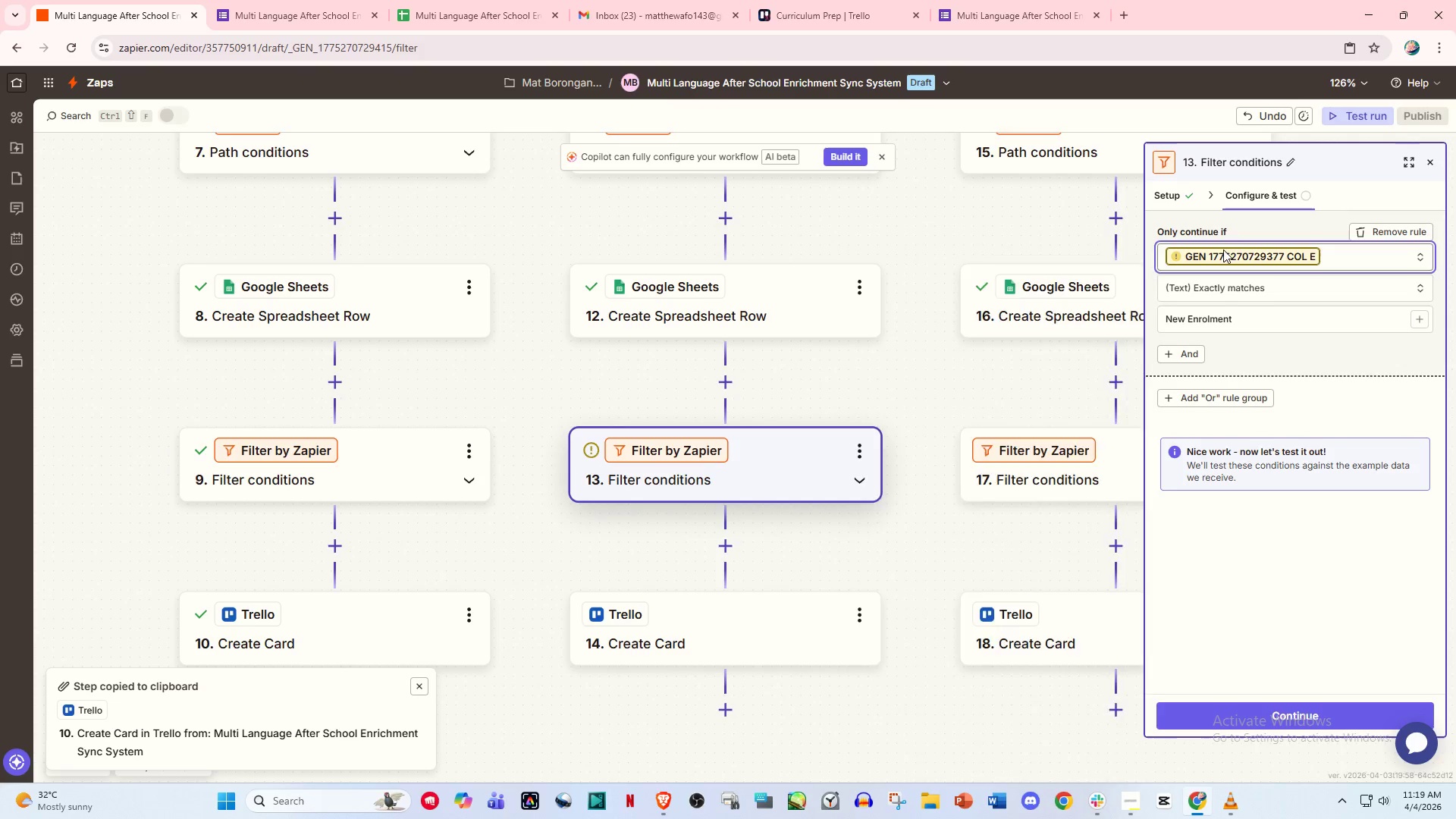 
key(Backspace)
 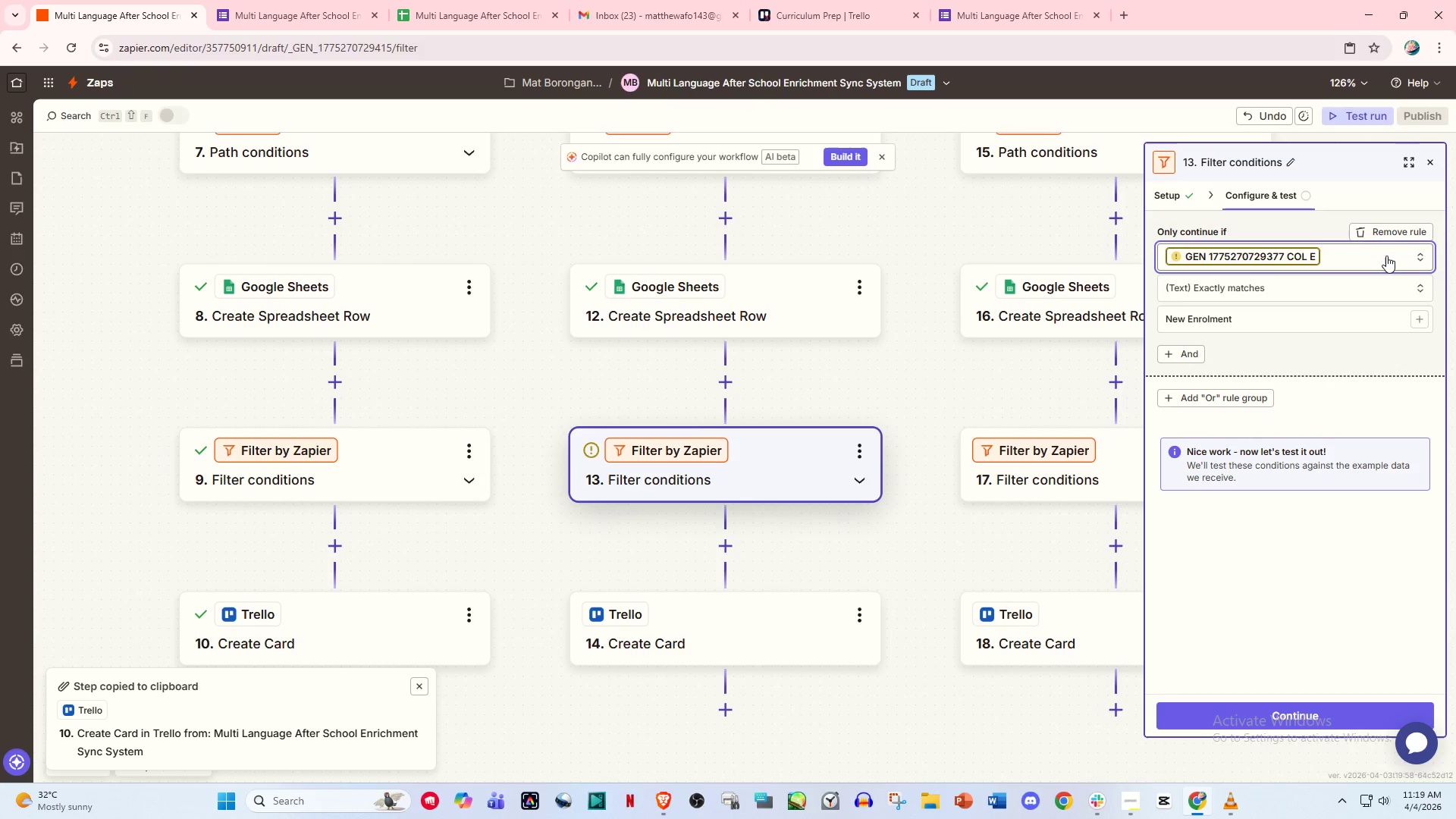 
key(Escape)
 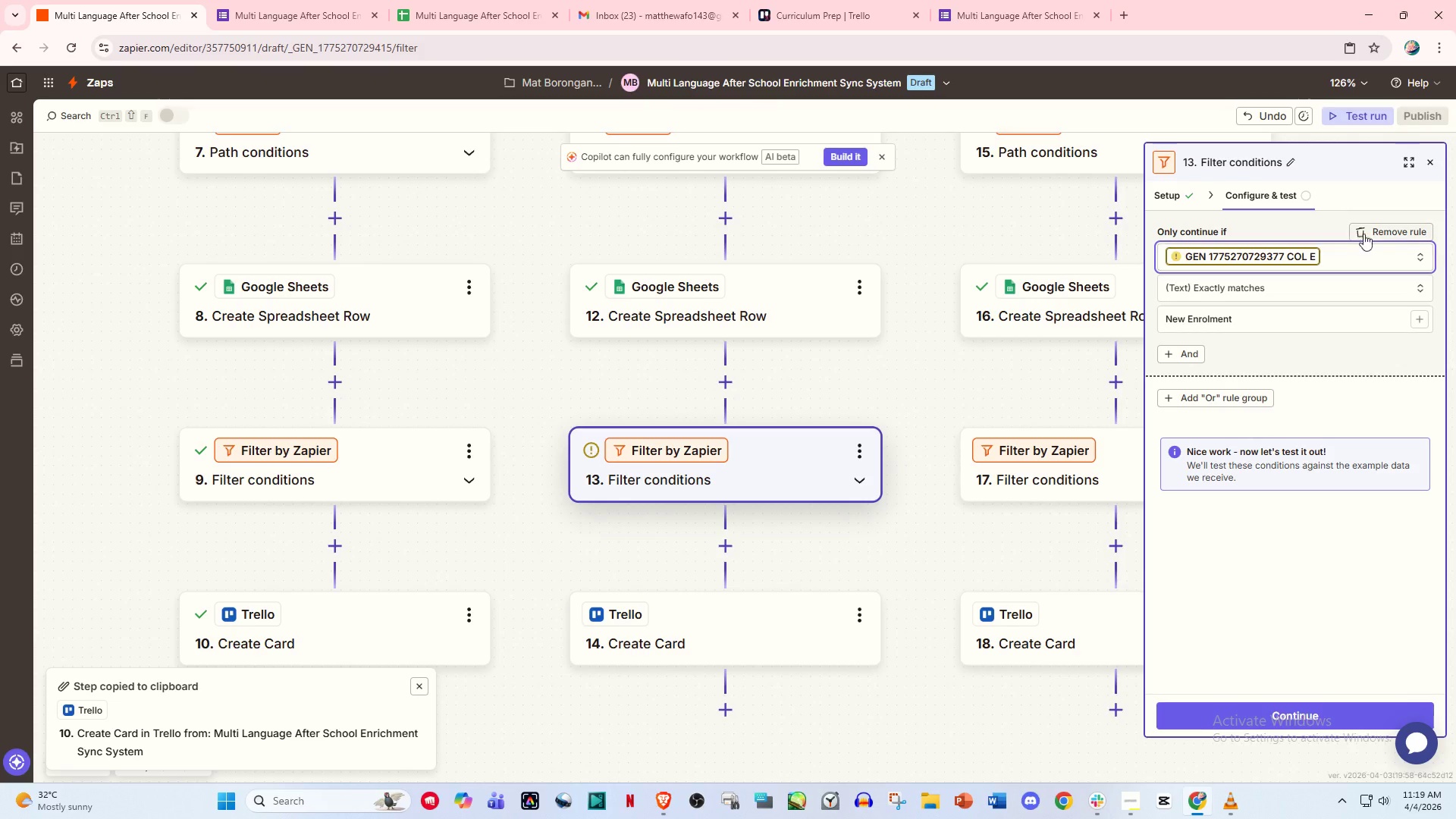 
left_click([1375, 229])
 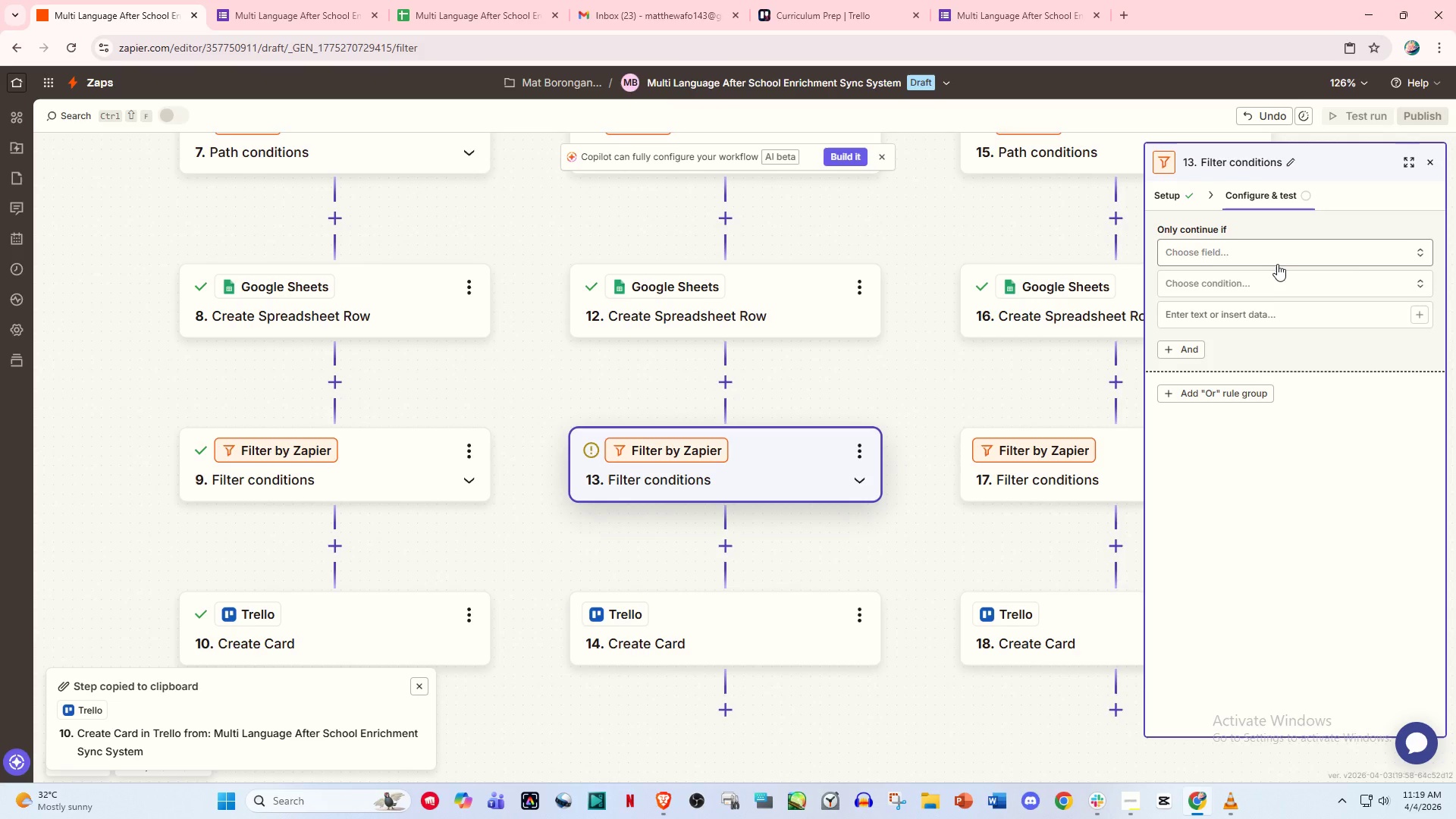 
left_click([1259, 247])
 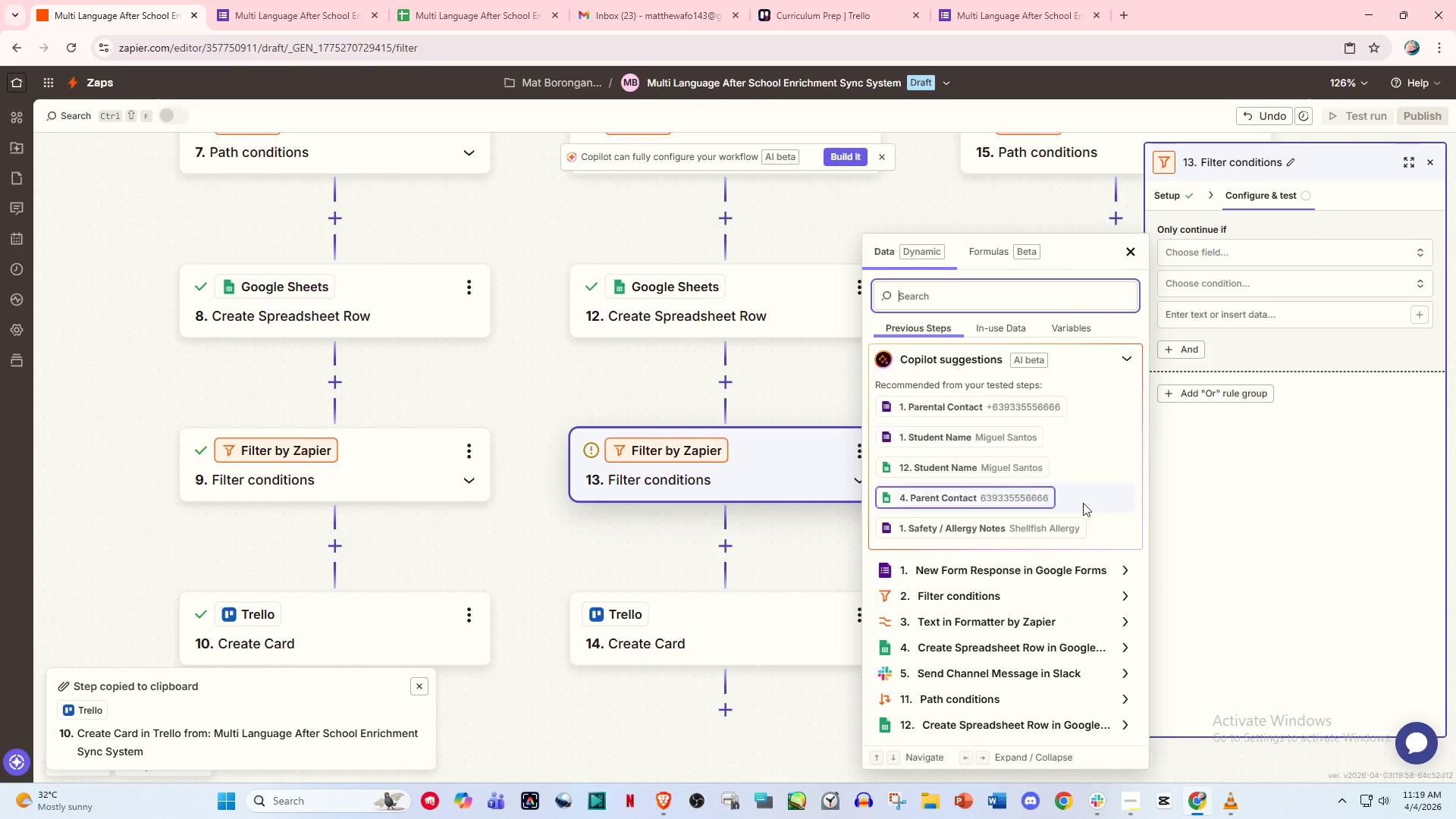 
scroll: coordinate [1026, 628], scroll_direction: down, amount: 3.0
 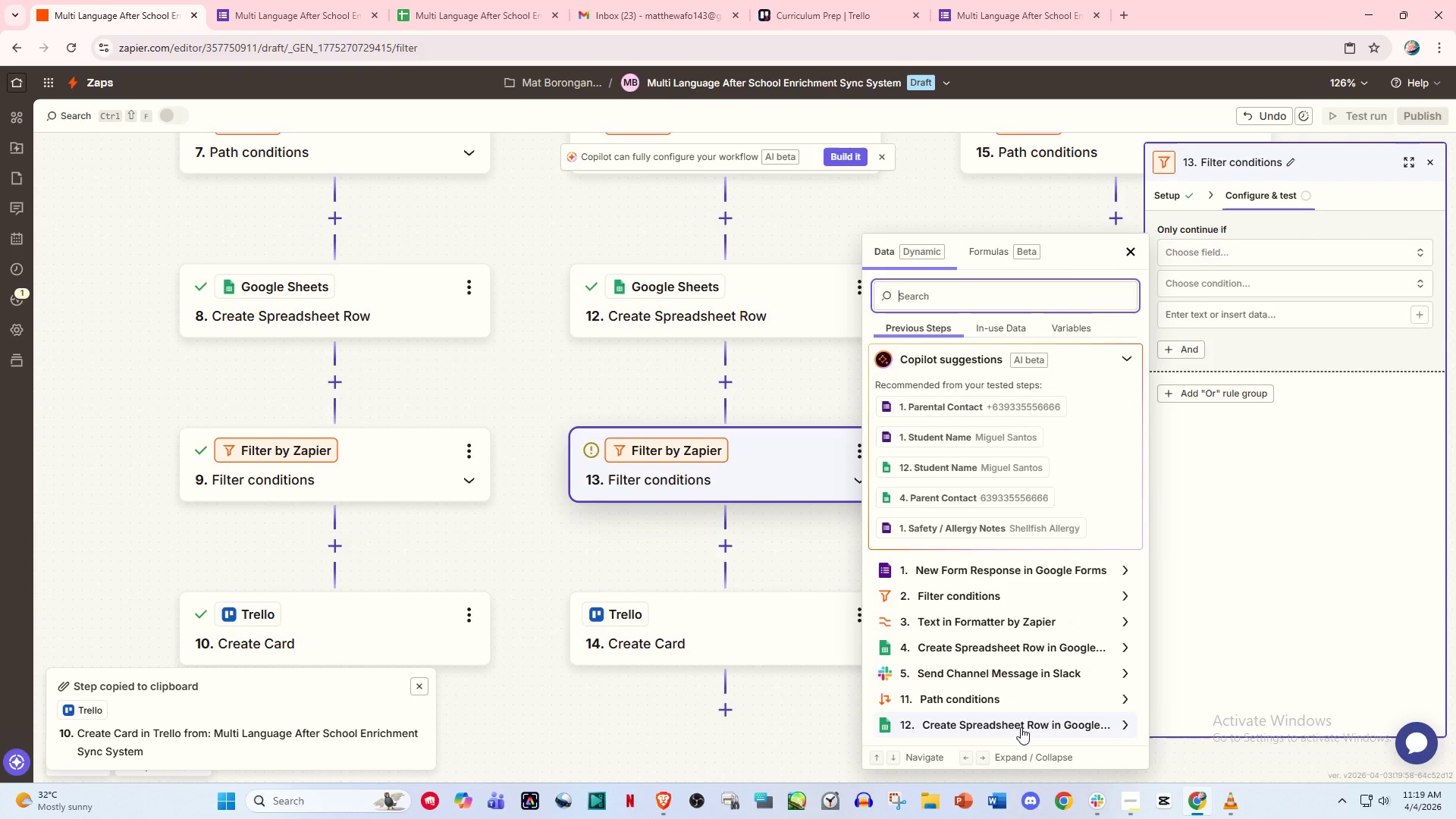 
left_click([1021, 727])
 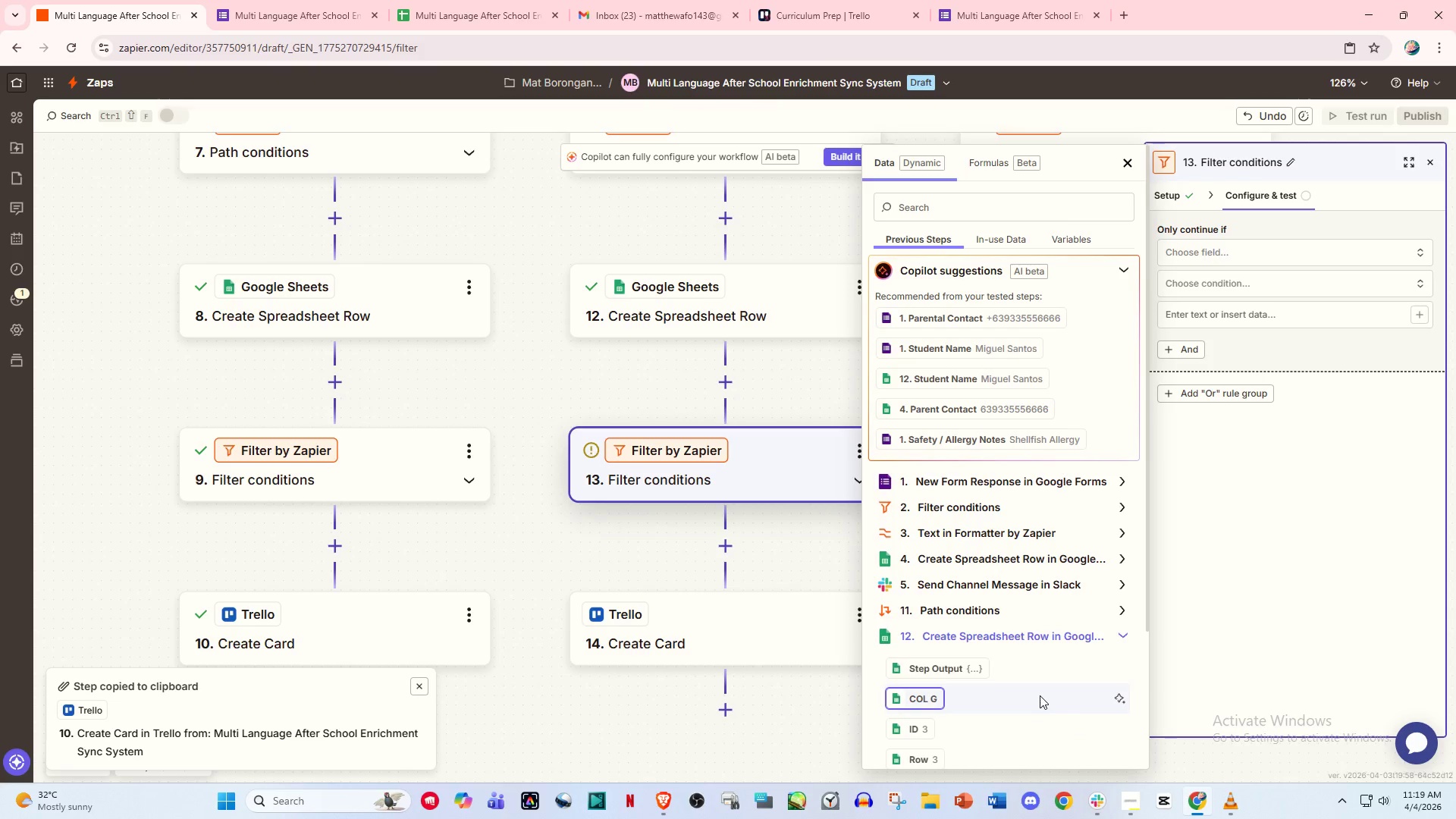 
scroll: coordinate [1040, 695], scroll_direction: down, amount: 3.0
 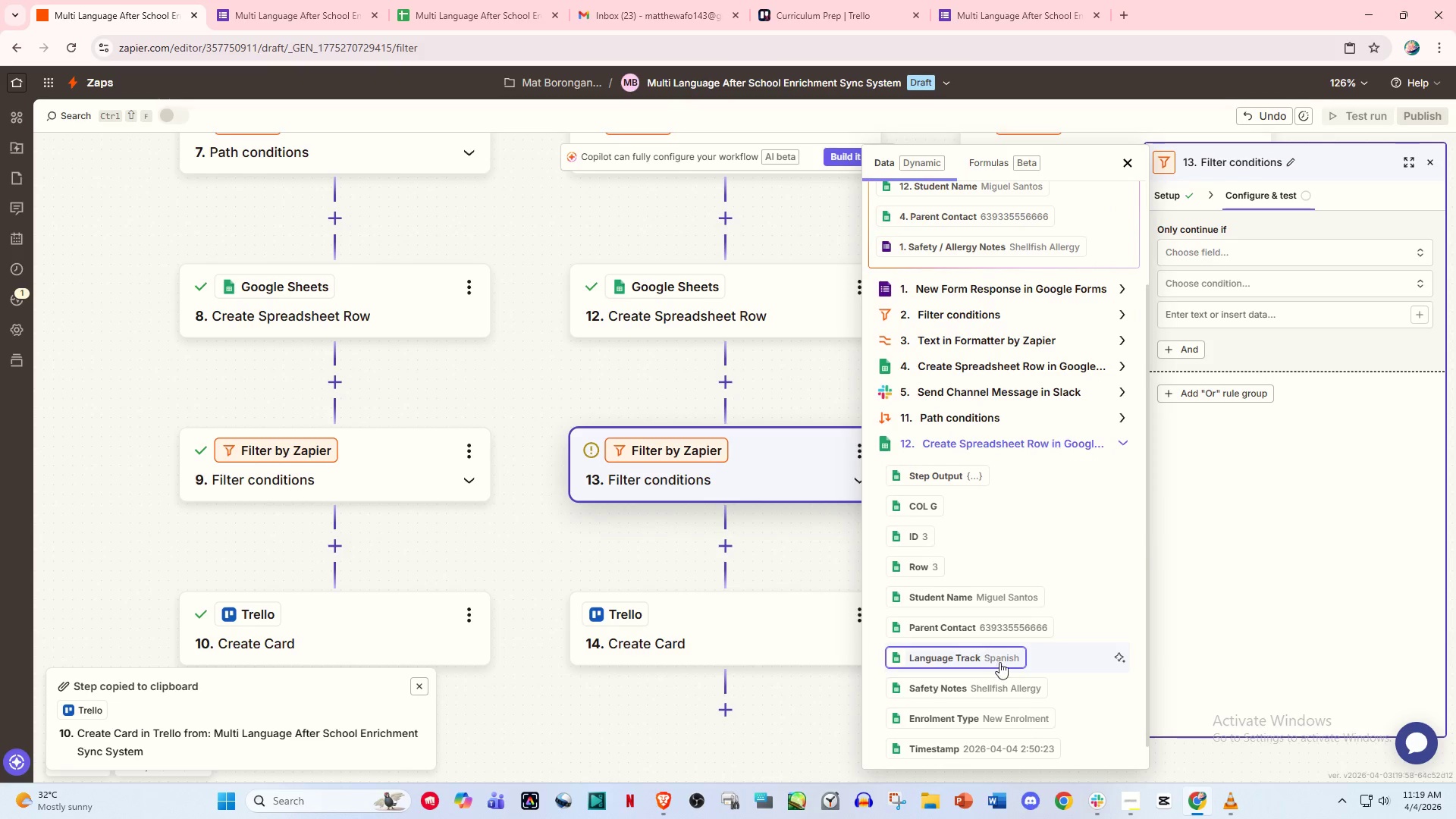 
left_click([999, 662])
 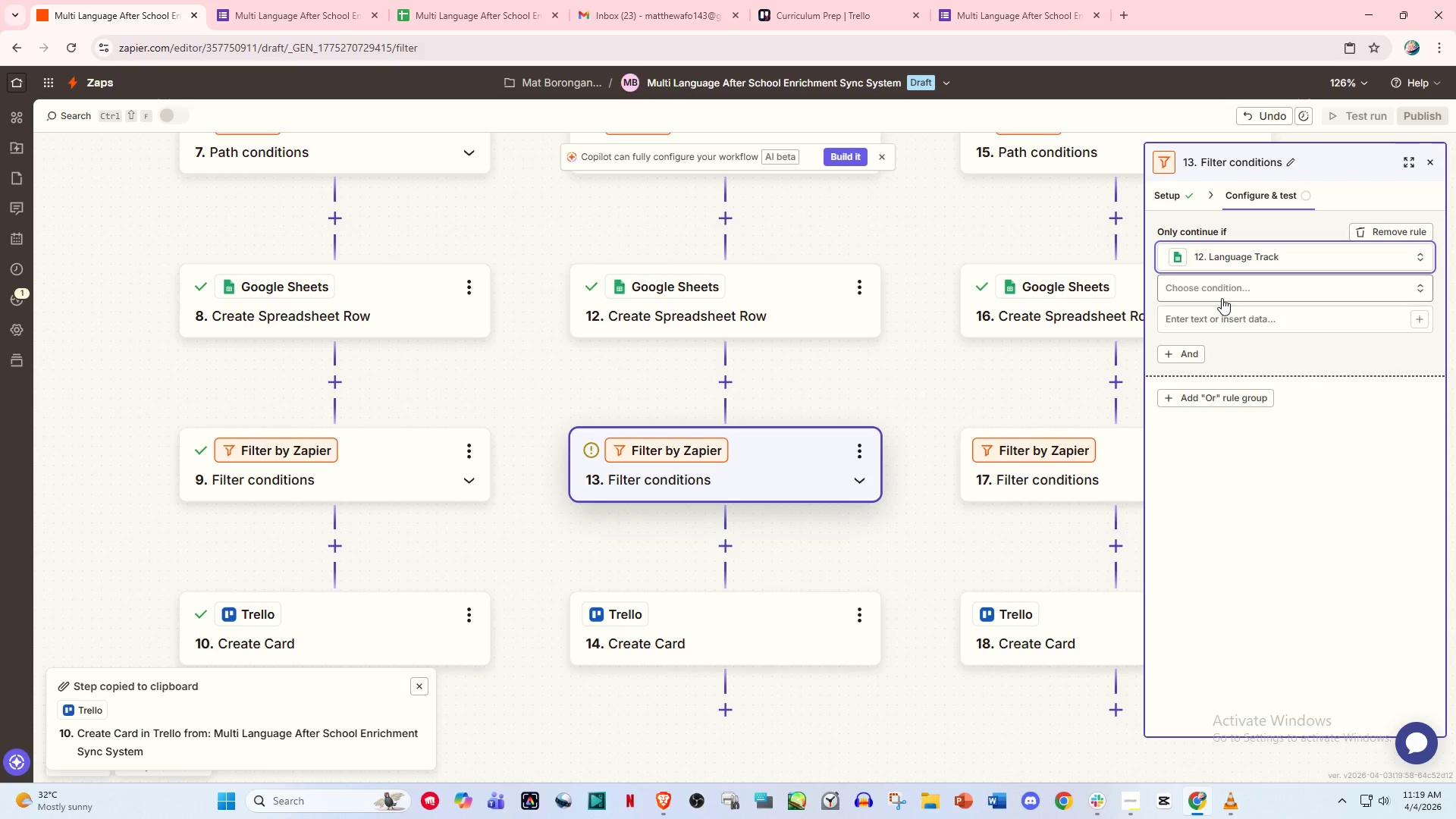 
left_click([1241, 259])
 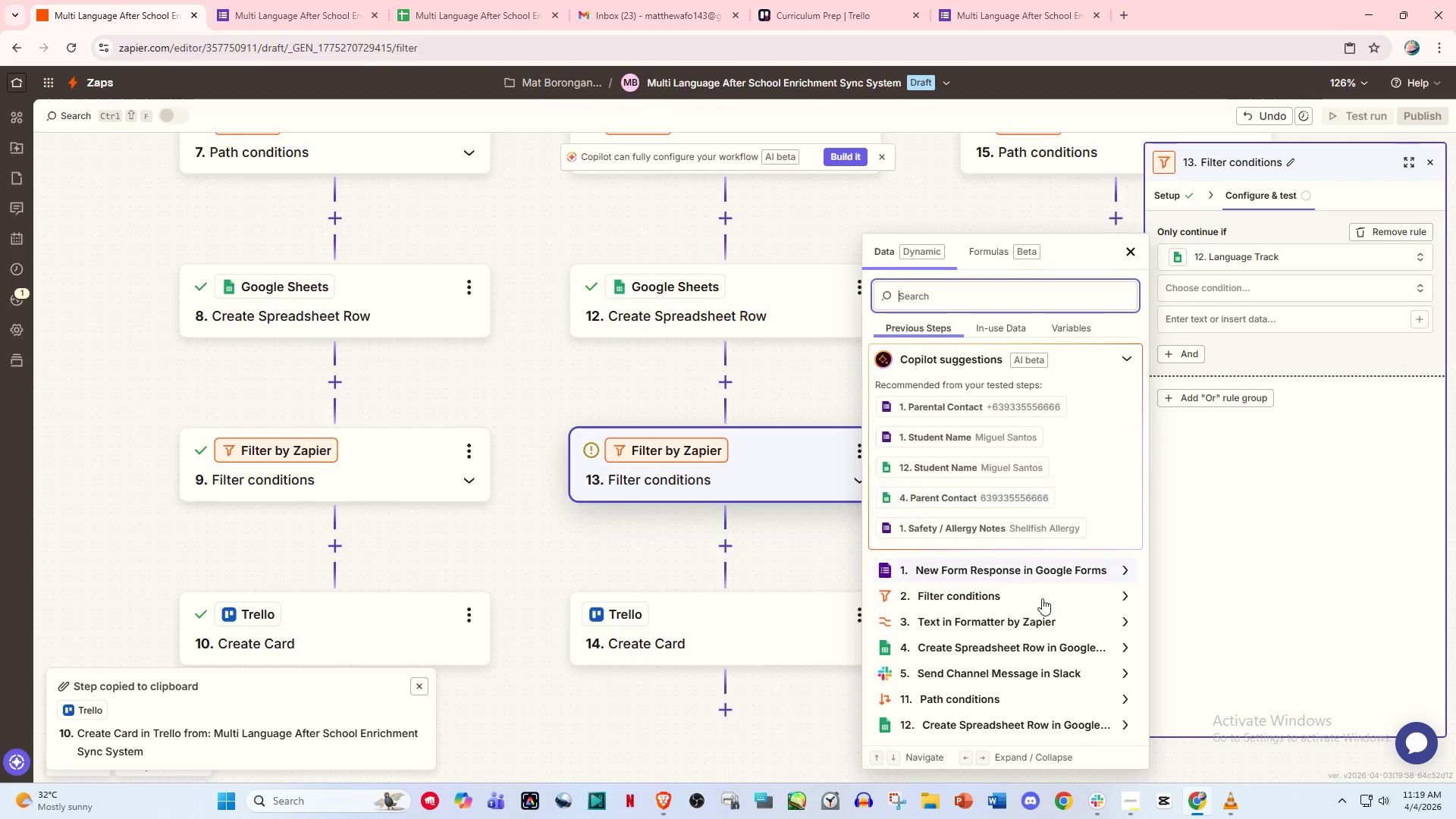 
scroll: coordinate [1028, 637], scroll_direction: down, amount: 2.0
 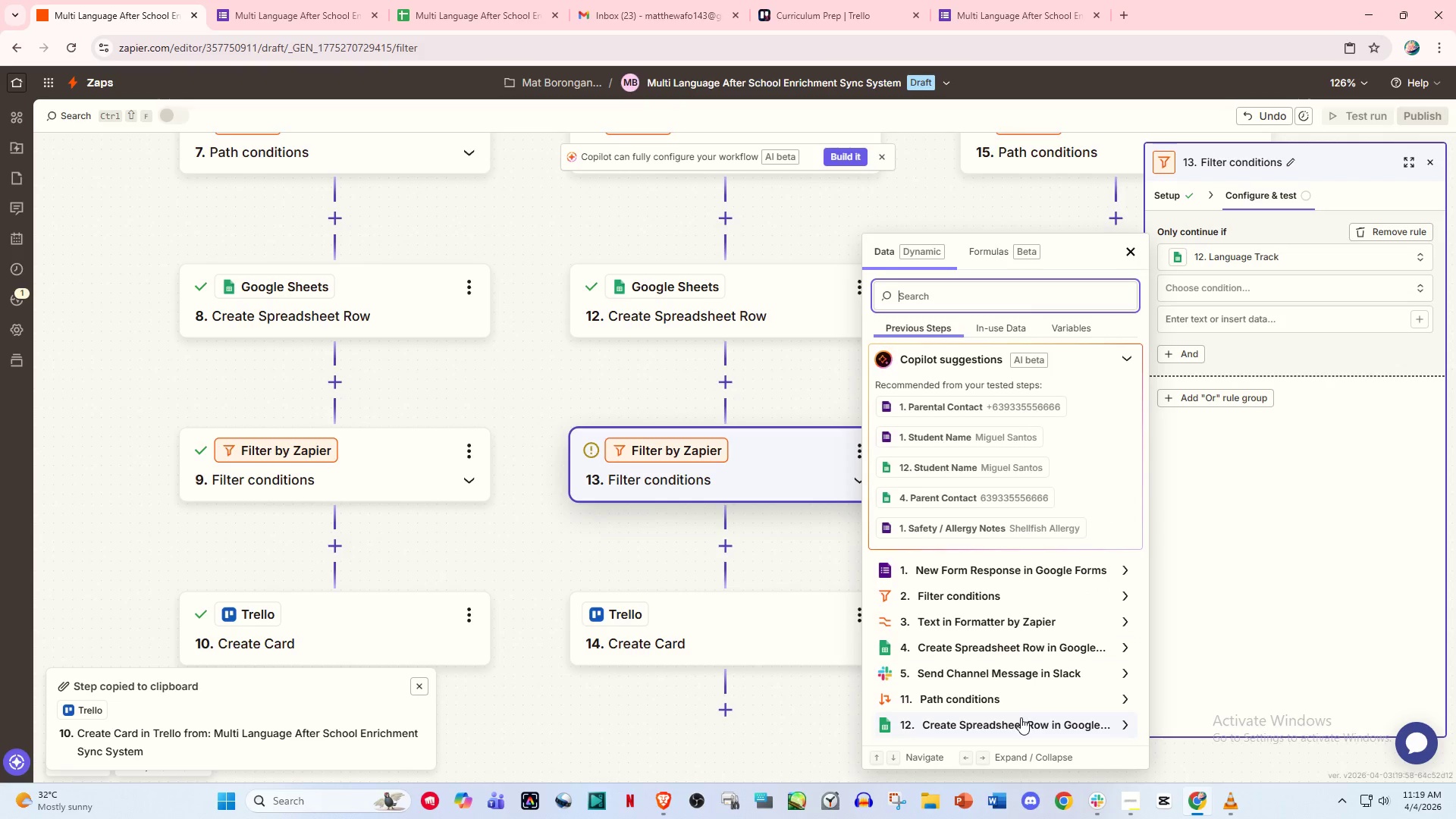 
left_click([1021, 721])
 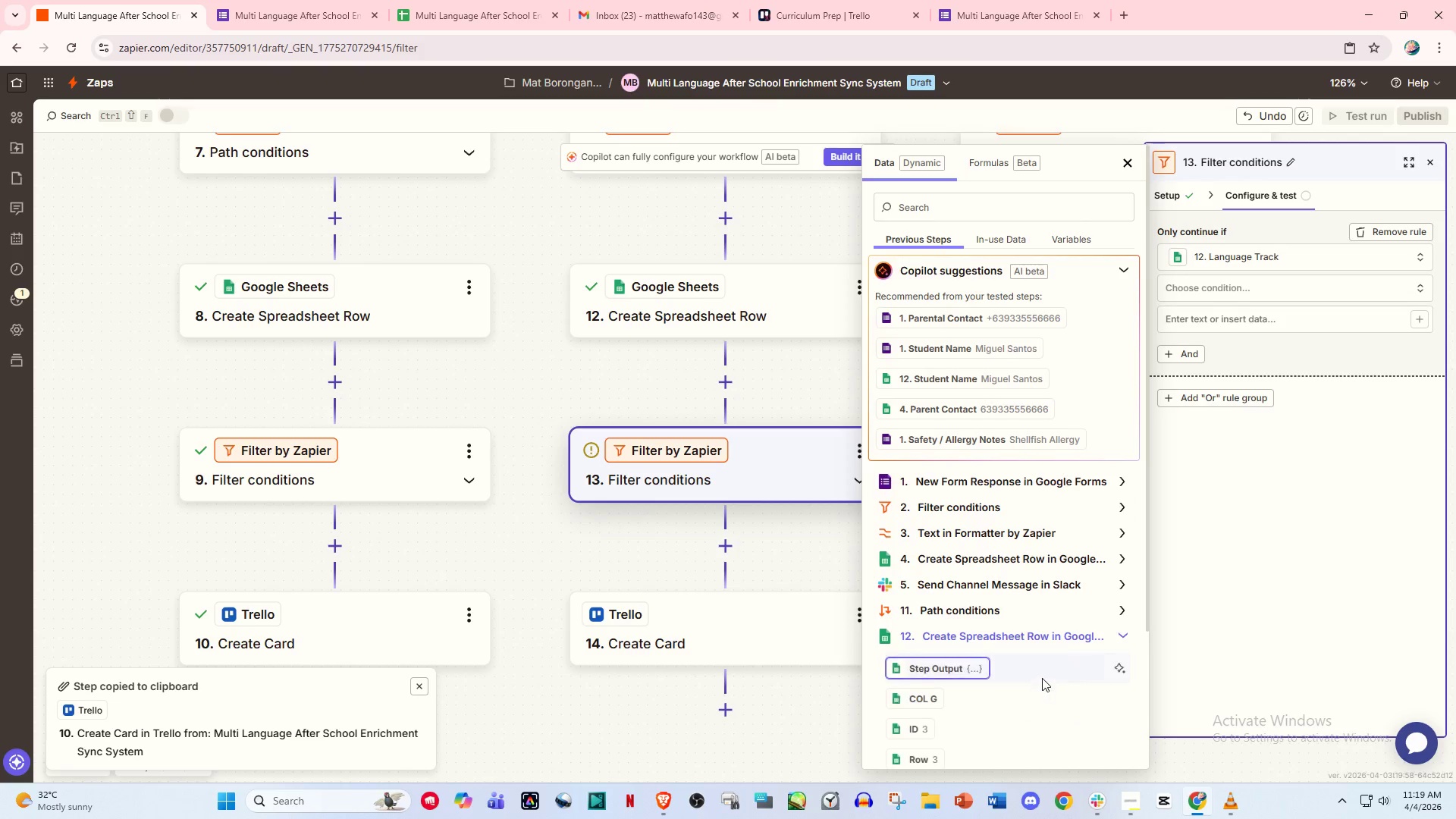 
scroll: coordinate [1042, 678], scroll_direction: down, amount: 5.0
 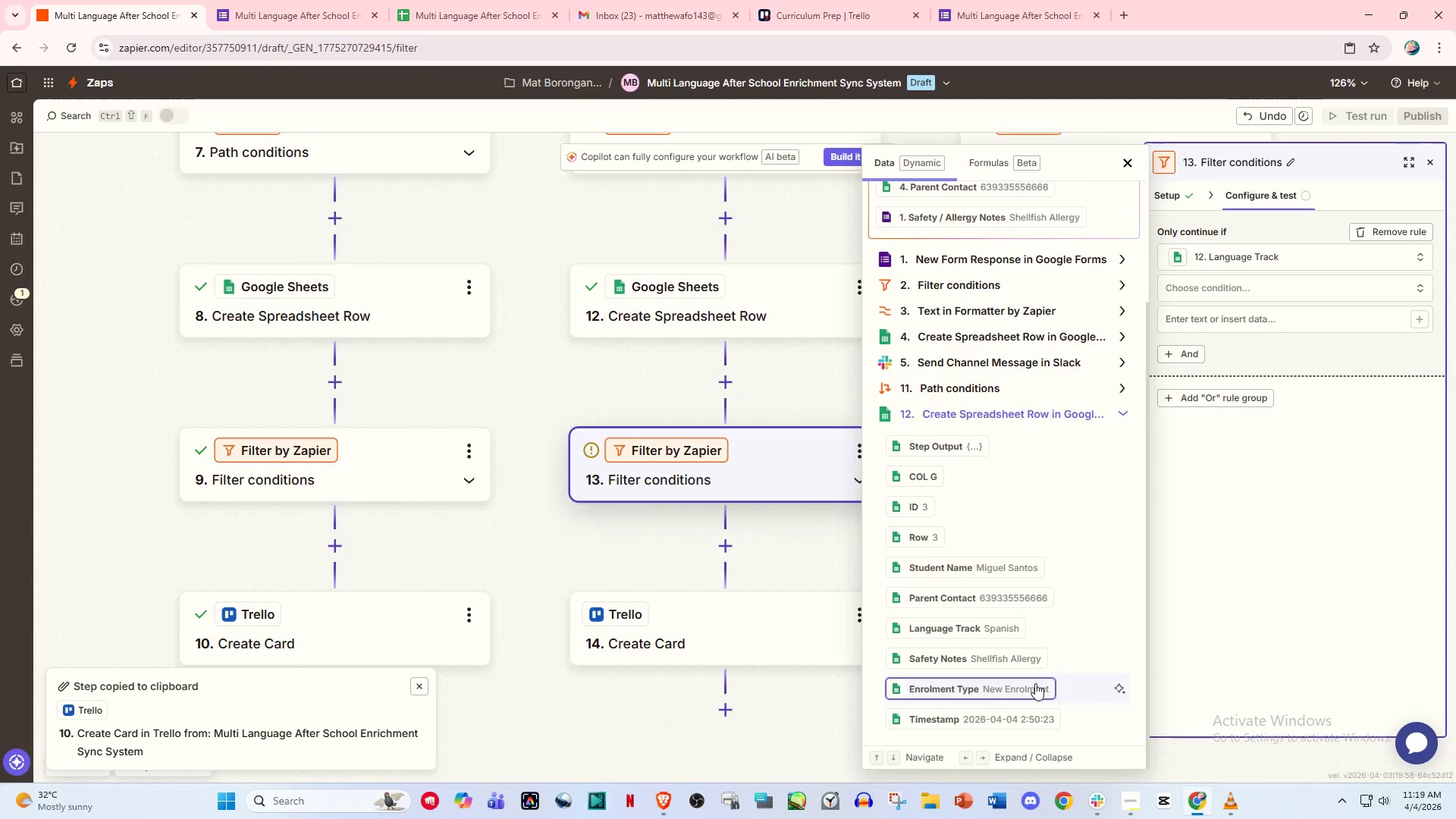 
left_click([1028, 687])
 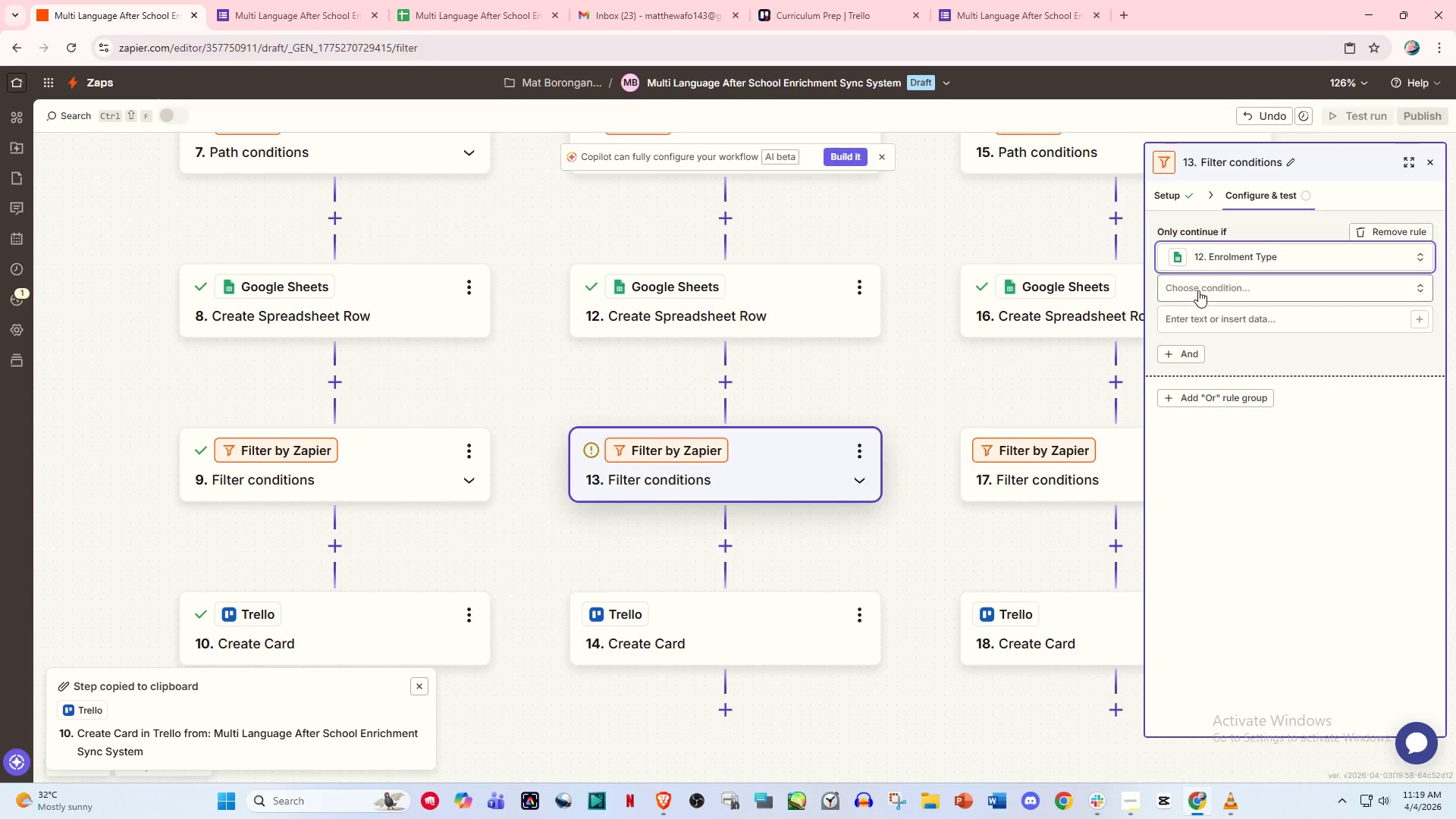 
left_click([1200, 287])
 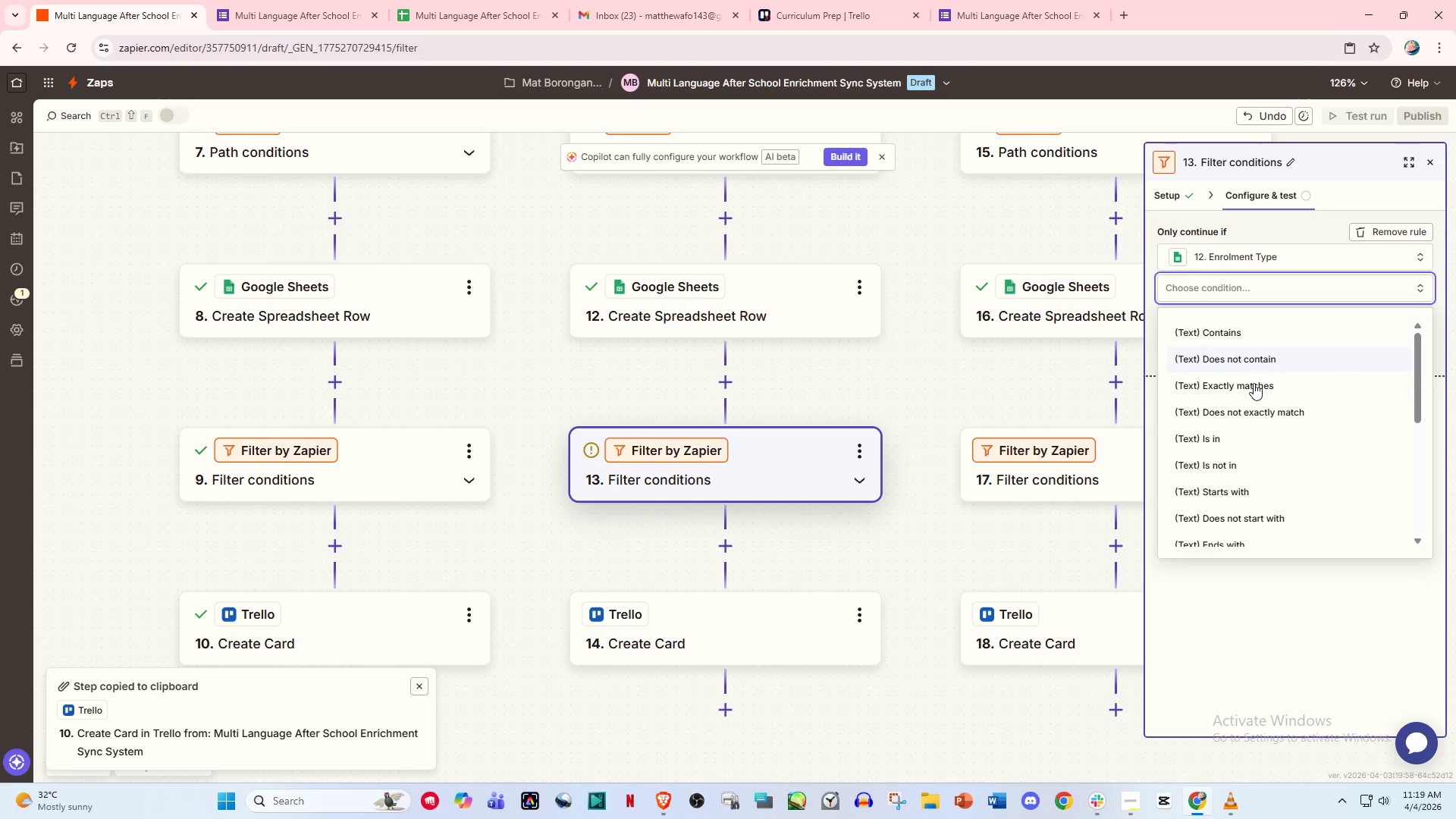 
left_click([1252, 387])
 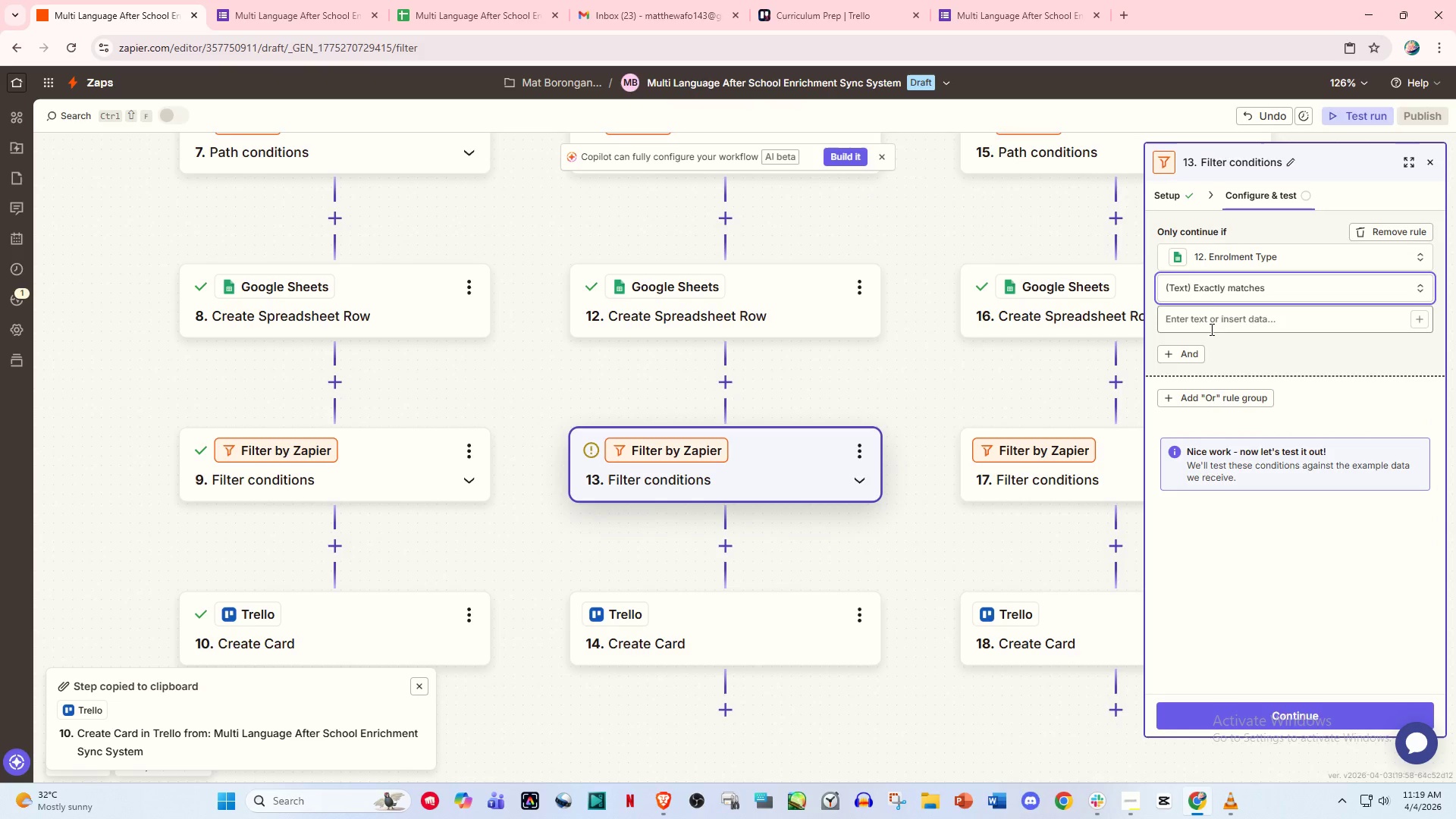 
left_click([1211, 316])
 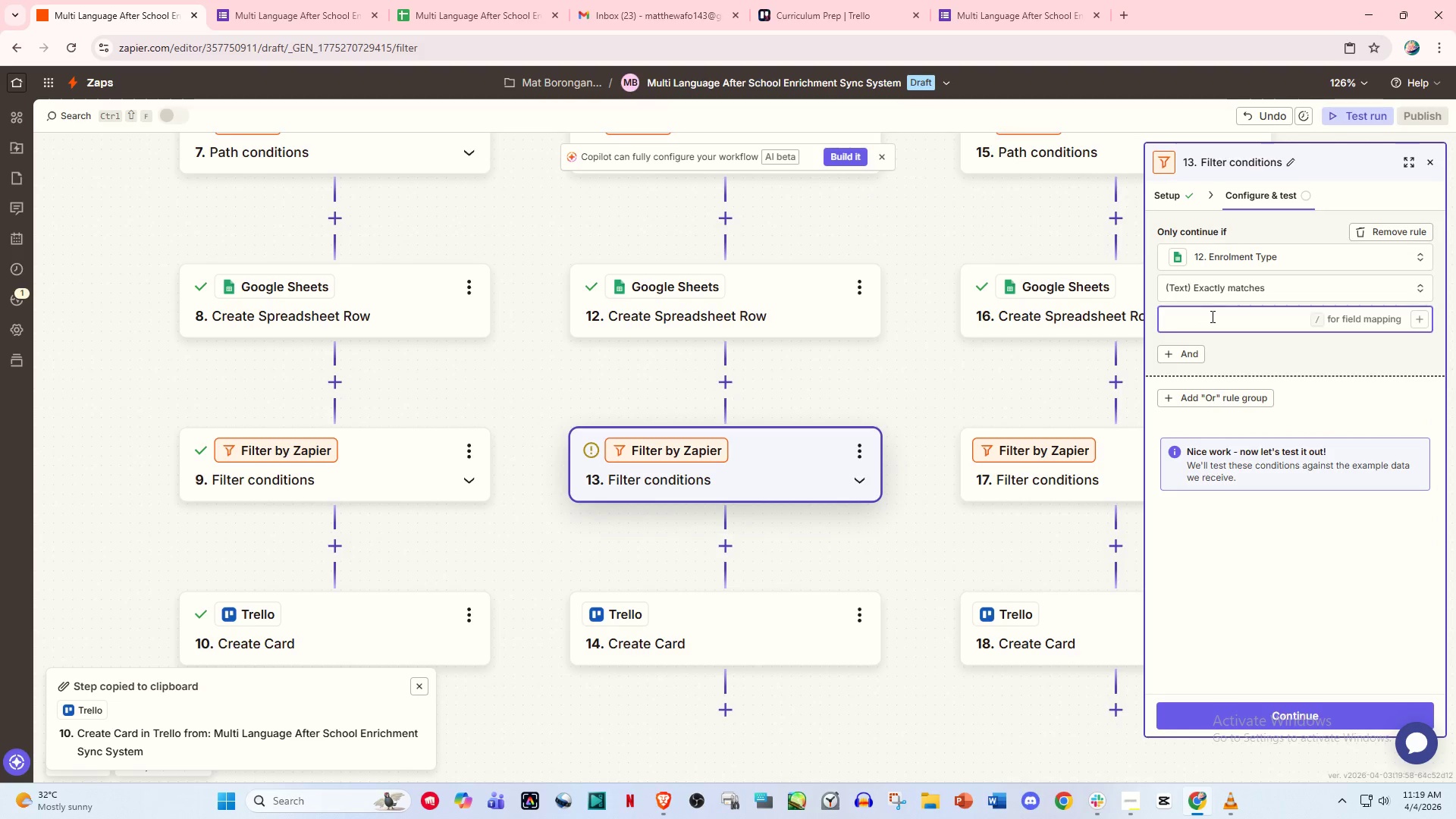 
type(New Enrolment)
 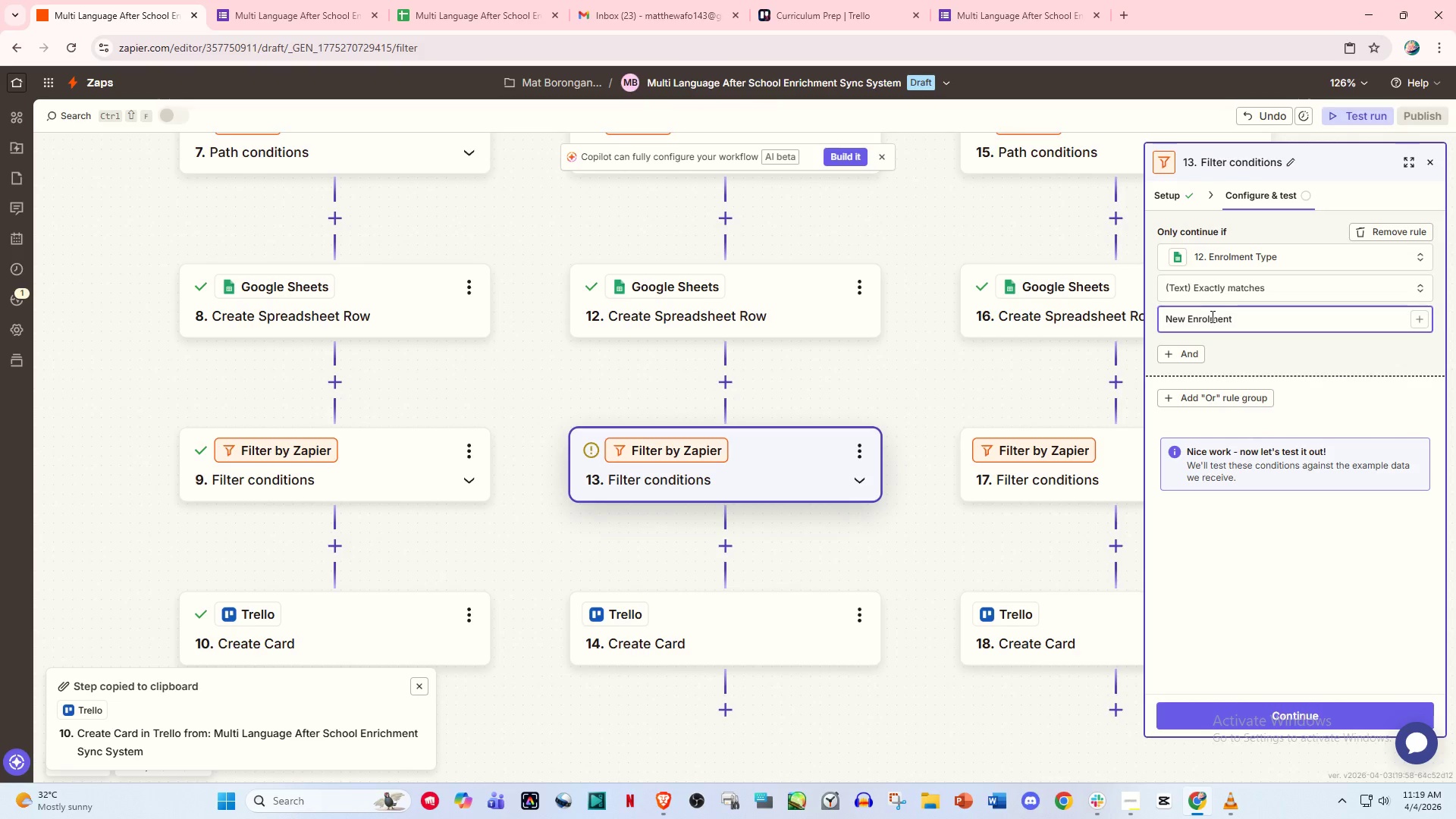 
left_click([1308, 708])
 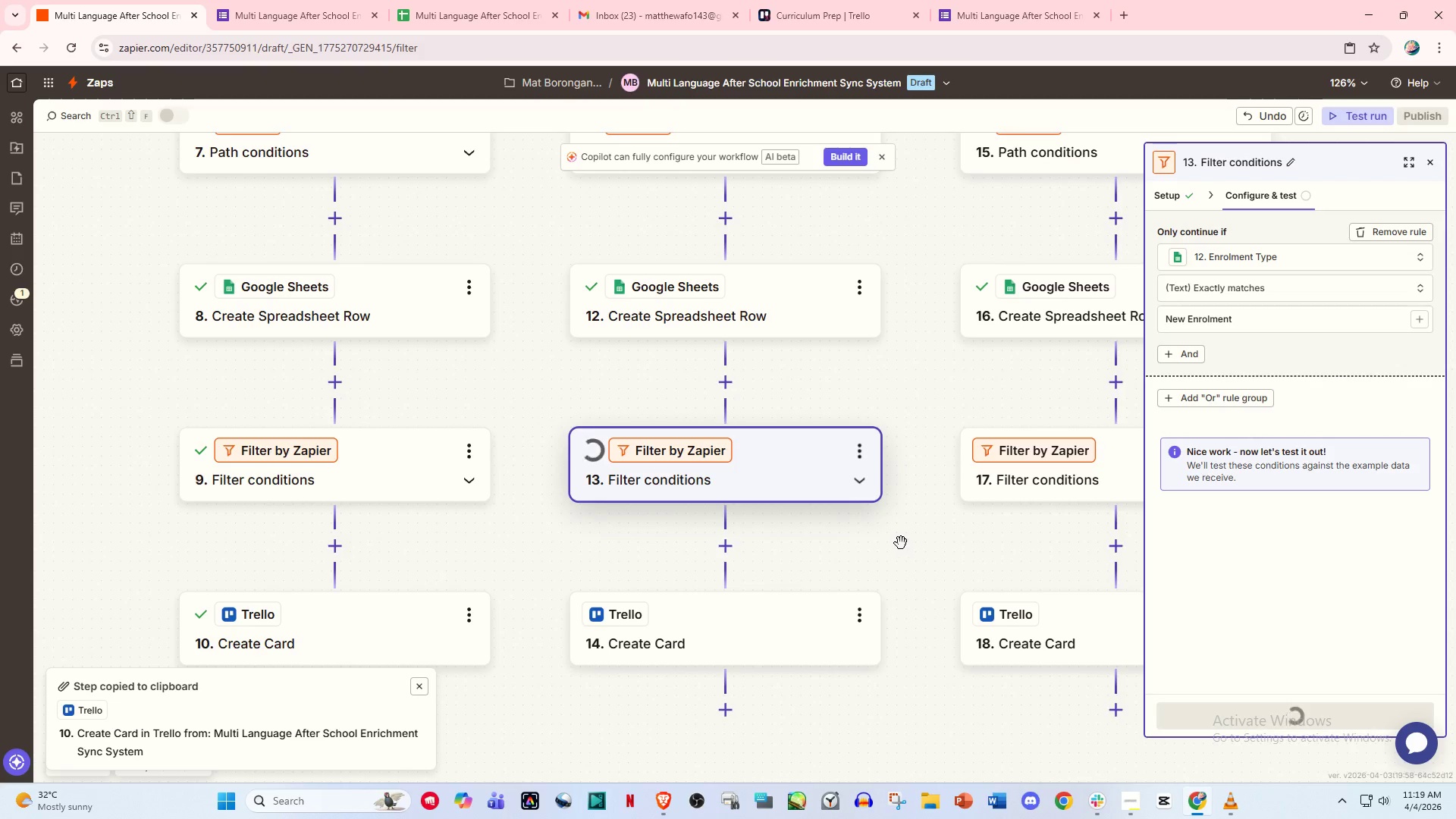 
left_click_drag(start_coordinate=[930, 540], to_coordinate=[667, 504])
 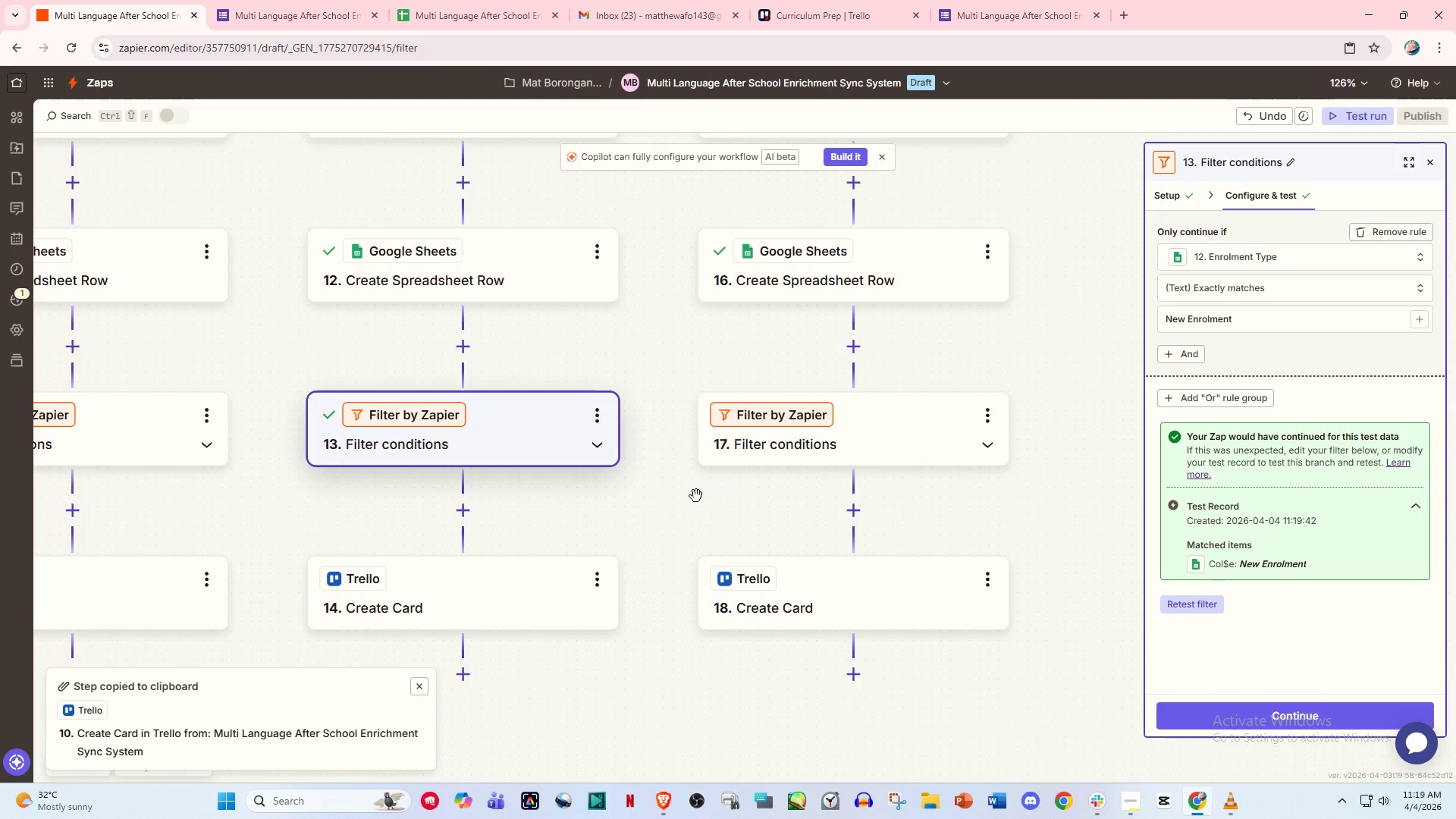 
left_click_drag(start_coordinate=[689, 497], to_coordinate=[700, 510])
 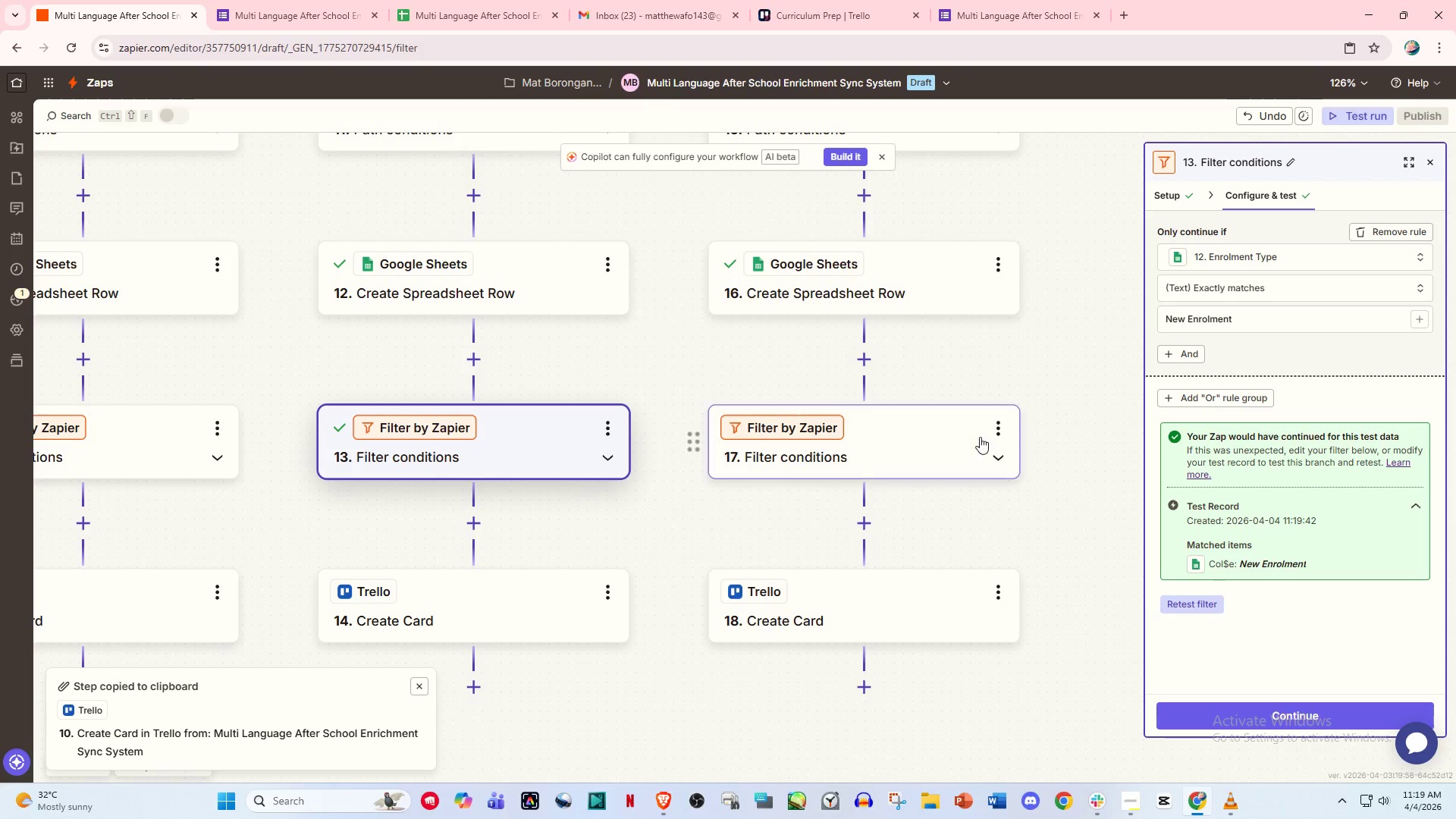 
left_click([995, 428])
 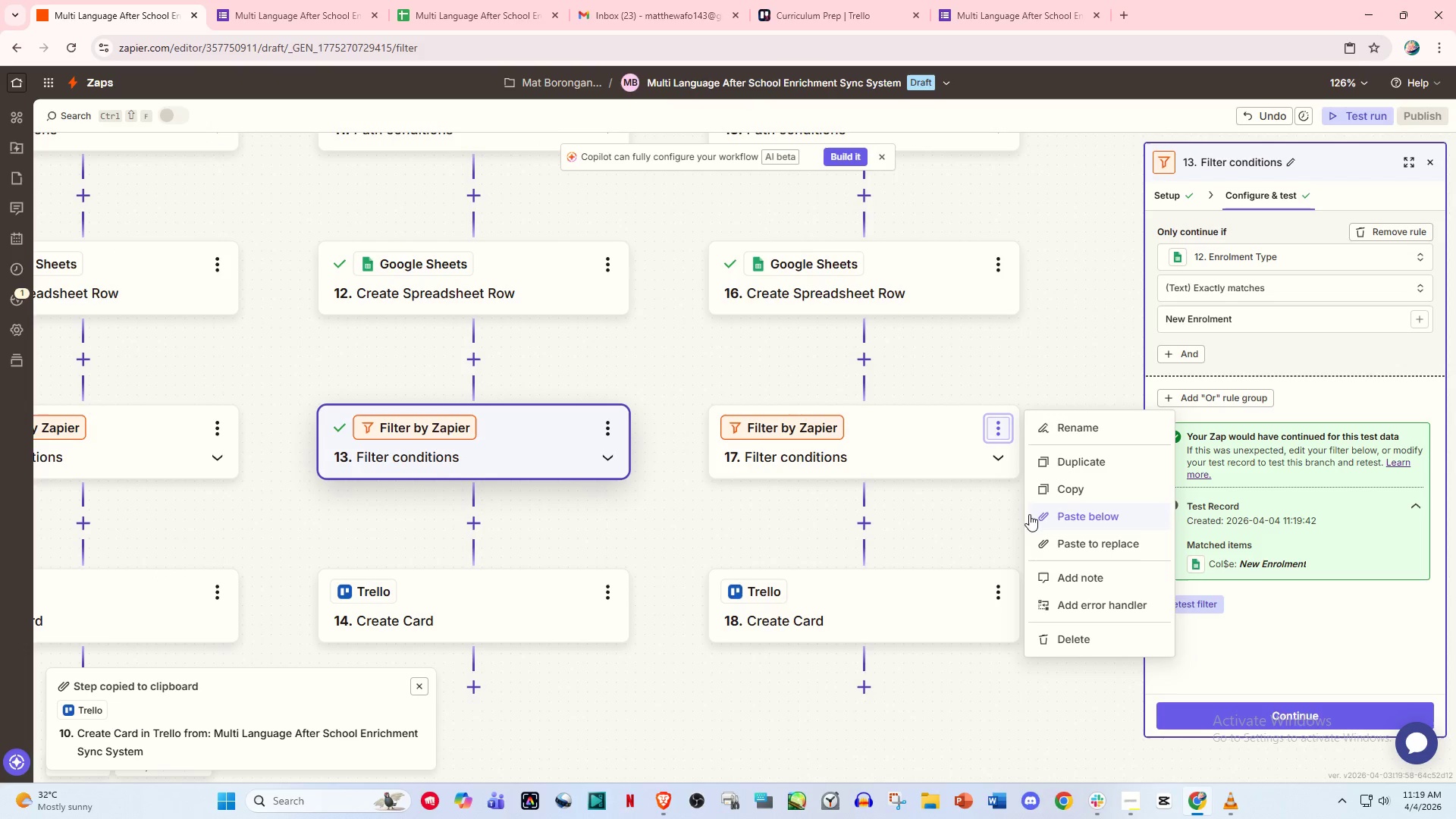 
left_click_drag(start_coordinate=[975, 516], to_coordinate=[986, 519])
 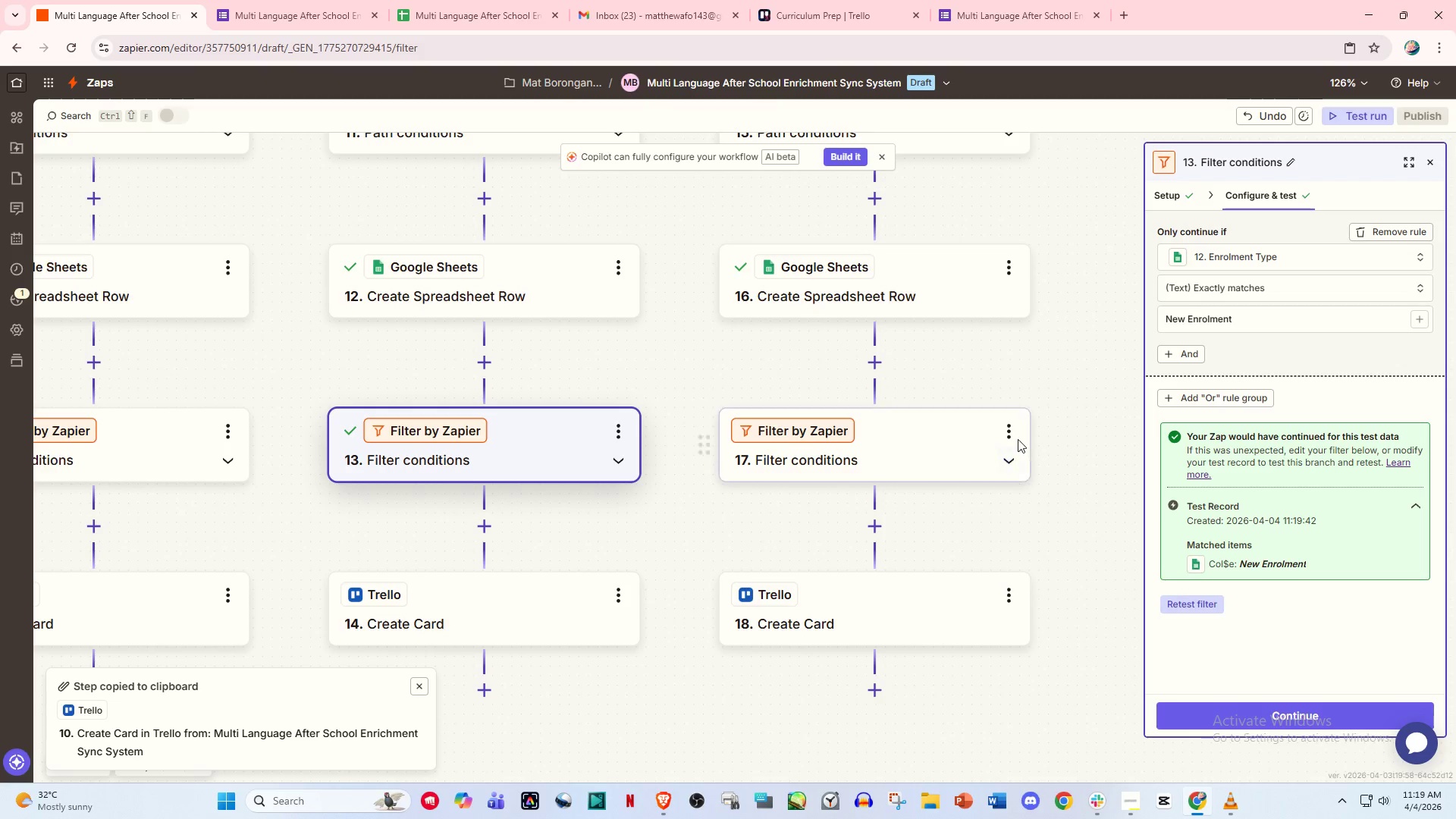 
left_click([1021, 428])
 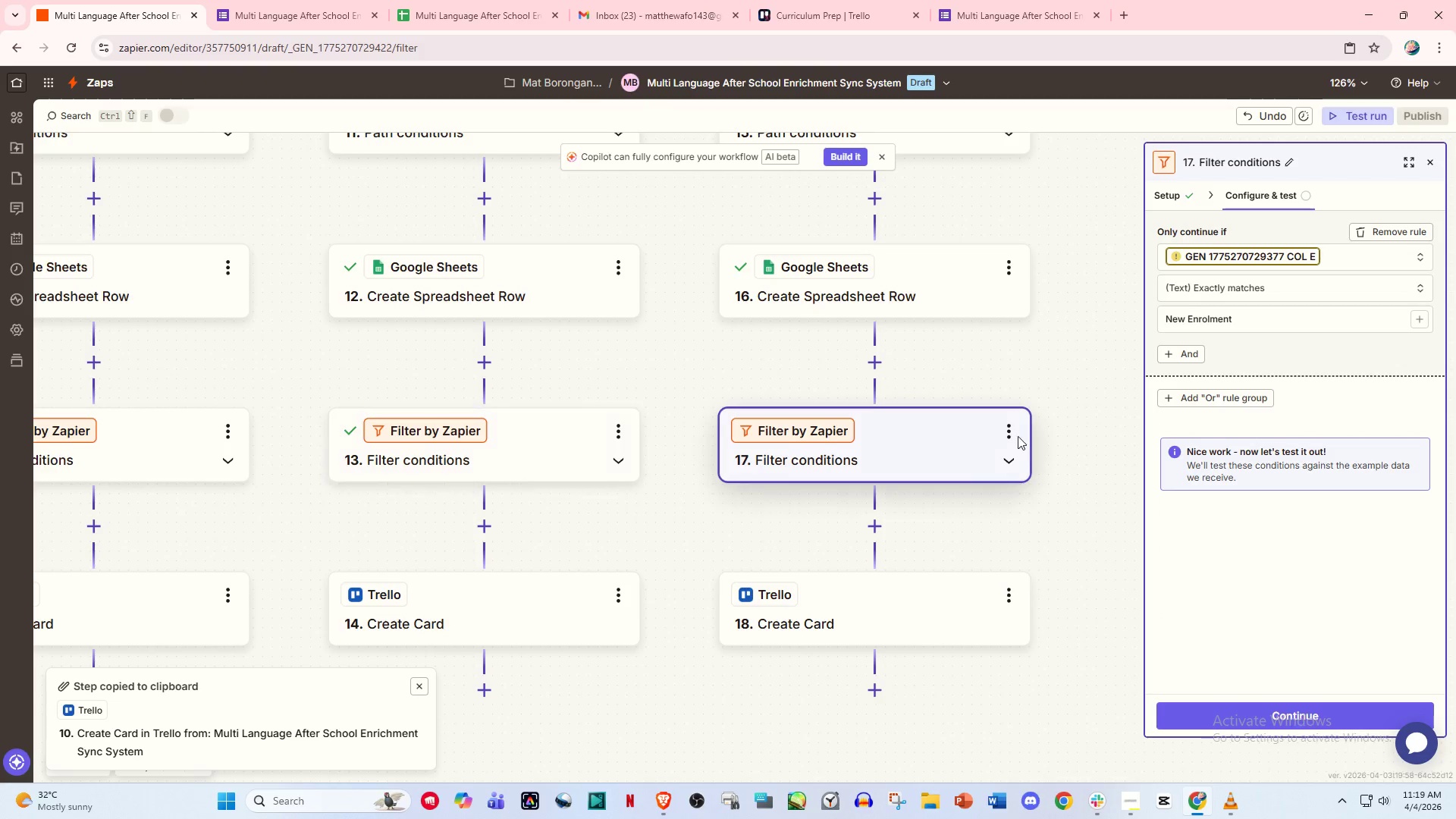 
left_click([1012, 428])
 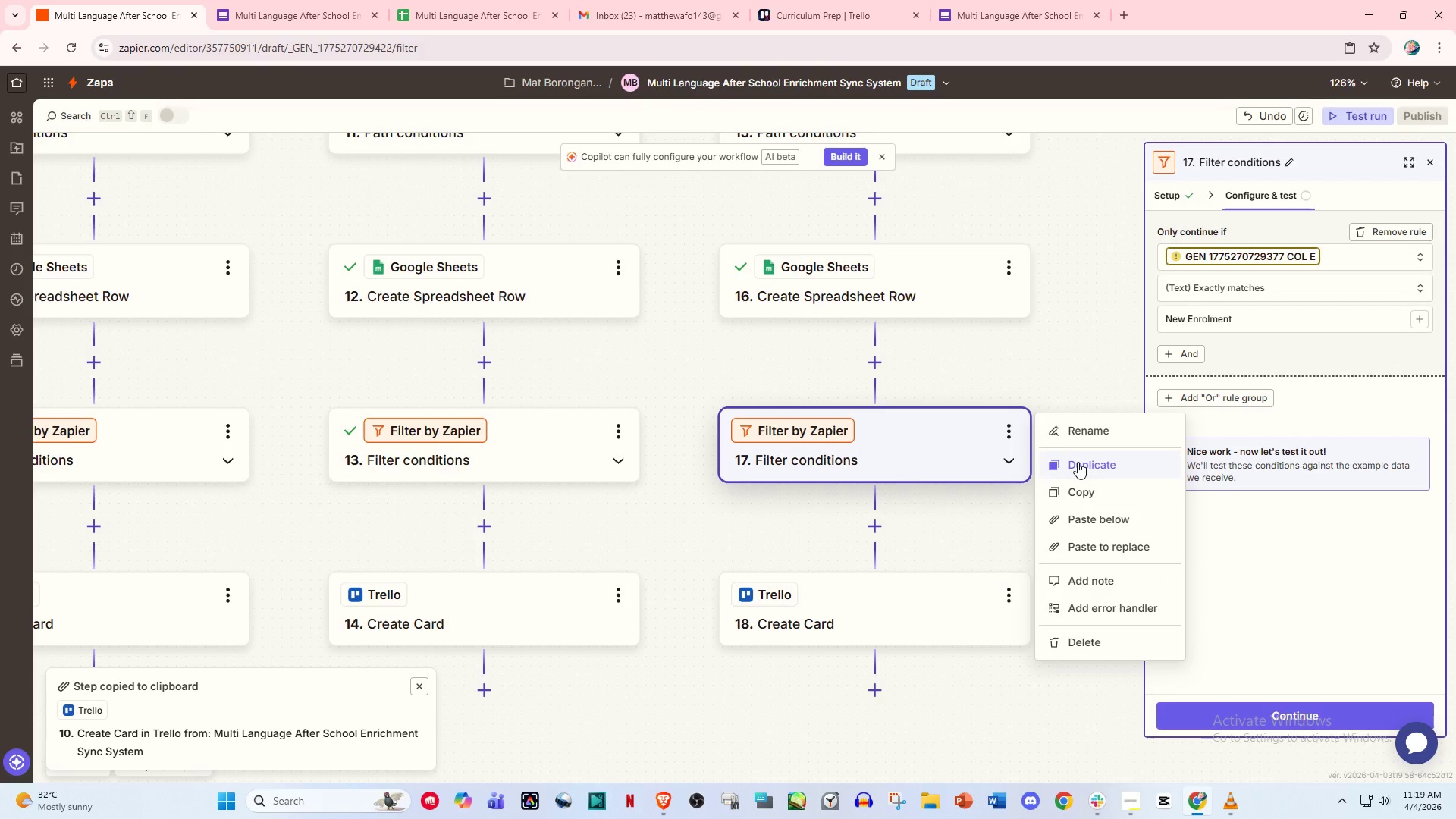 
left_click([907, 453])
 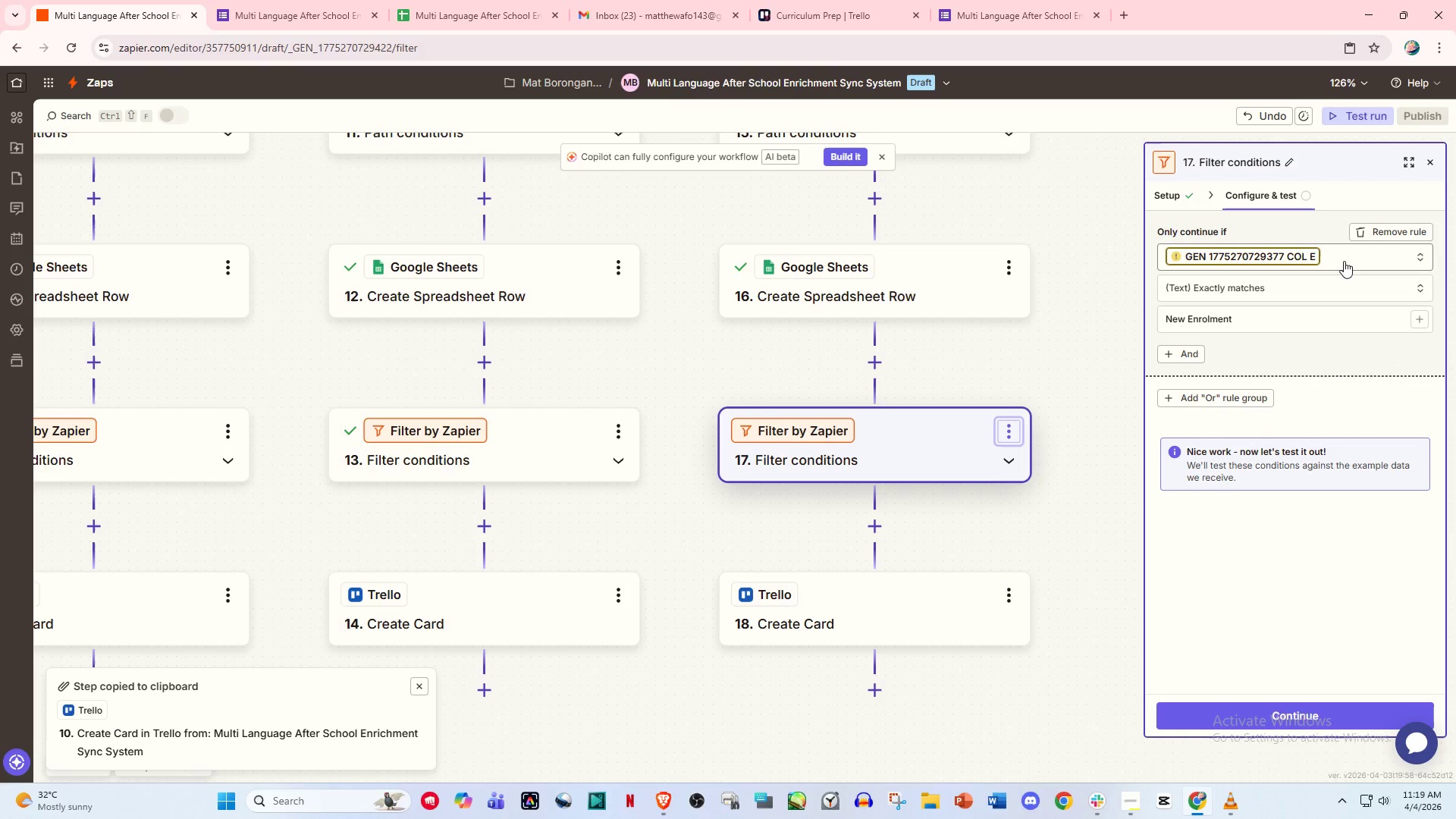 
left_click([1331, 255])
 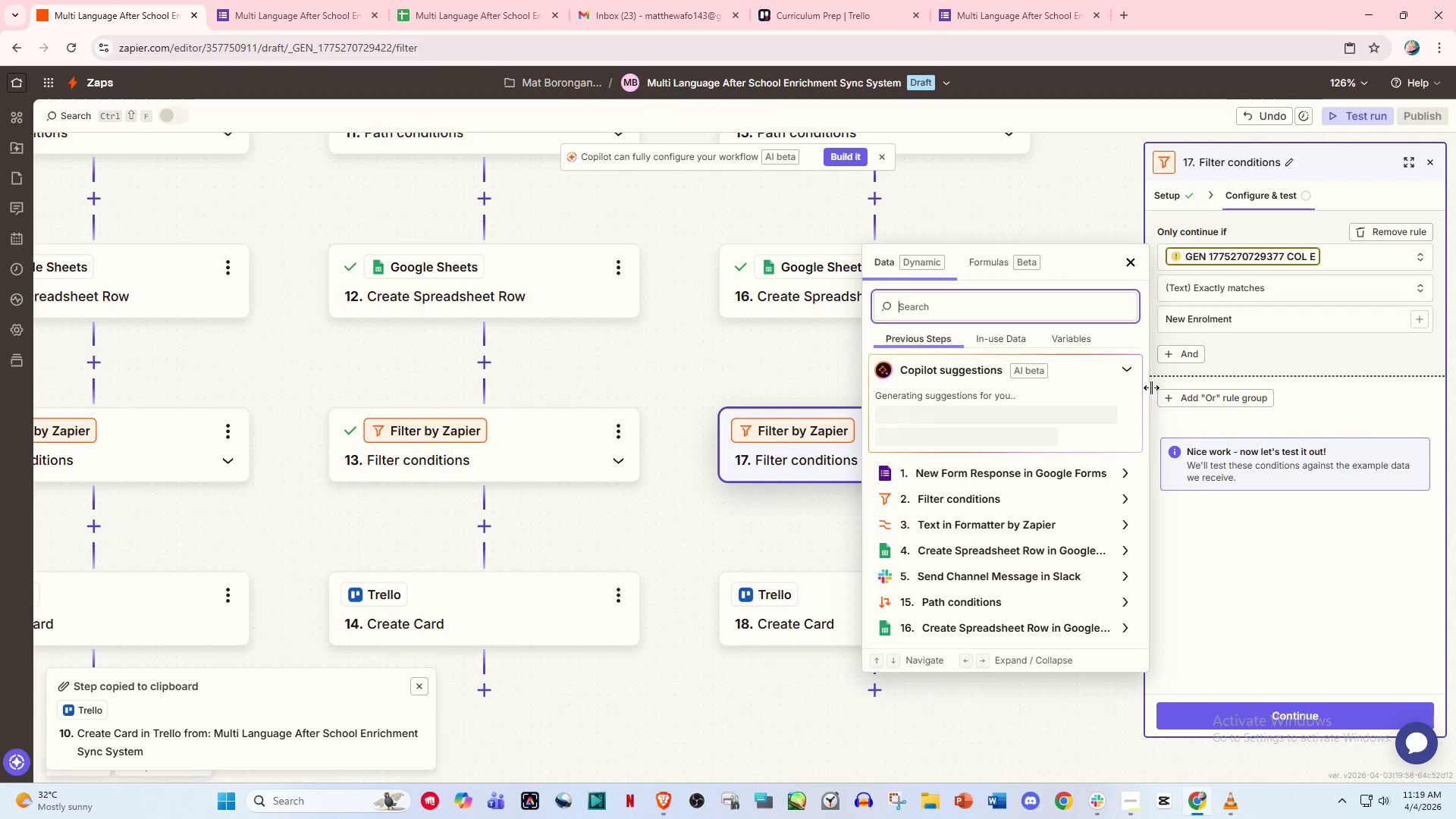 
key(Slash)
 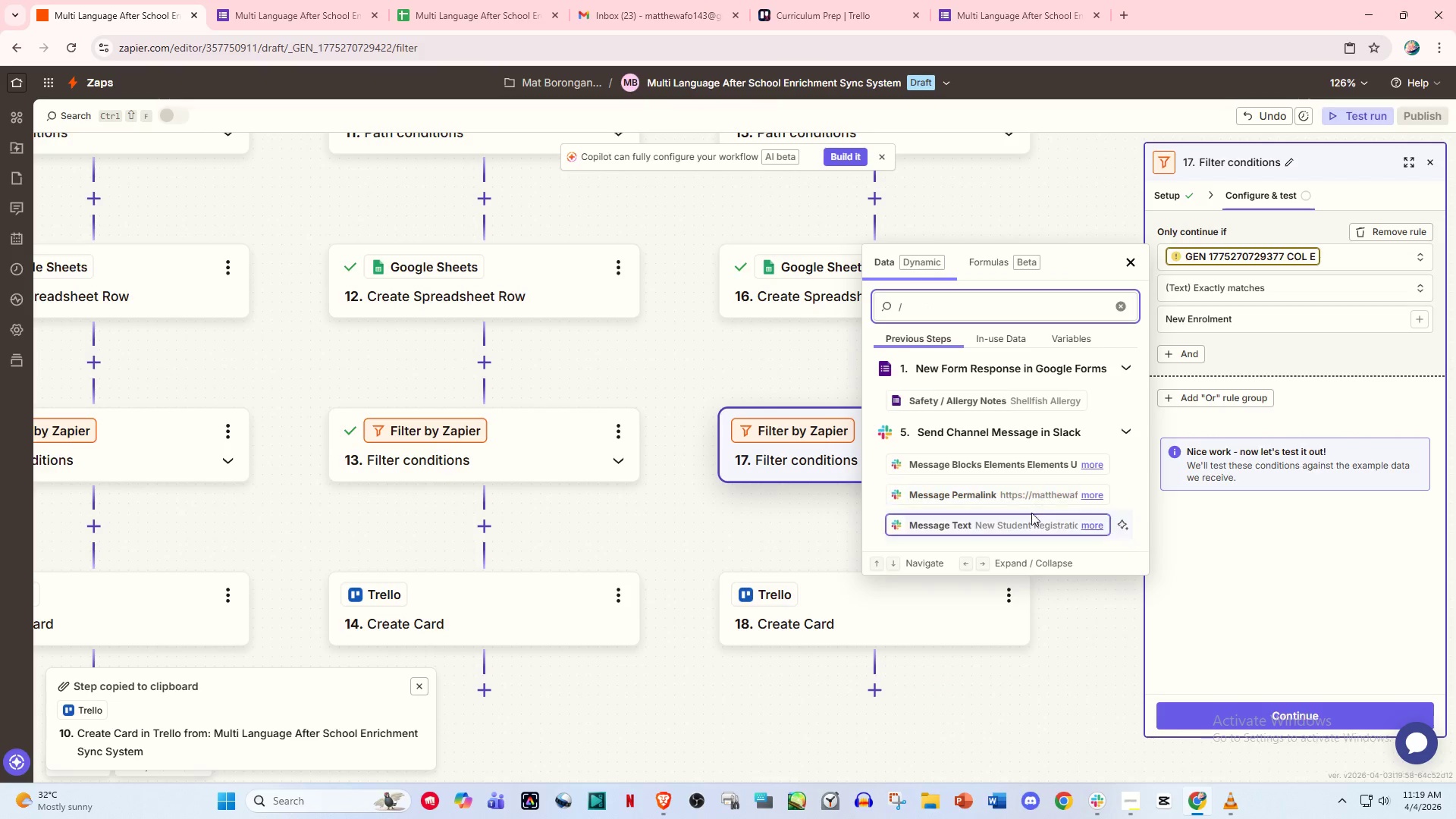 
scroll: coordinate [1011, 499], scroll_direction: down, amount: 5.0
 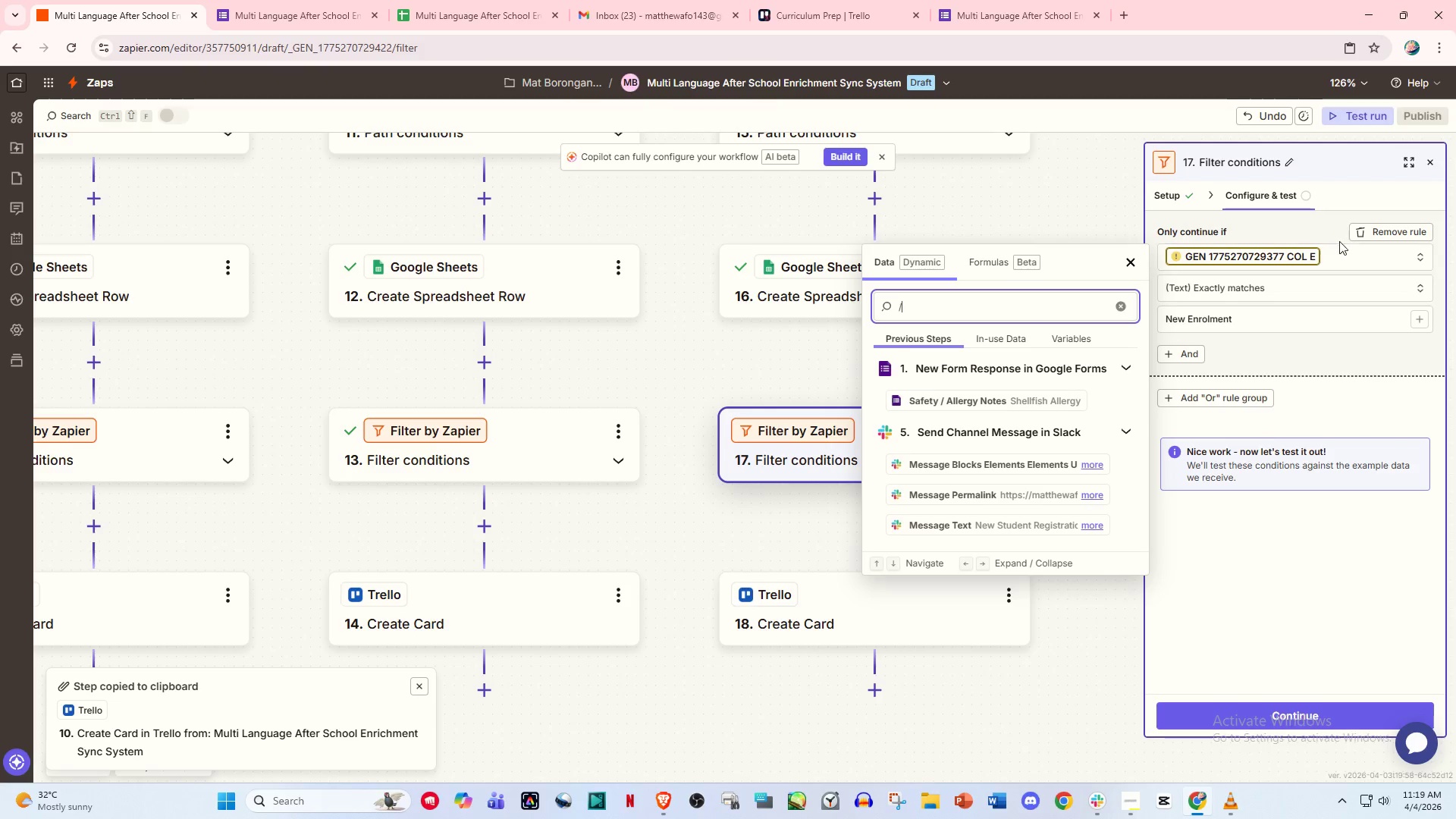 
left_click([1361, 241])
 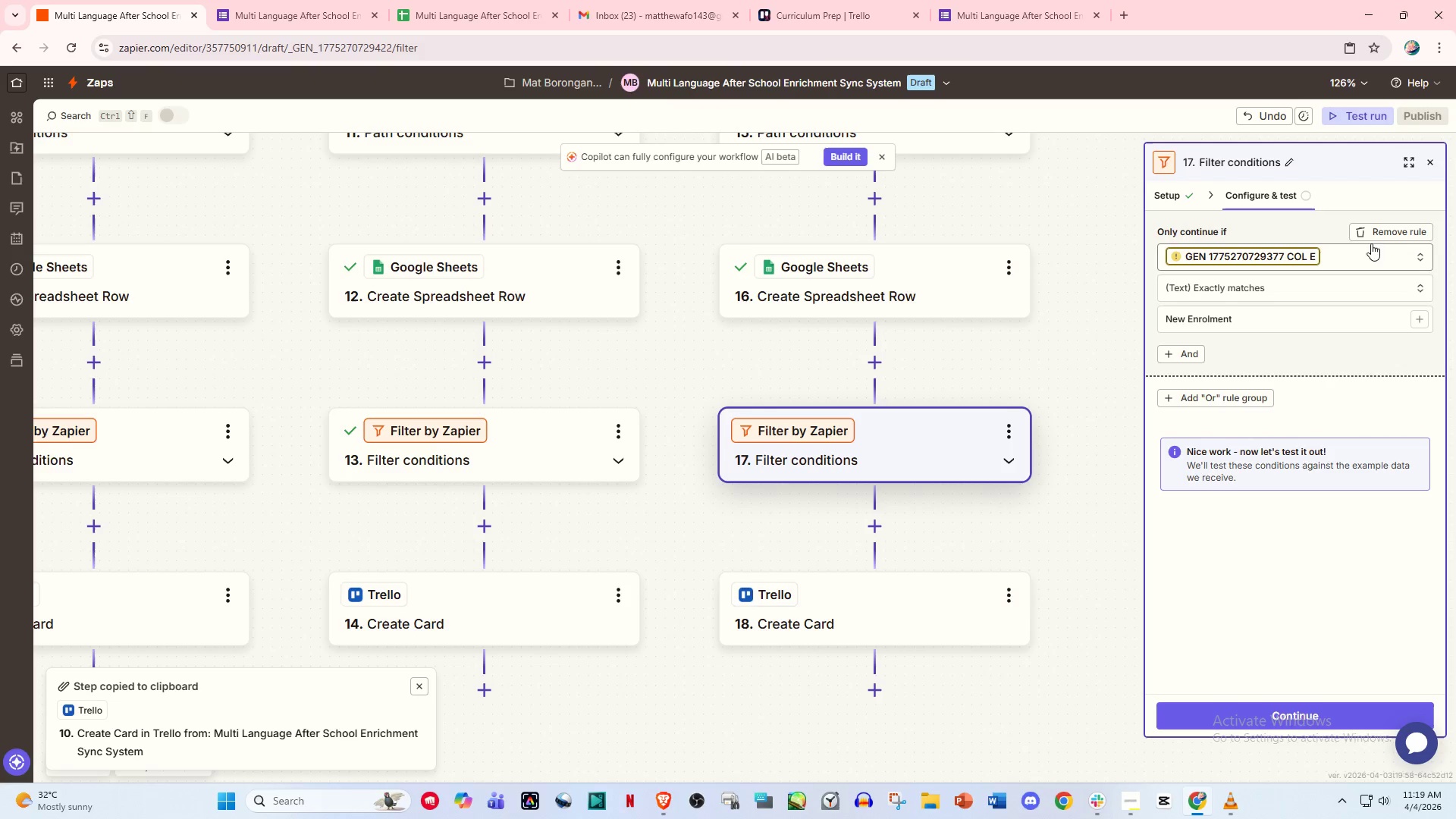 
left_click([1392, 232])
 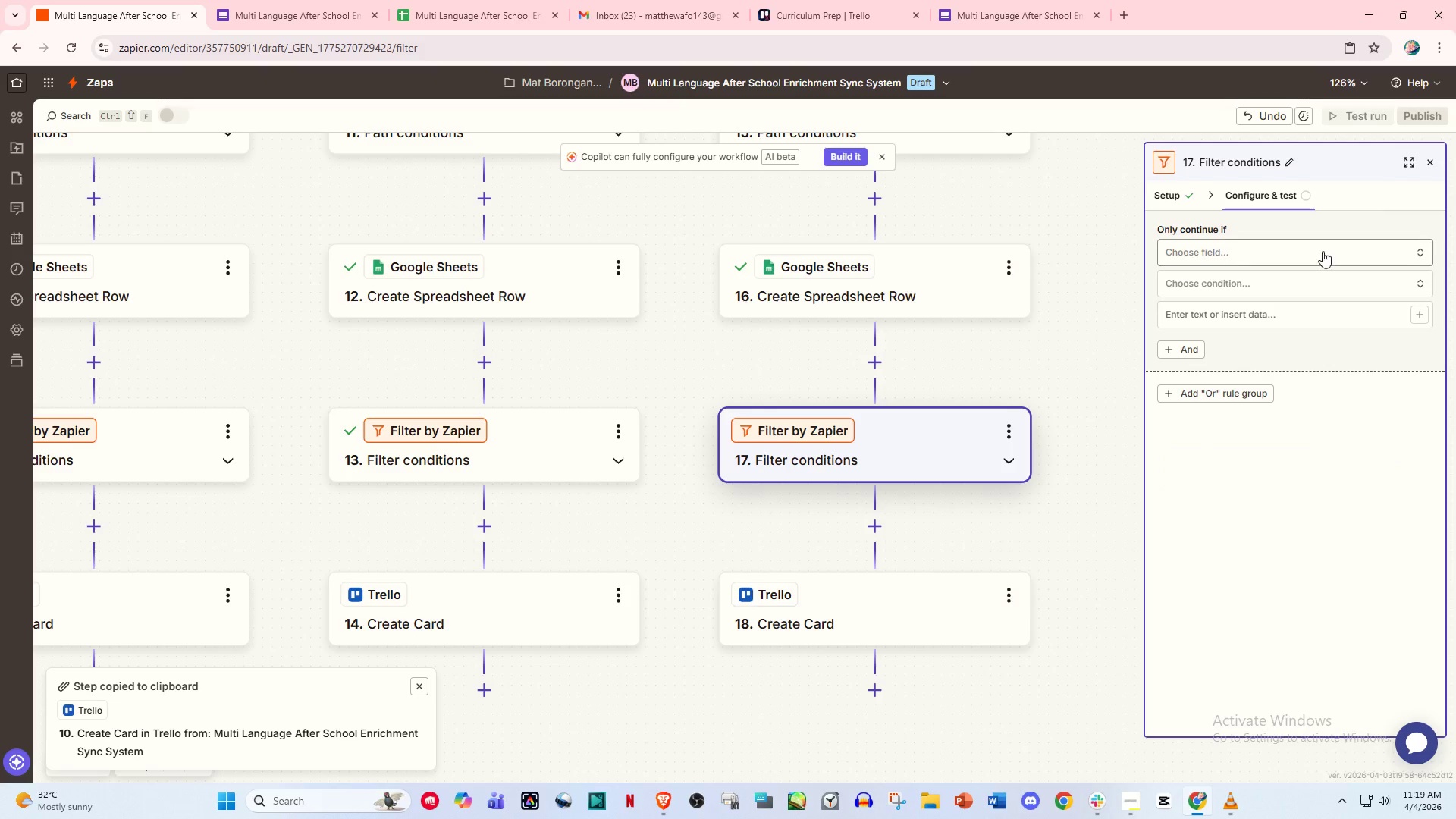 
left_click([1293, 250])
 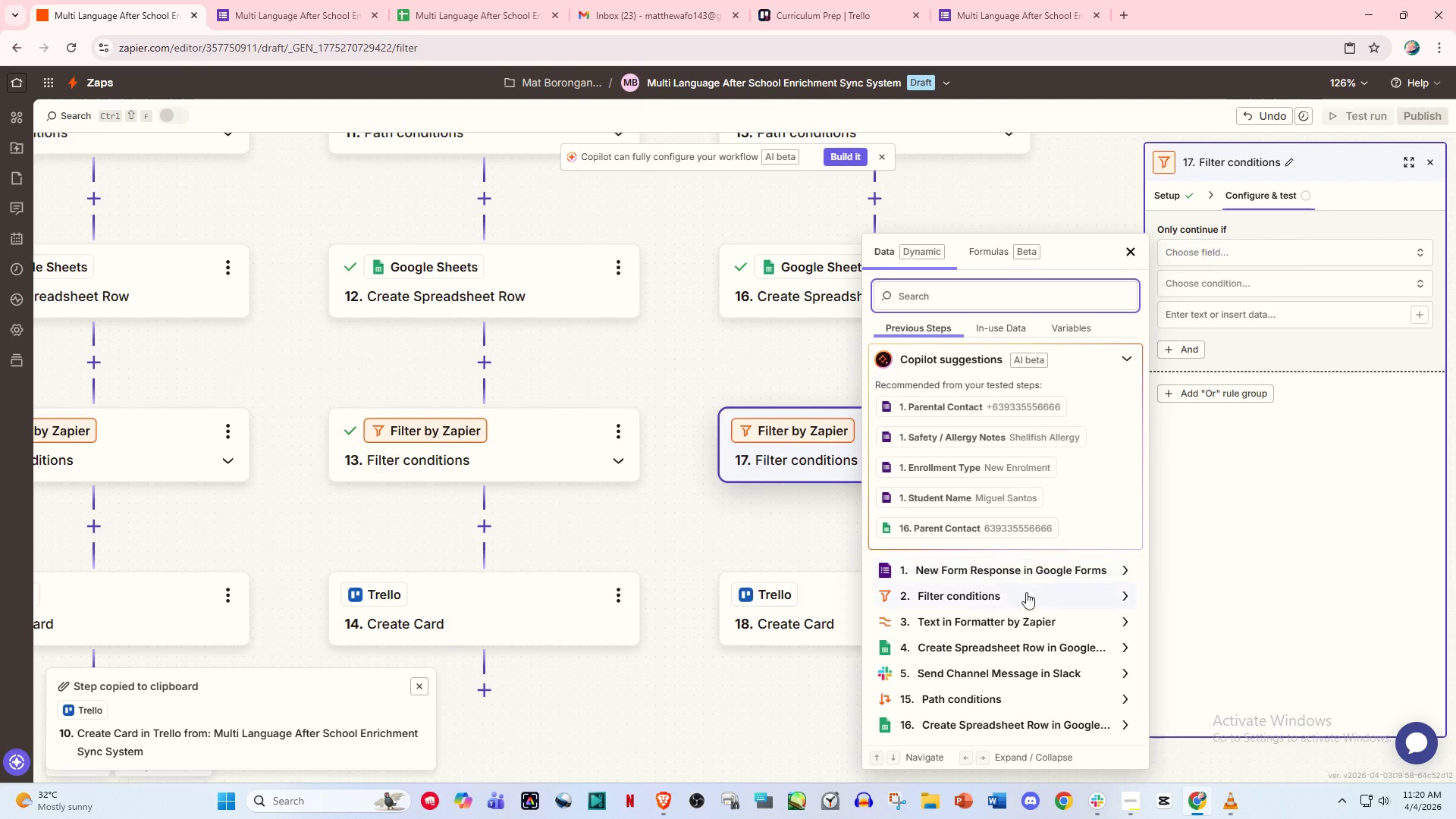 
scroll: coordinate [1019, 622], scroll_direction: down, amount: 3.0
 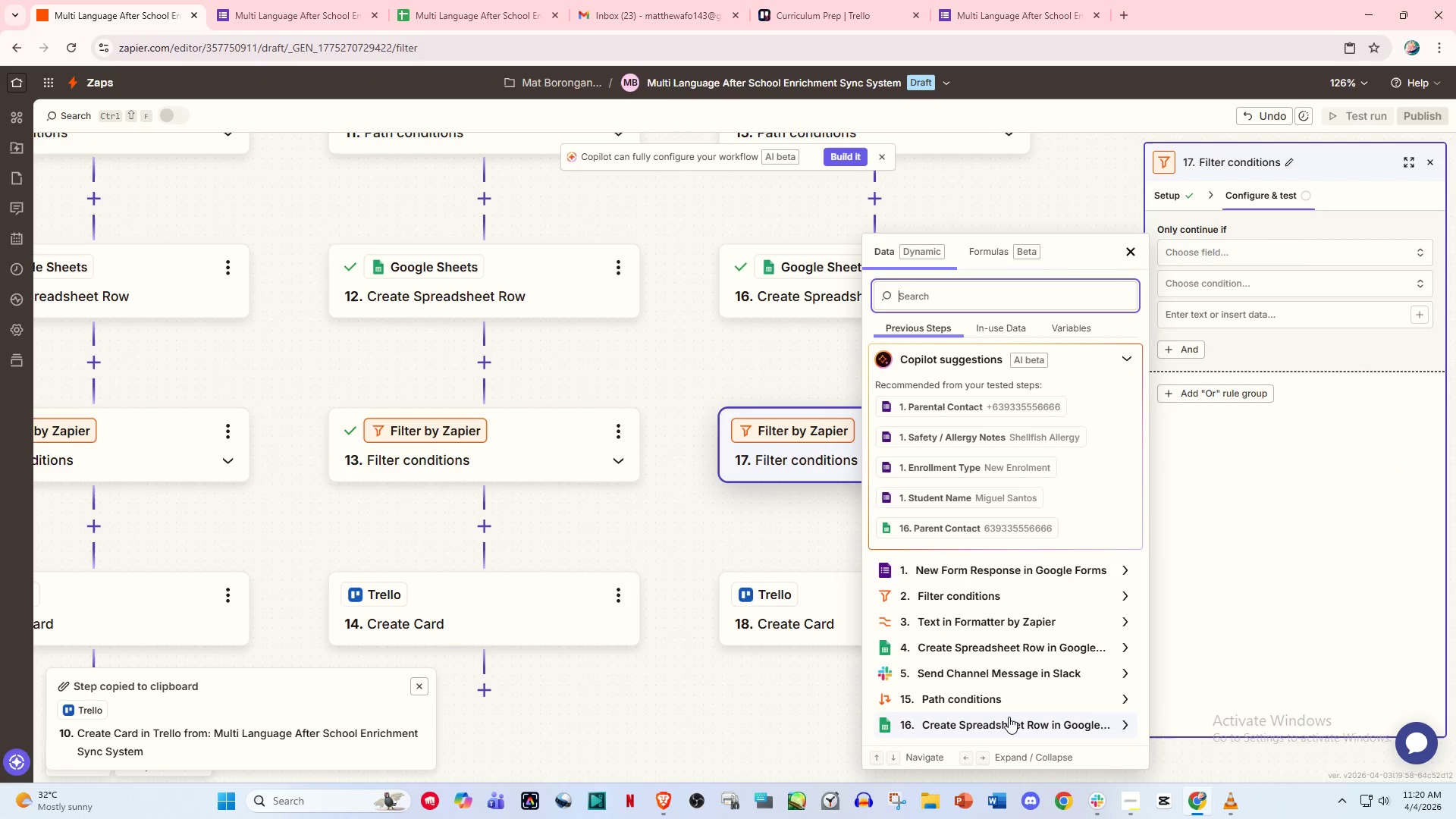 
left_click([1009, 717])
 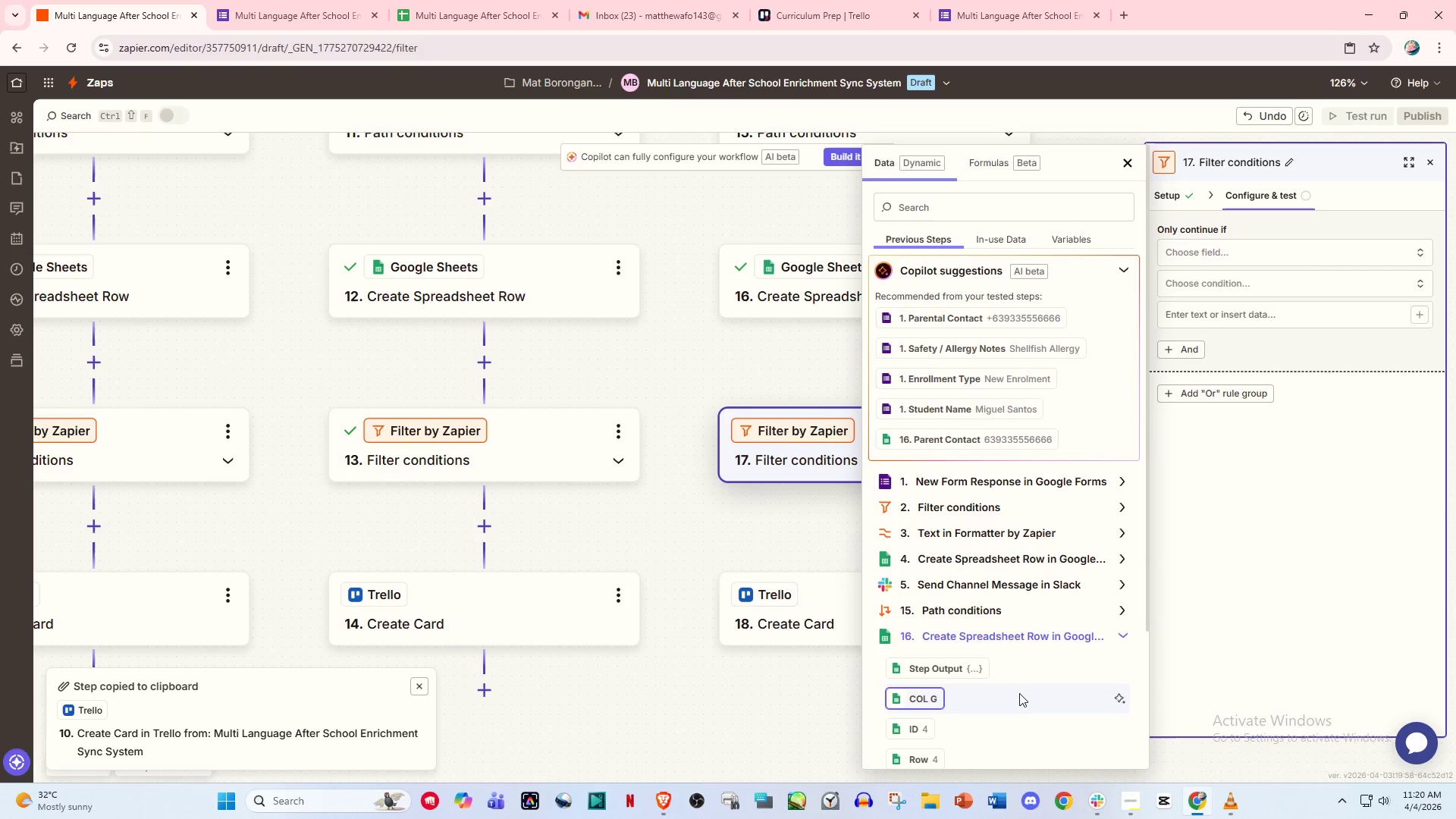 
scroll: coordinate [1019, 693], scroll_direction: down, amount: 3.0
 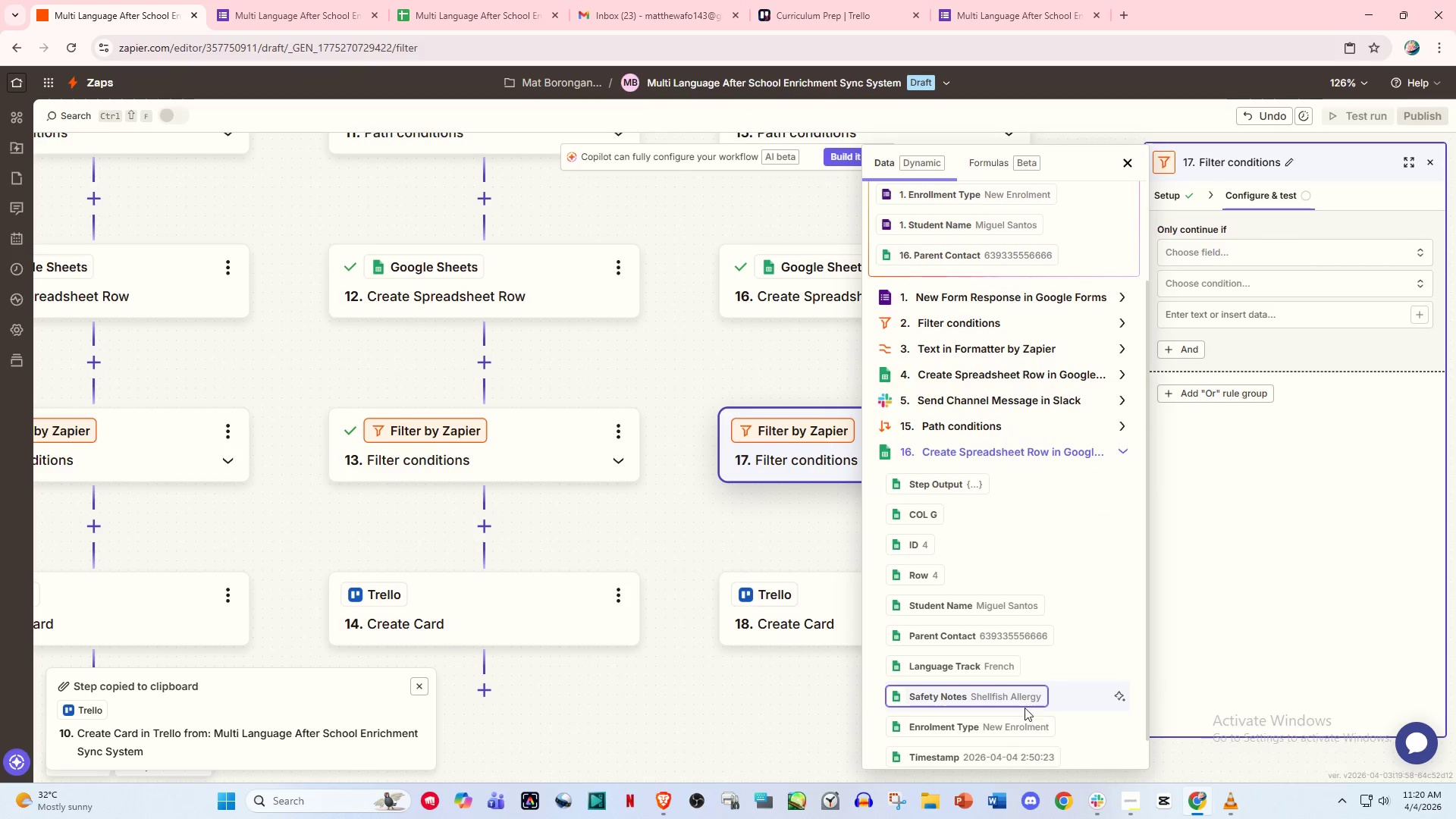 
left_click([1022, 722])
 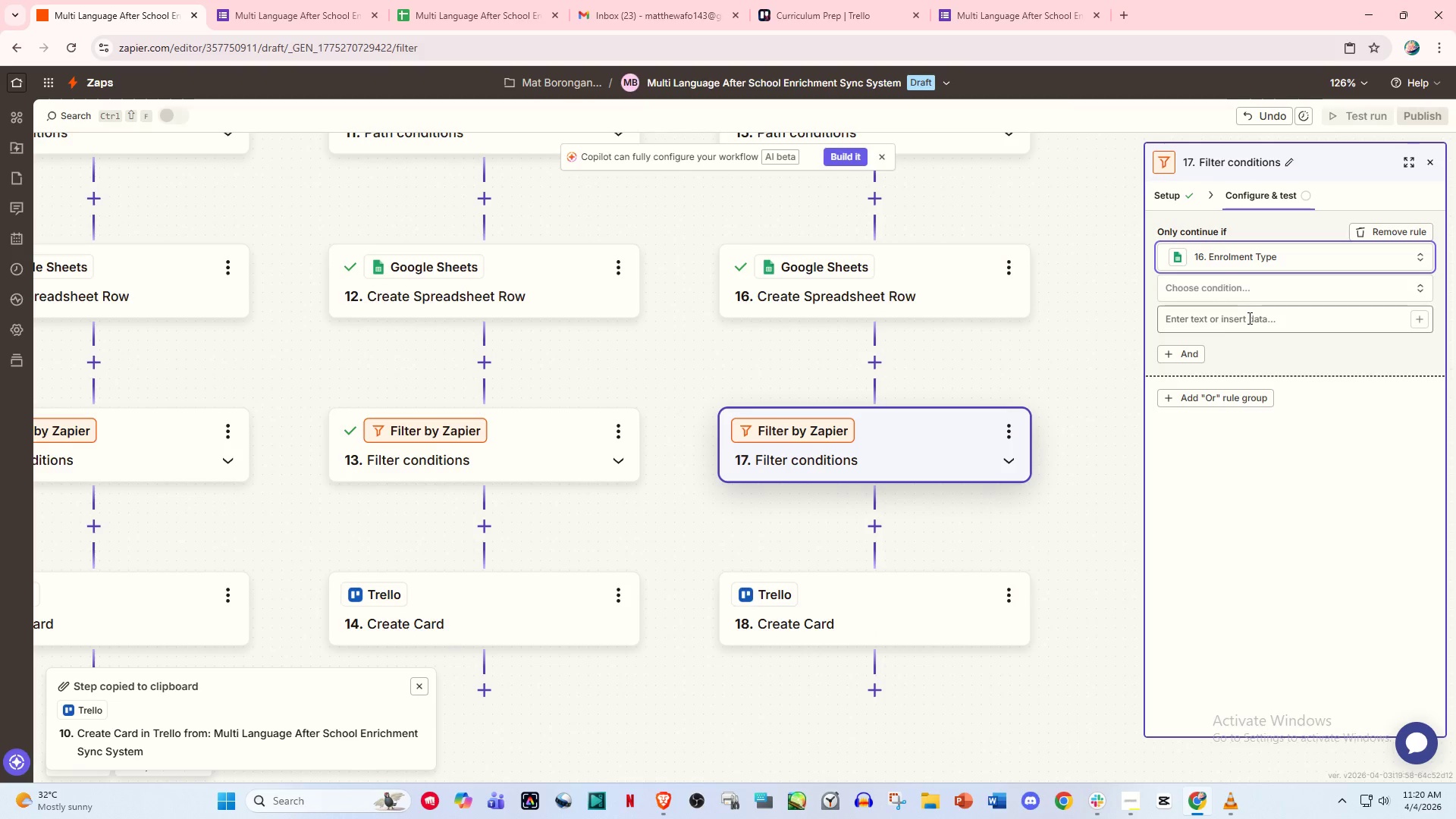 
left_click([1247, 280])
 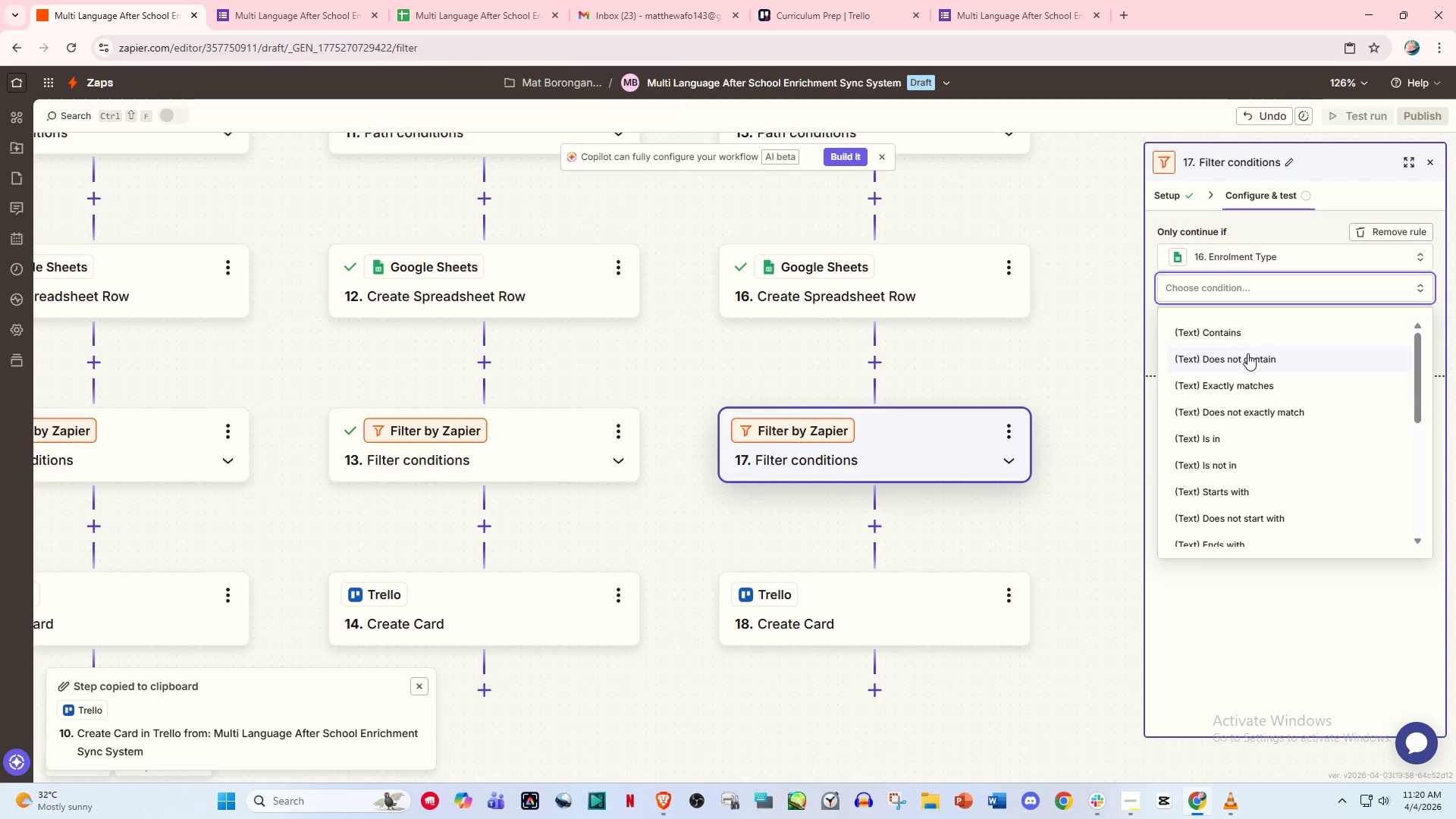 
left_click([1248, 383])
 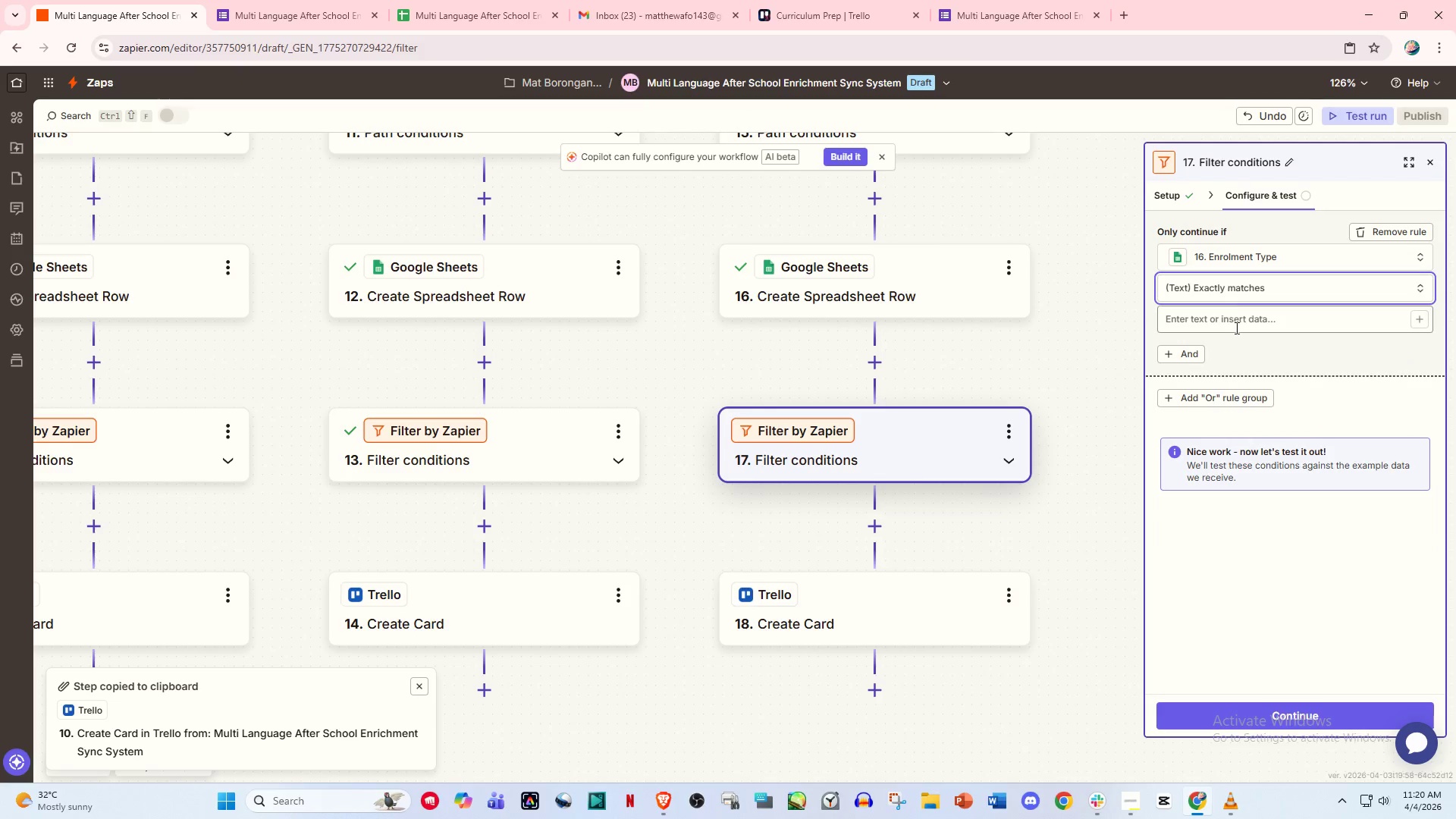 
left_click([1233, 312])
 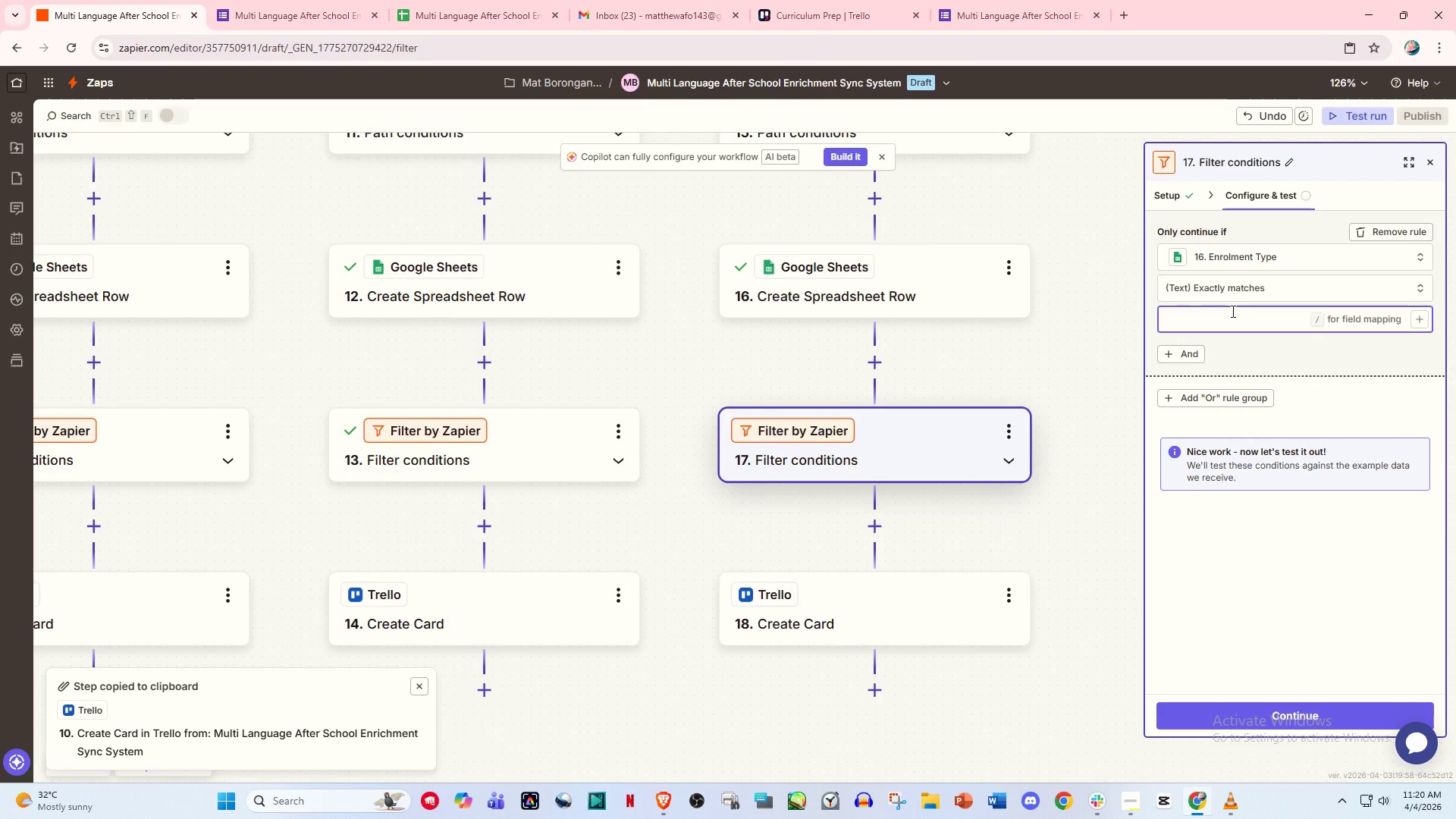 
type(New Enrolemt)
key(Backspace)
key(Backspace)
key(Backspace)
type(ment)
 